 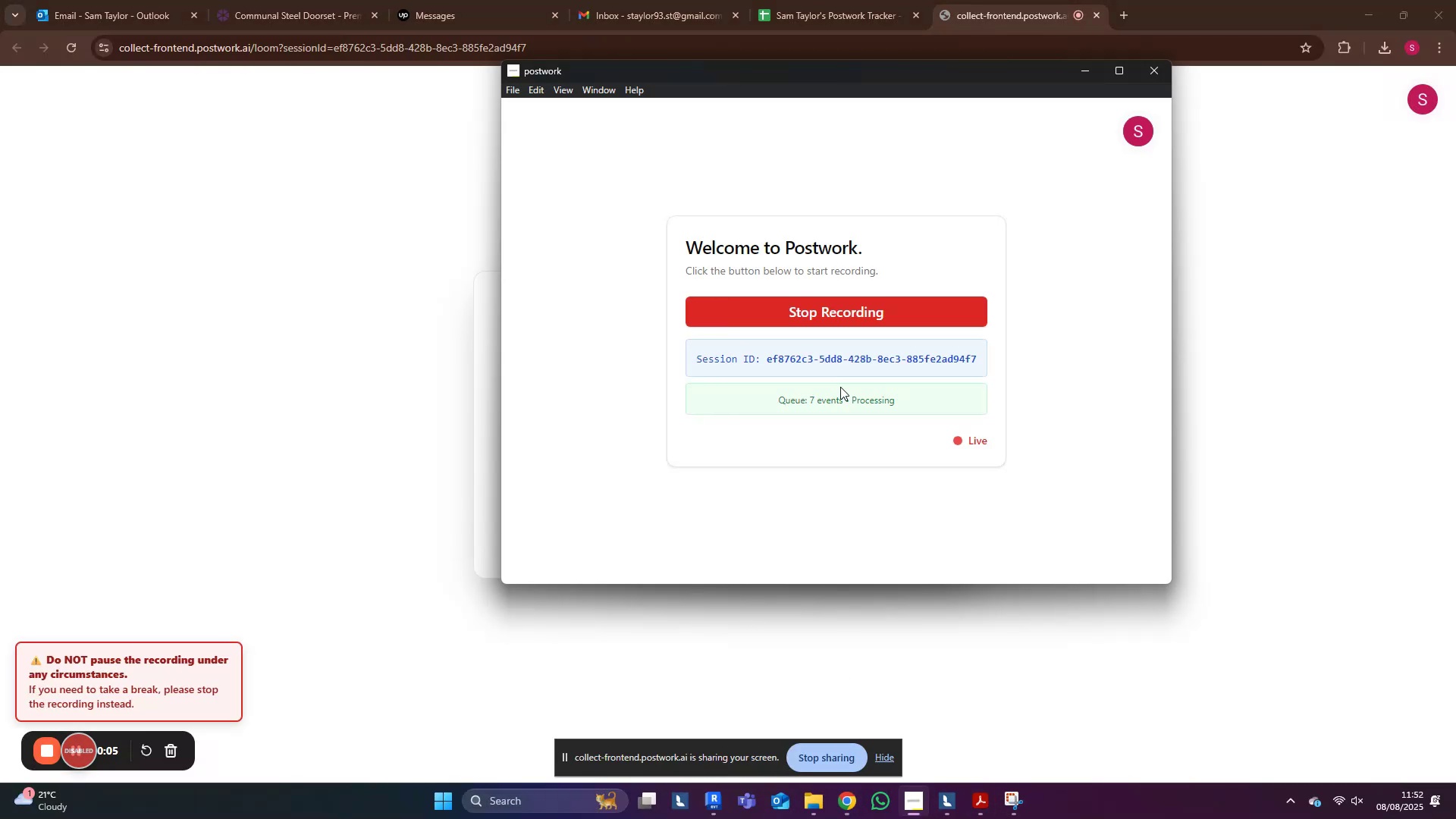 
left_click([1371, 5])
 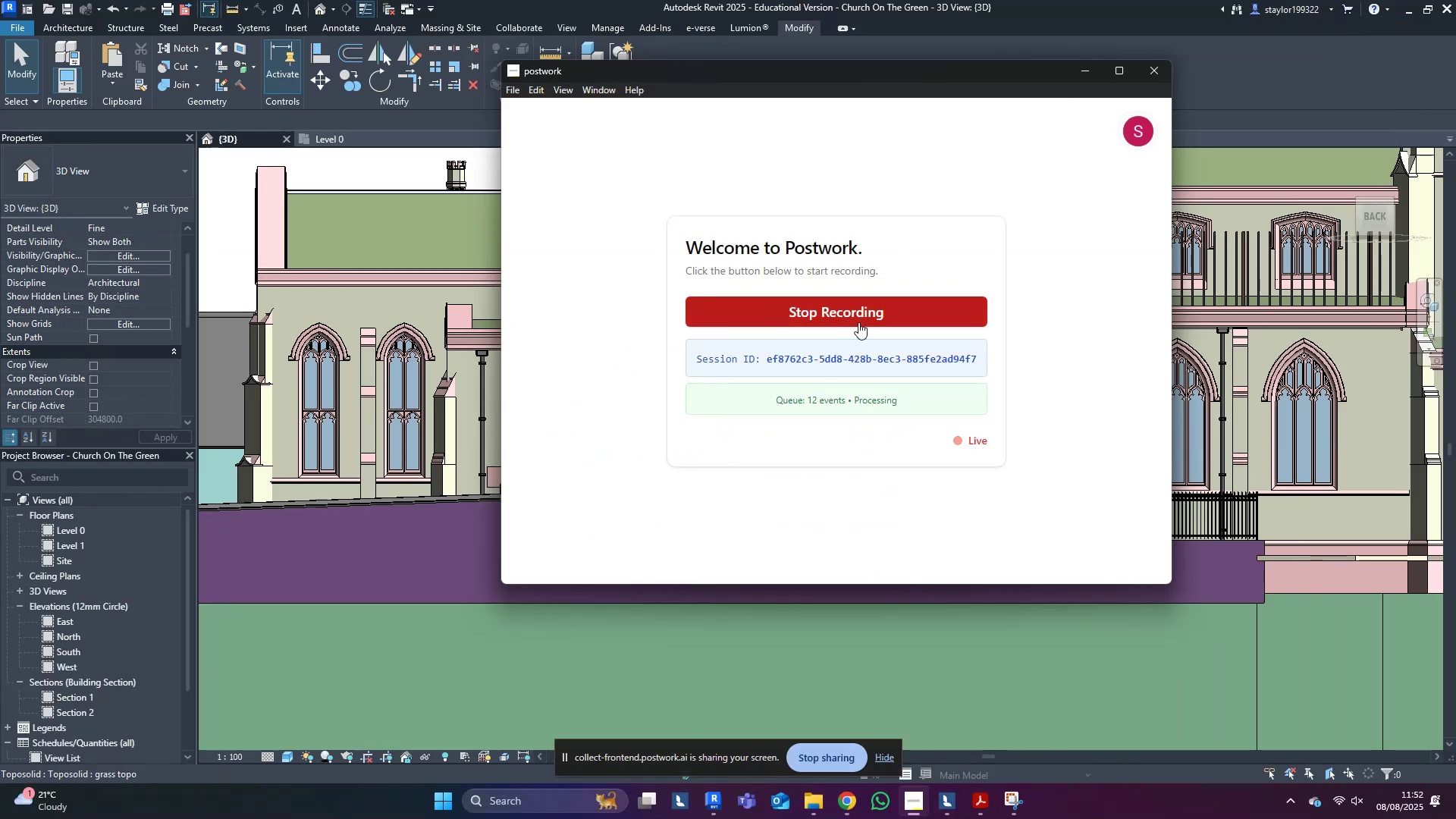 
left_click([1037, 0])
 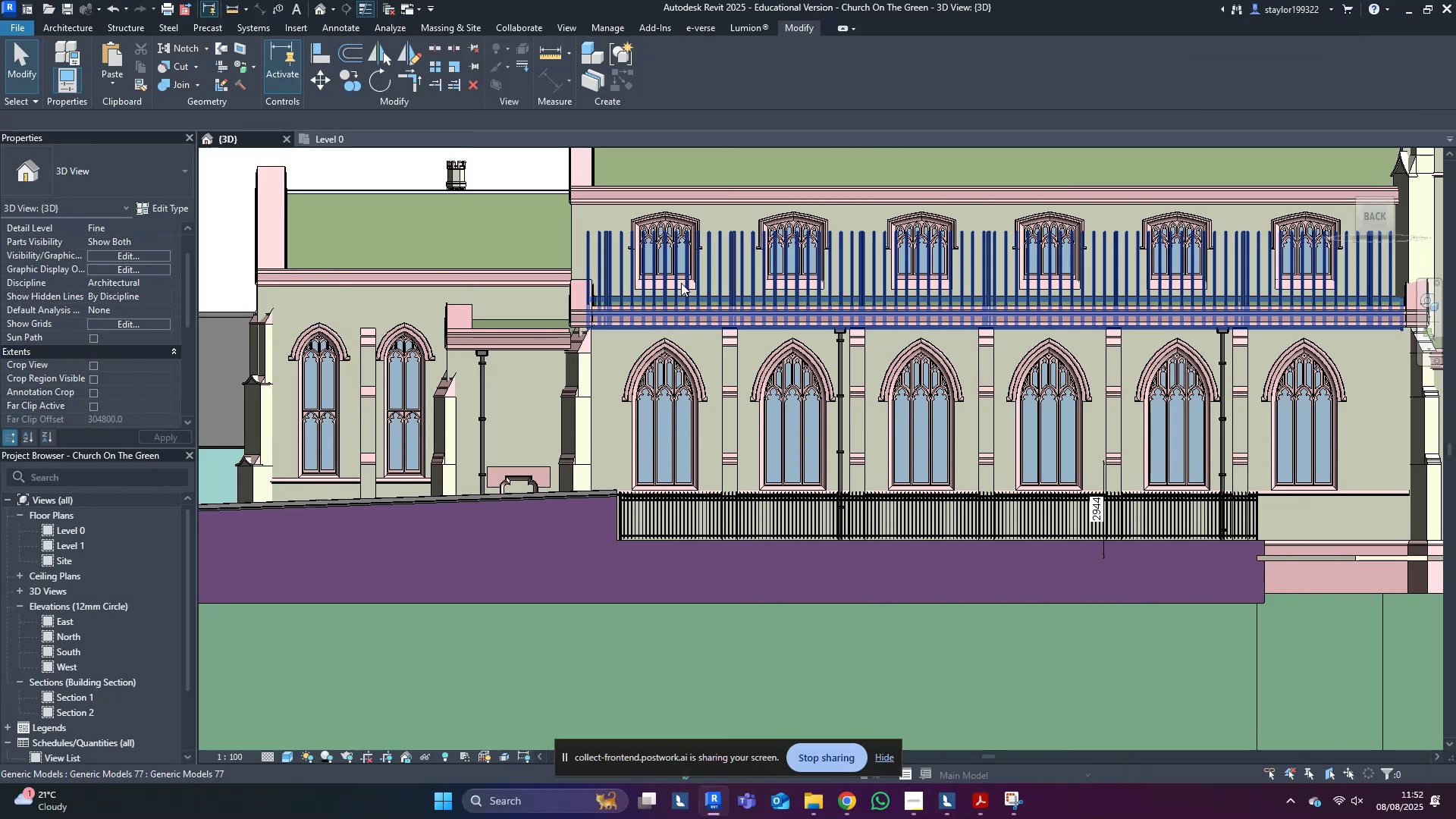 
hold_key(key=ShiftLeft, duration=0.55)
 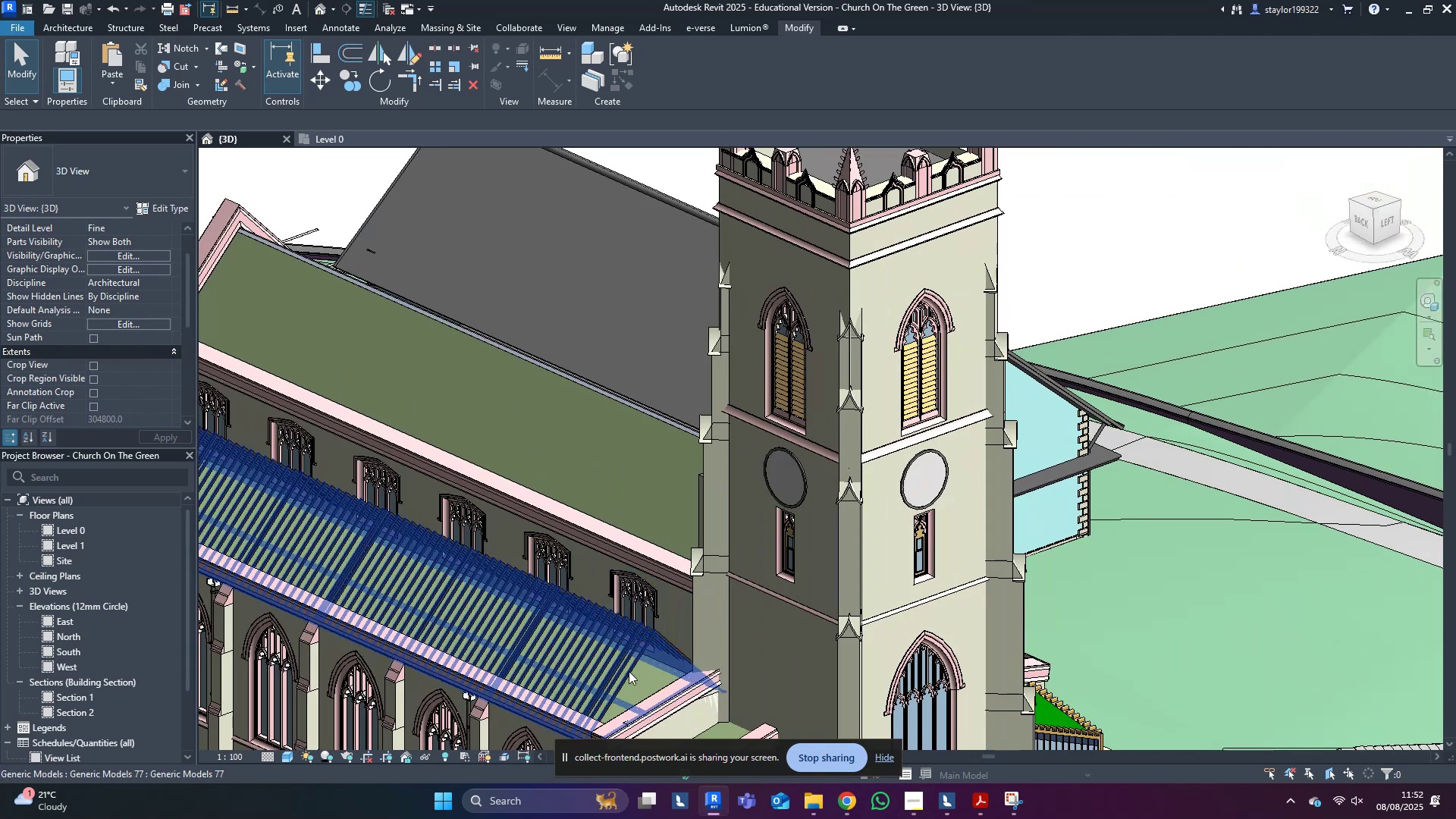 
left_click([629, 671])
 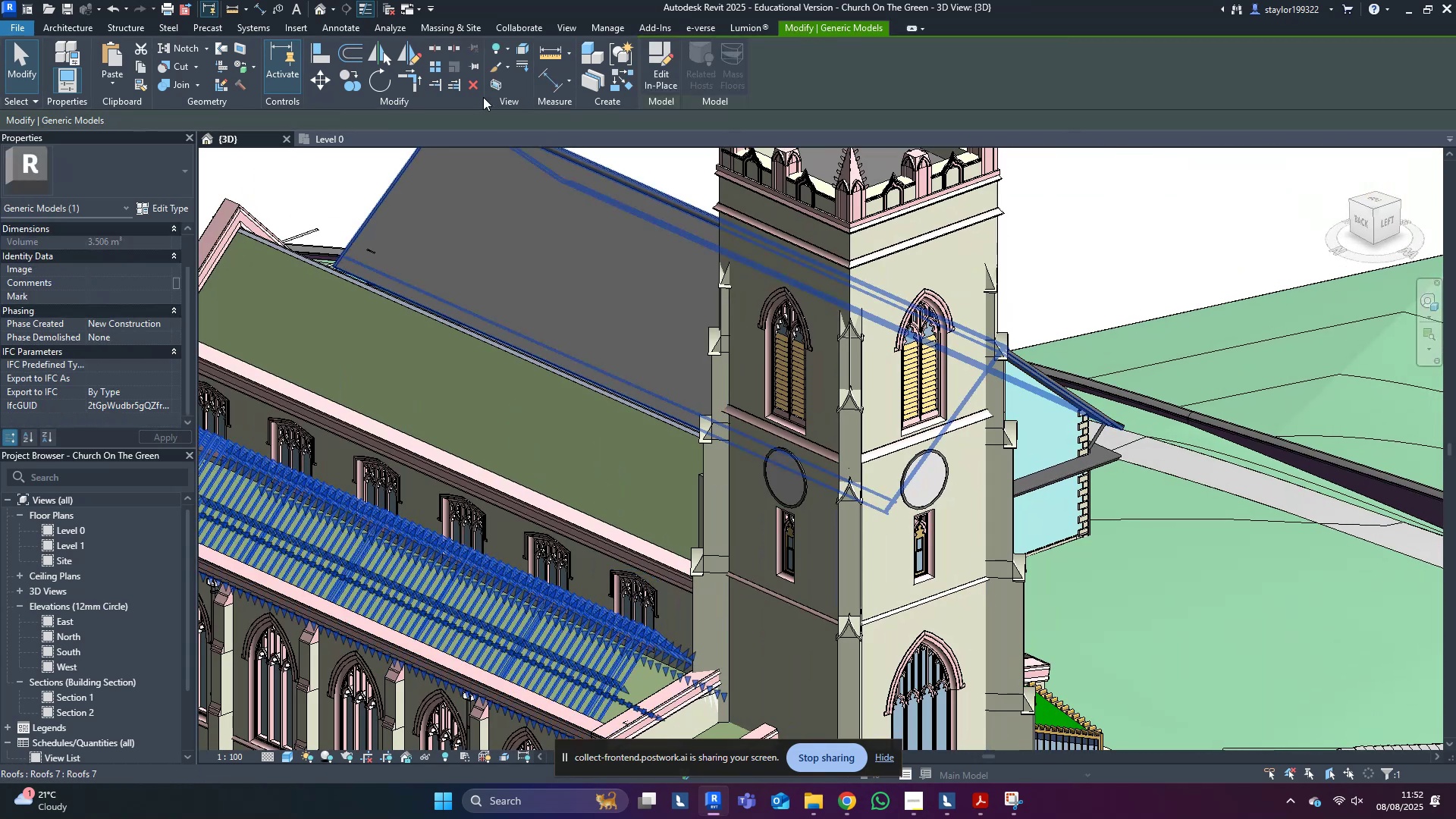 
left_click([504, 83])
 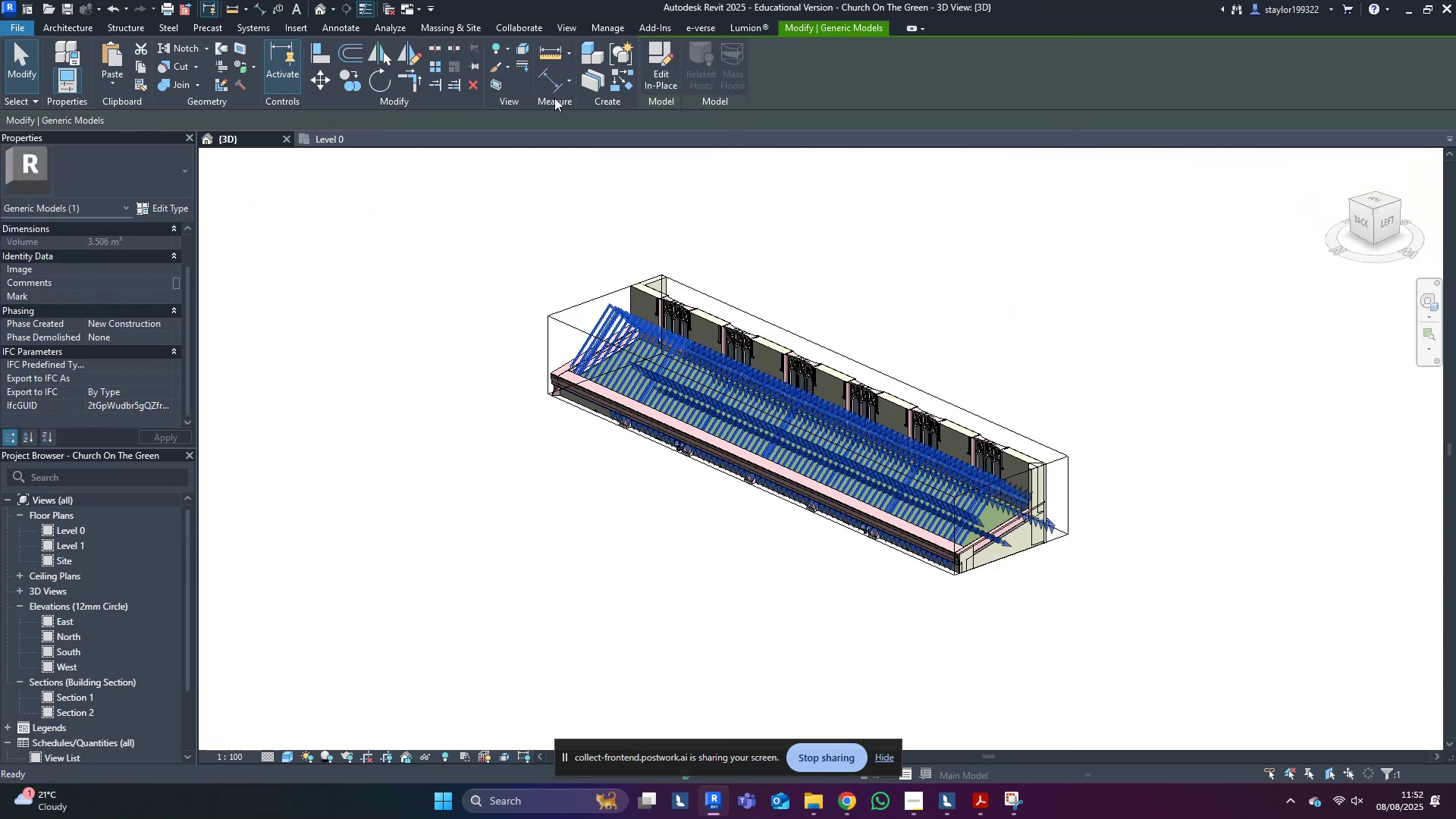 
left_click([912, 281])
 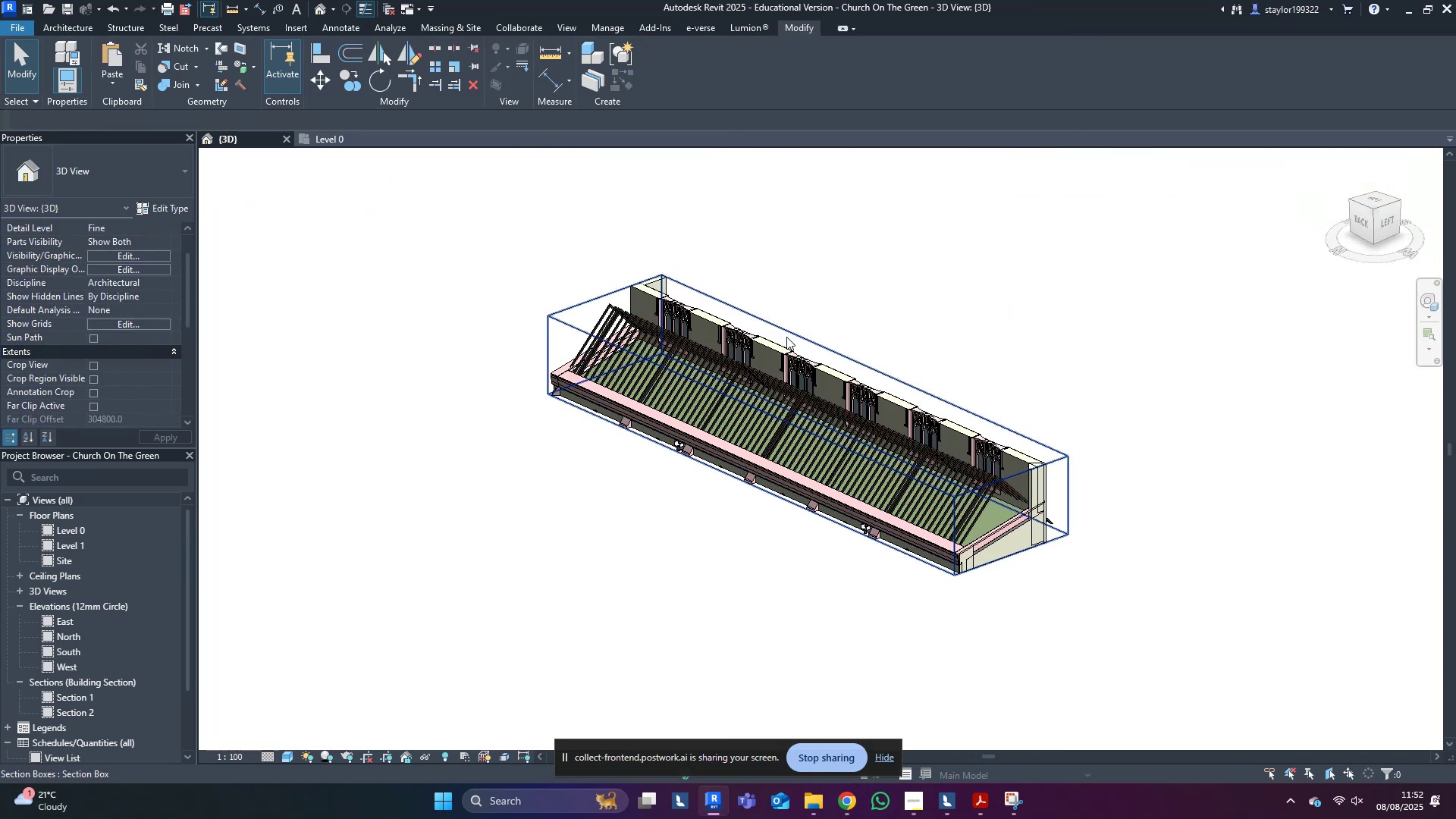 
double_click([794, 335])
 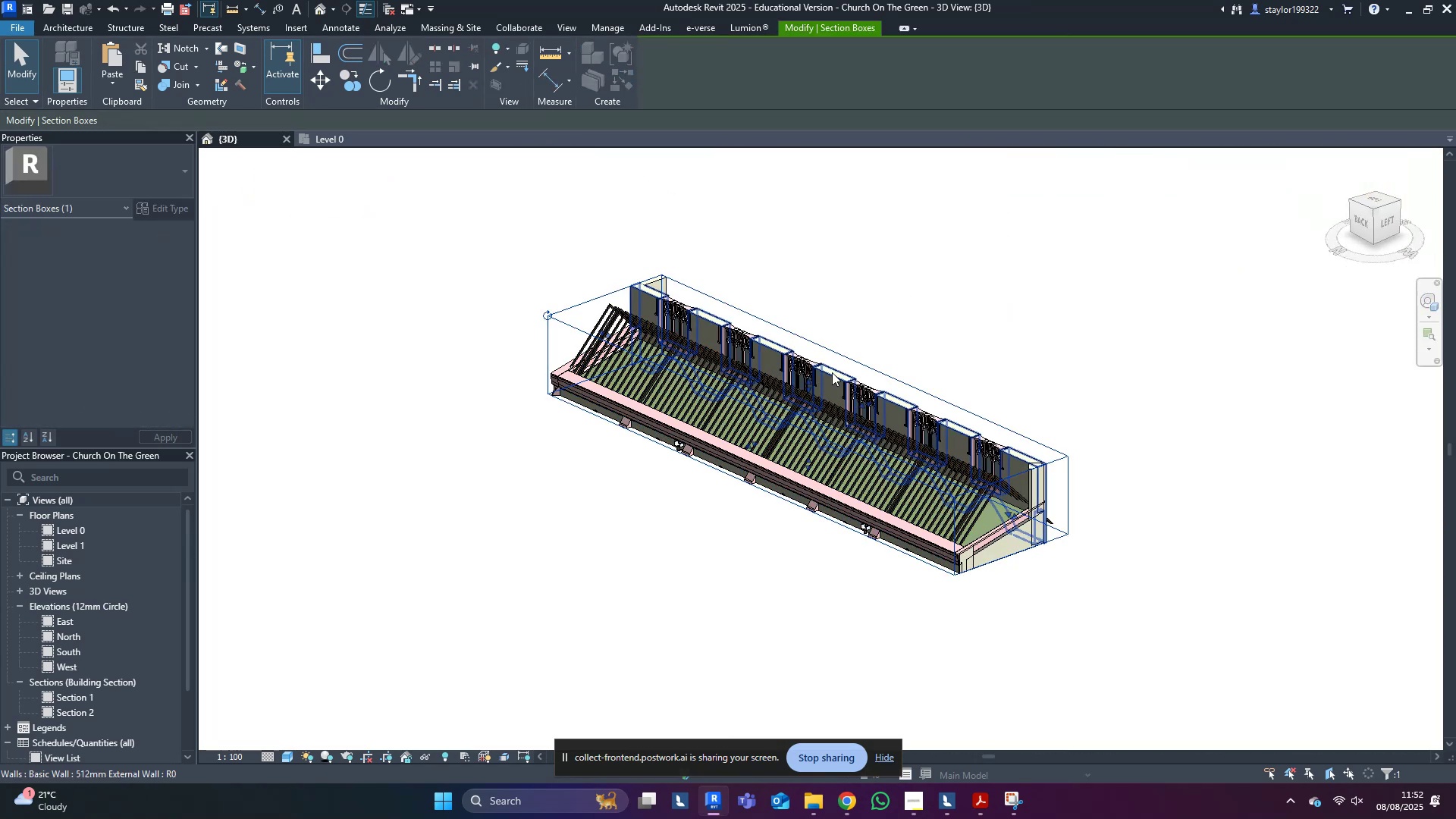 
hold_key(key=ShiftLeft, duration=0.45)
 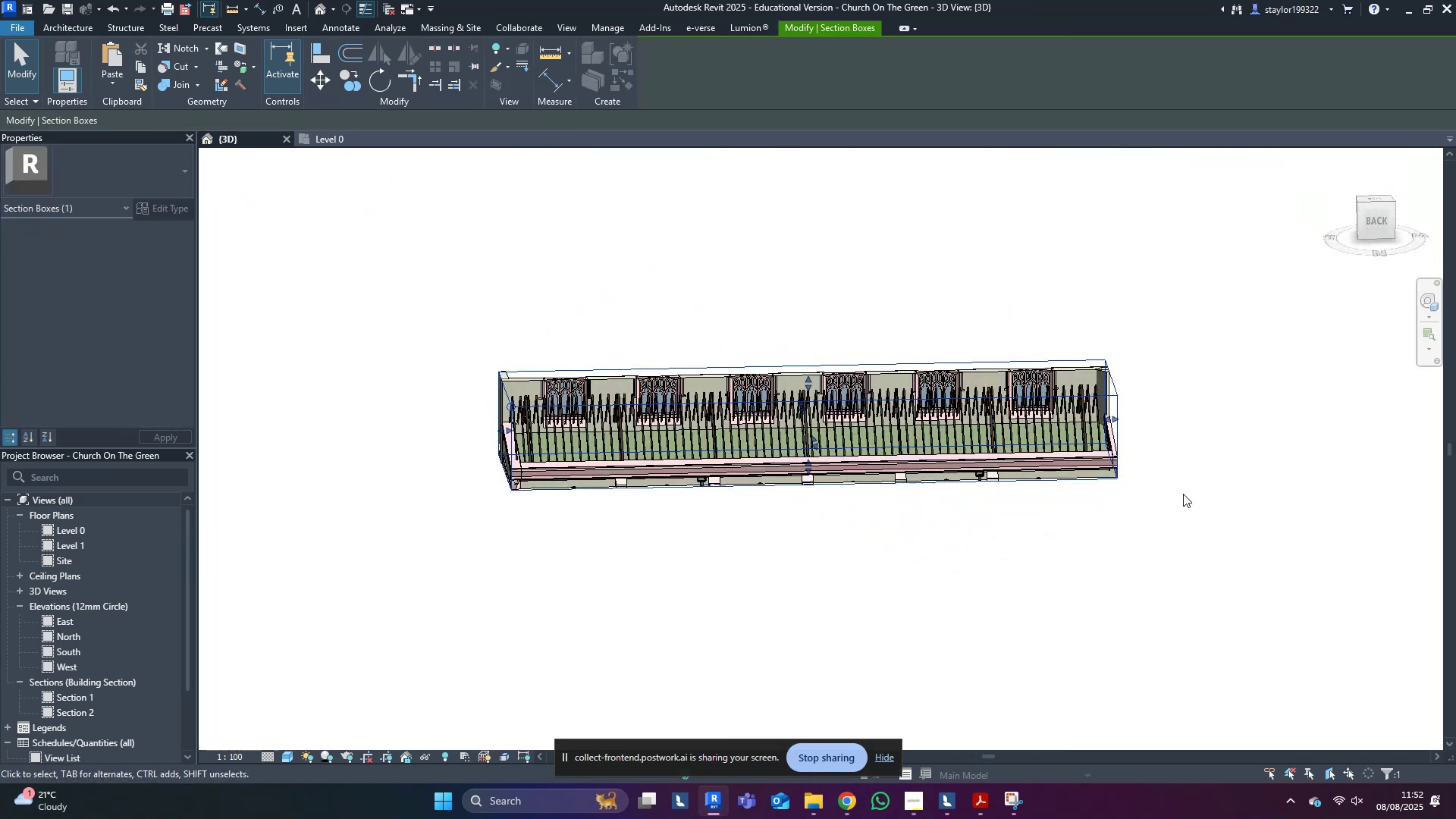 
scroll: coordinate [1183, 494], scroll_direction: up, amount: 4.0
 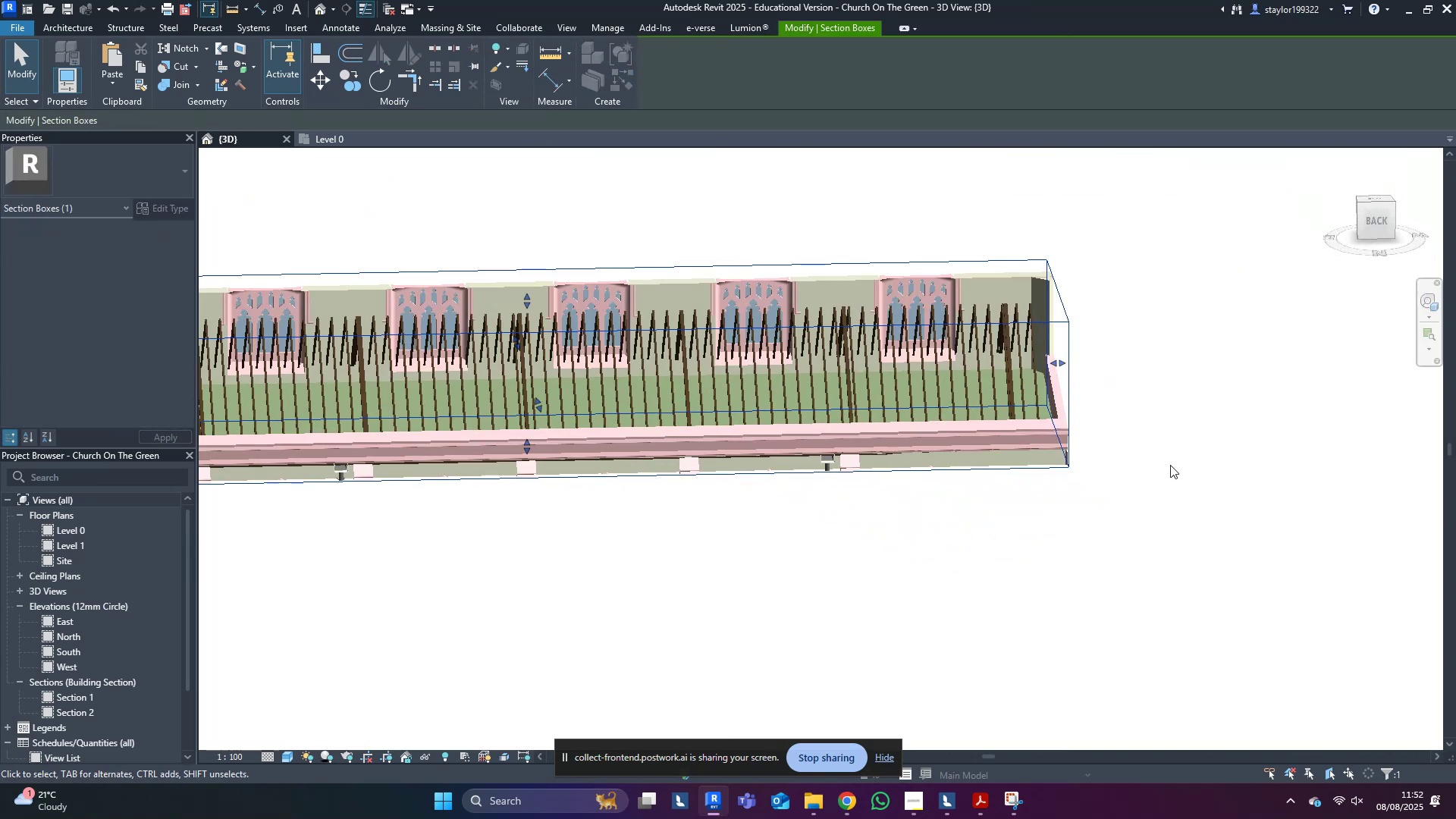 
hold_key(key=ShiftLeft, duration=0.59)
 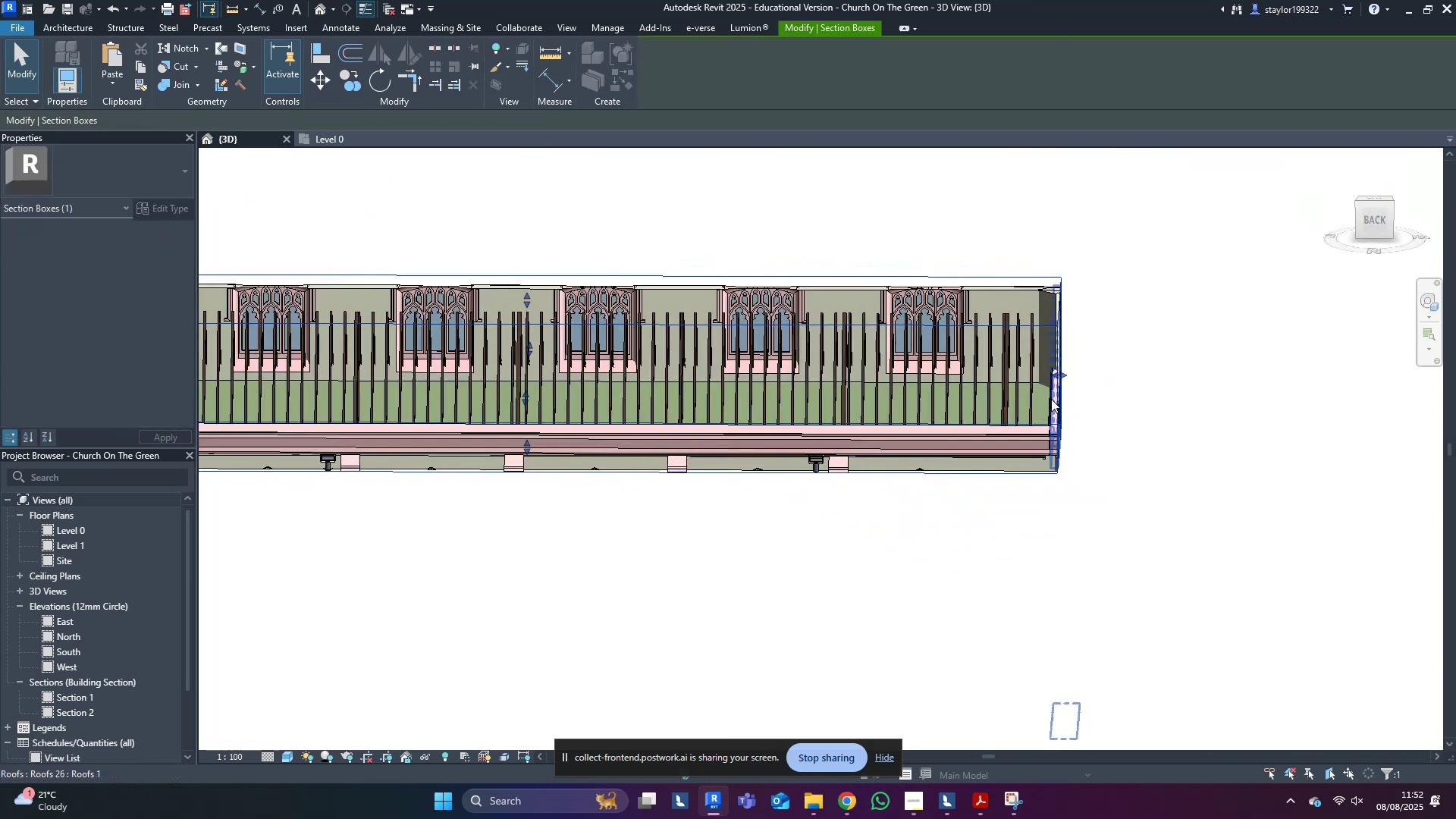 
scroll: coordinate [1059, 394], scroll_direction: up, amount: 3.0
 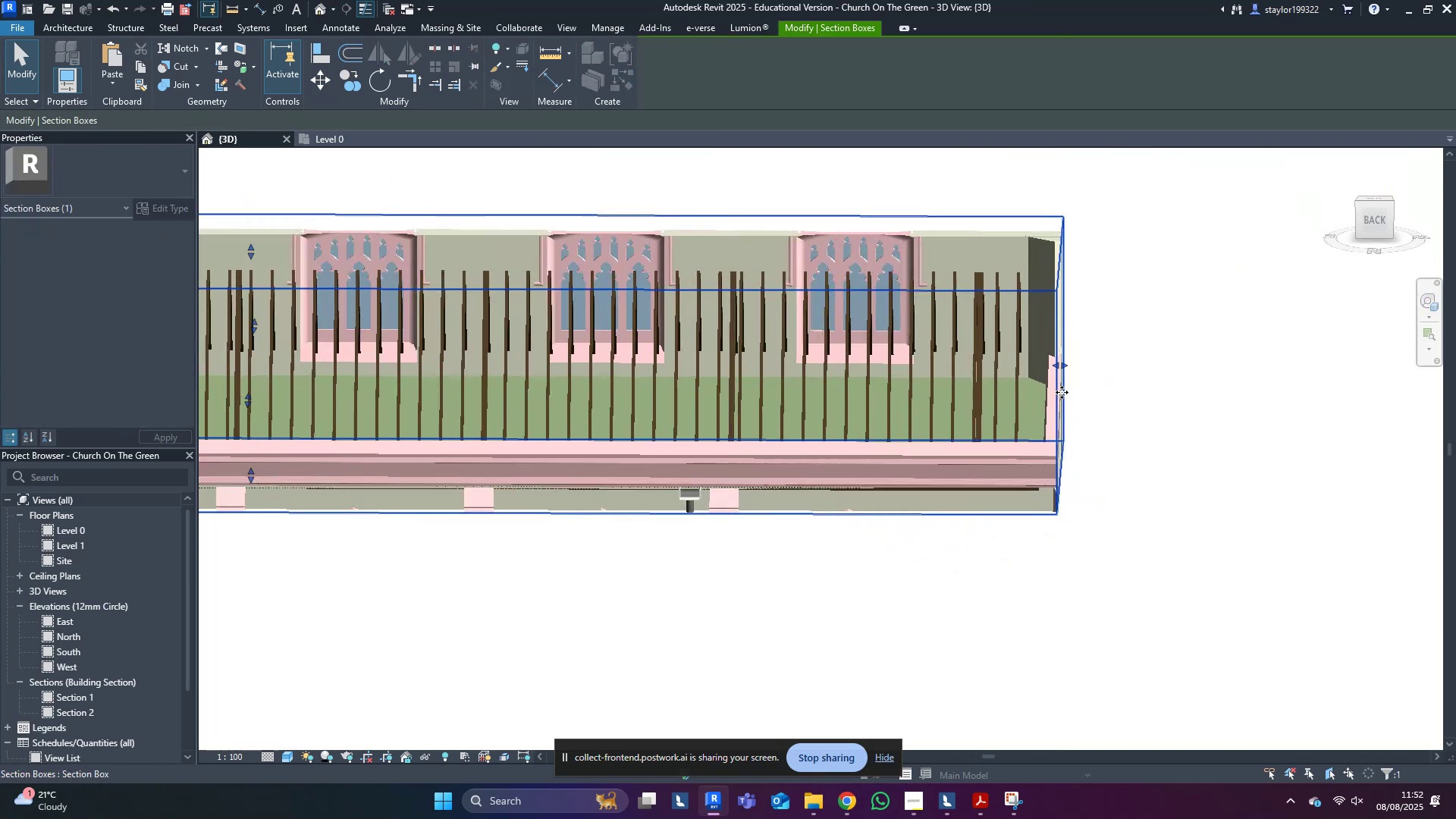 
key(Shift+ShiftLeft)
 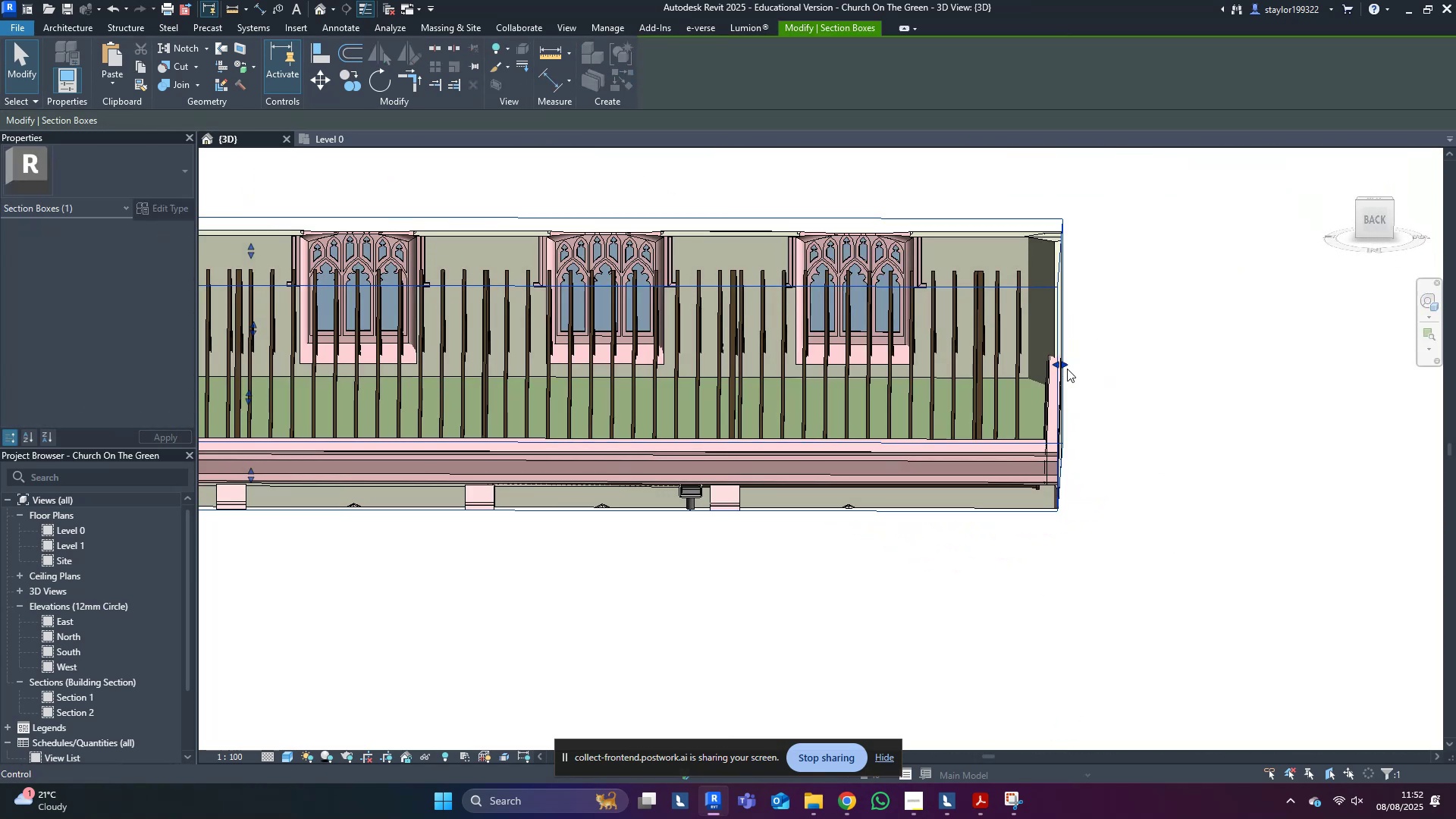 
left_click_drag(start_coordinate=[1063, 365], to_coordinate=[1037, 361])
 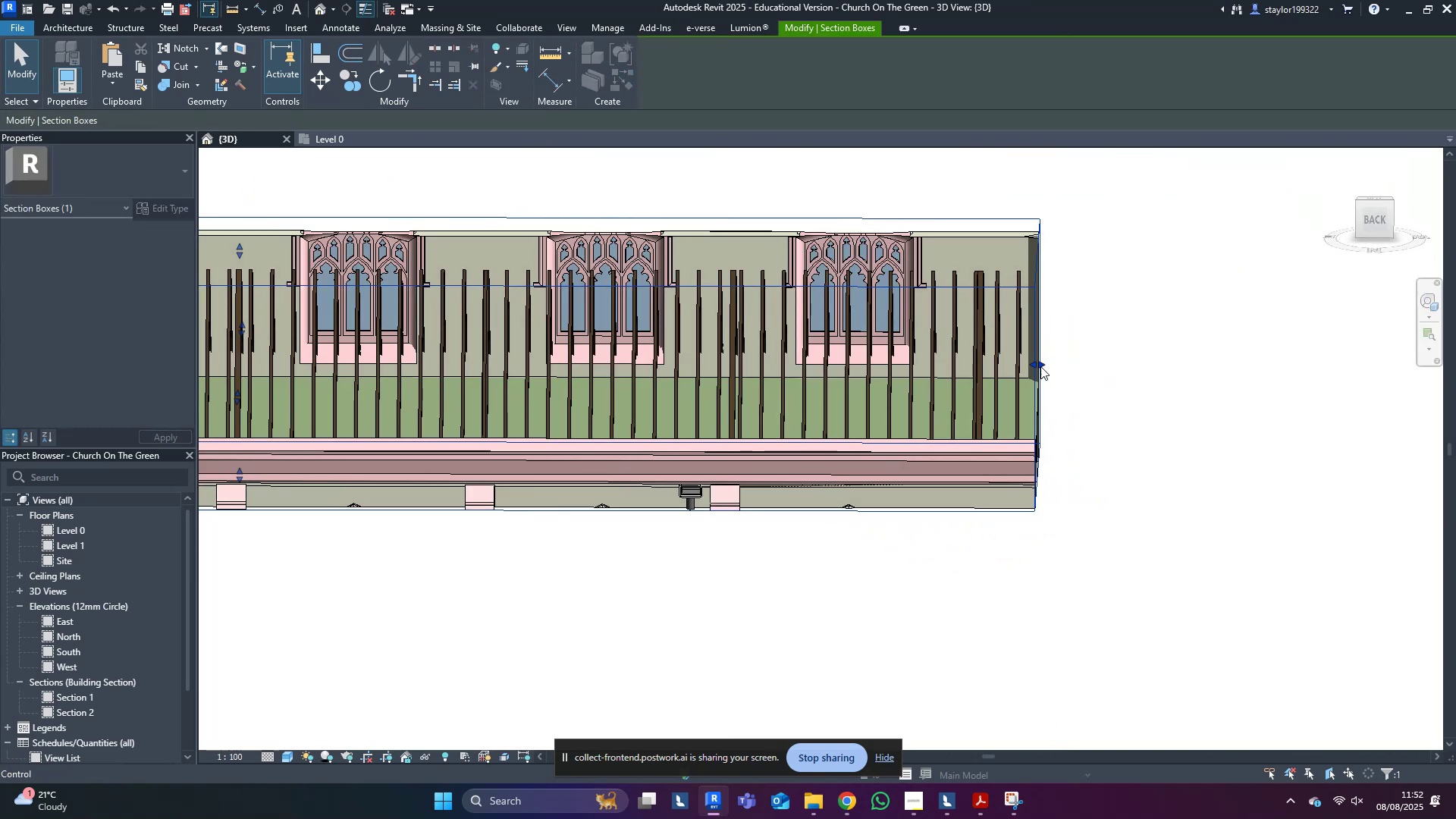 
scroll: coordinate [1046, 384], scroll_direction: down, amount: 3.0
 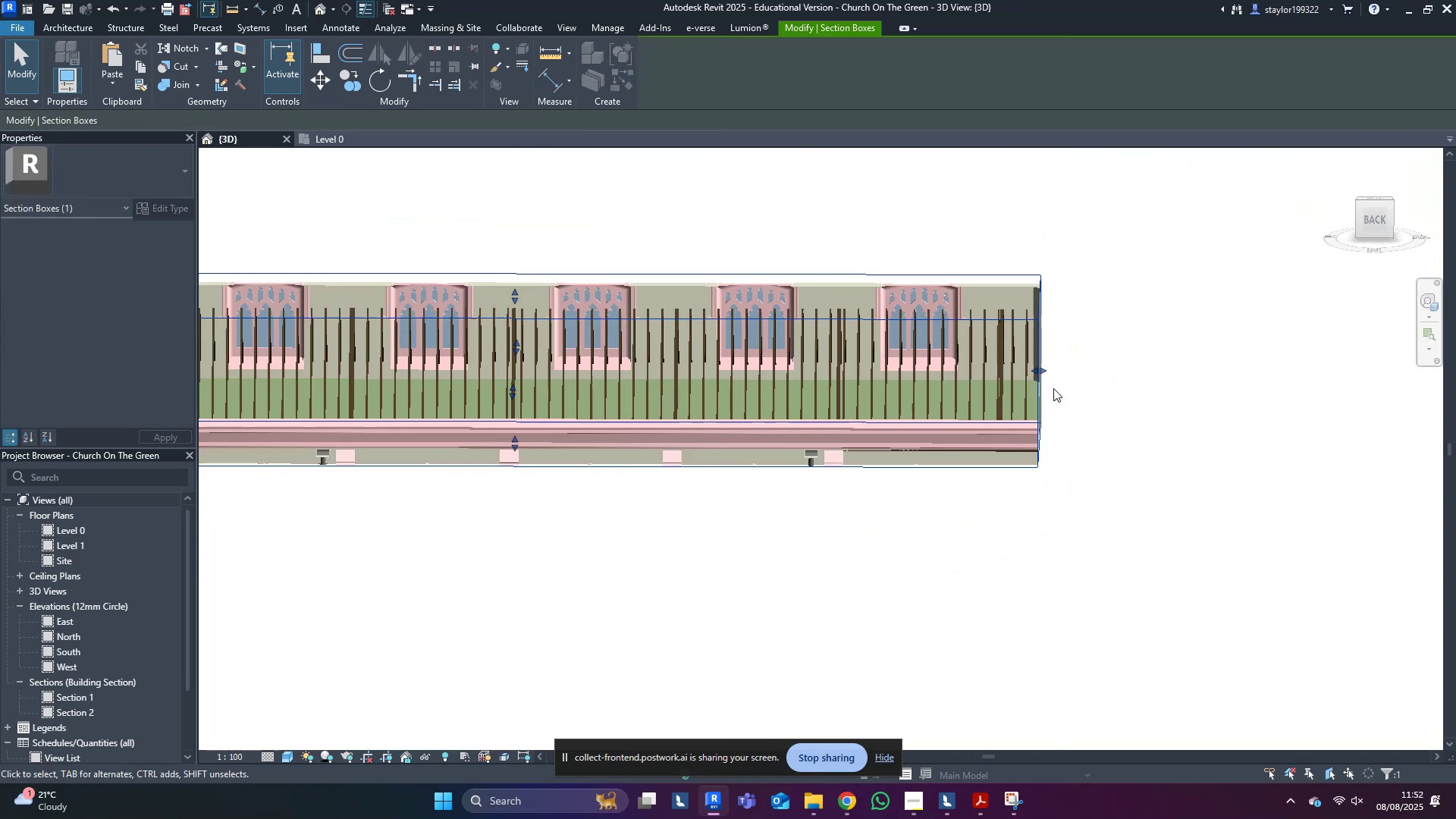 
hold_key(key=ShiftLeft, duration=0.58)
 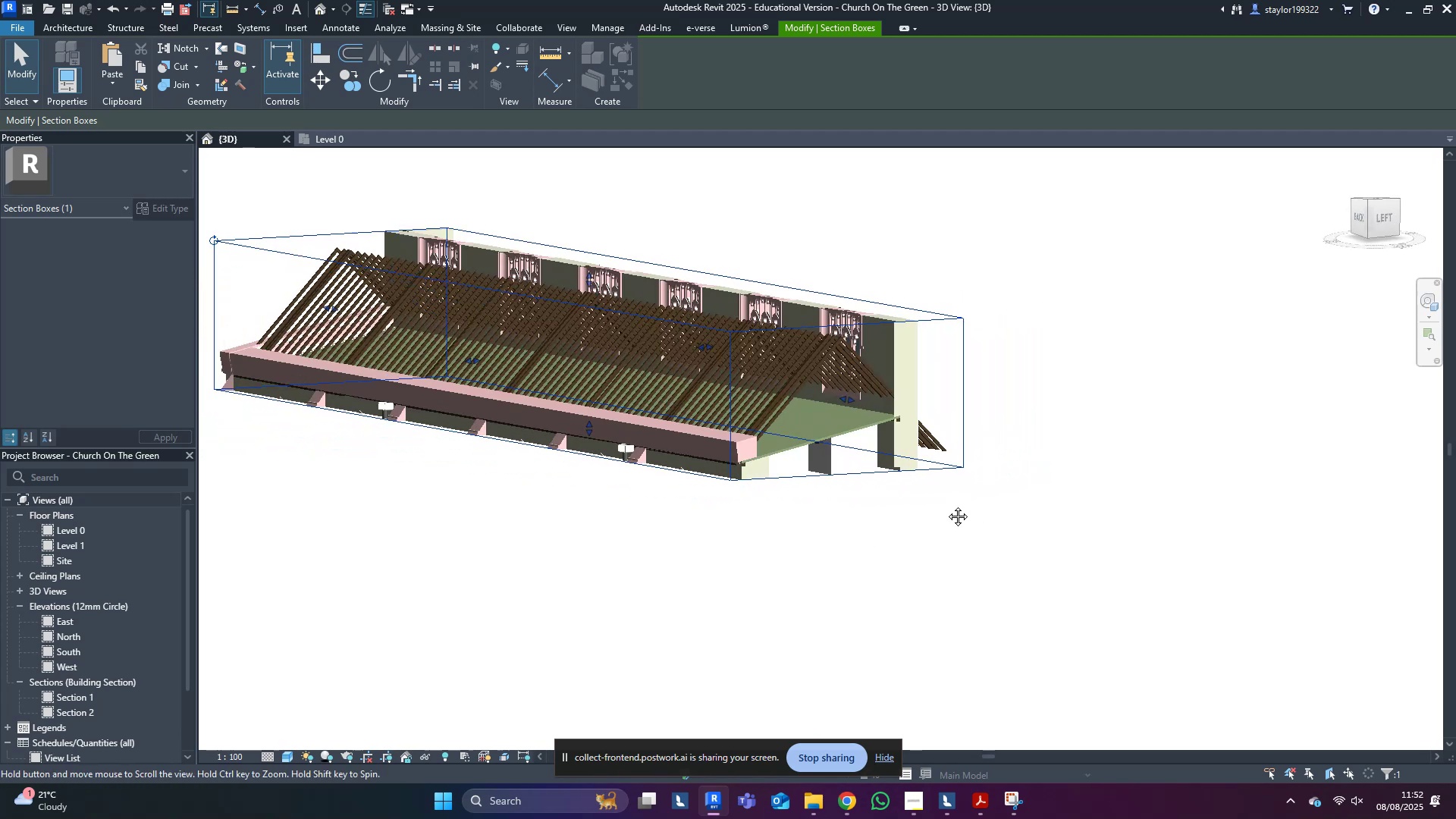 
hold_key(key=ShiftLeft, duration=0.61)
 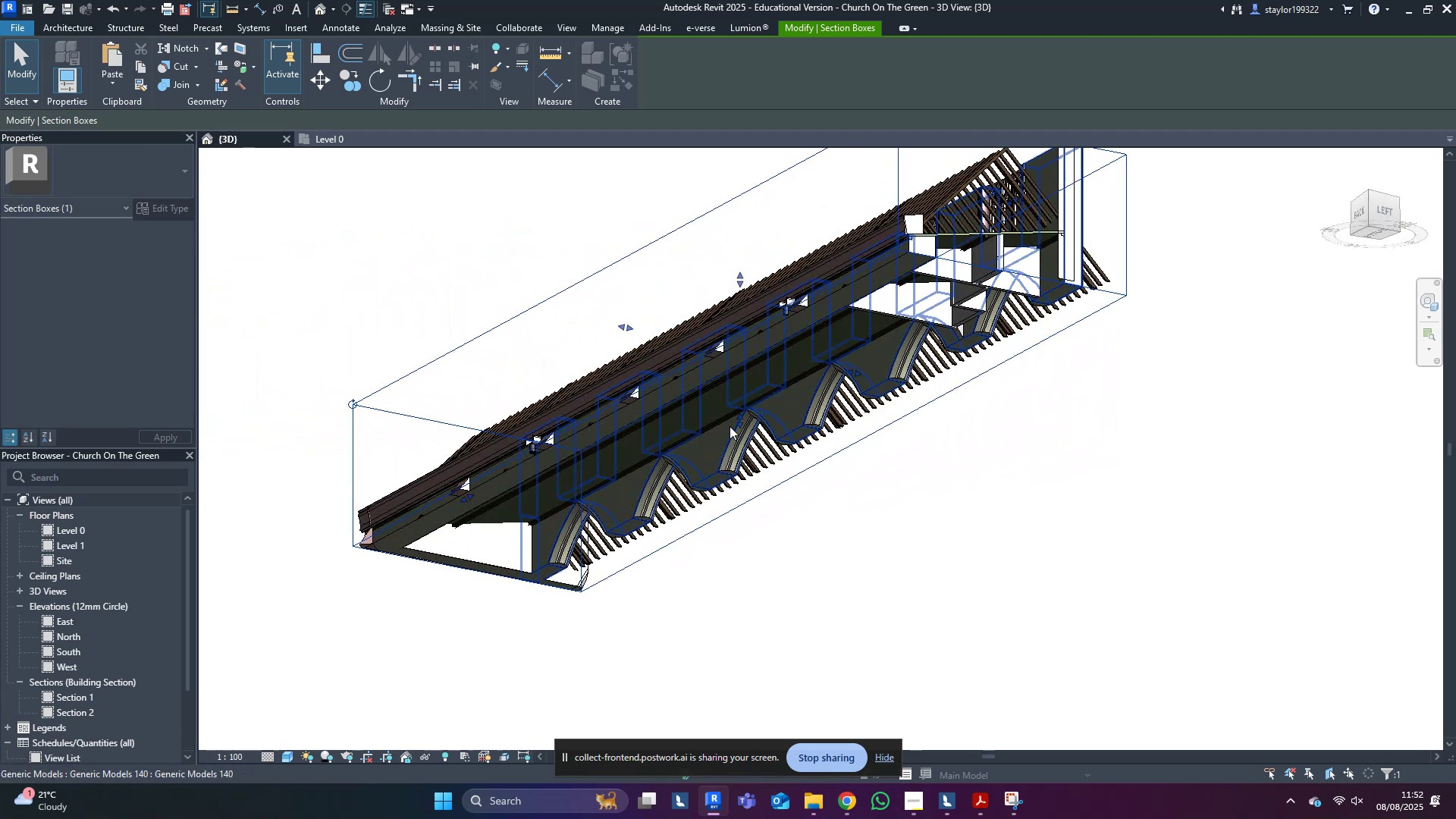 
left_click_drag(start_coordinate=[738, 423], to_coordinate=[747, 497])
 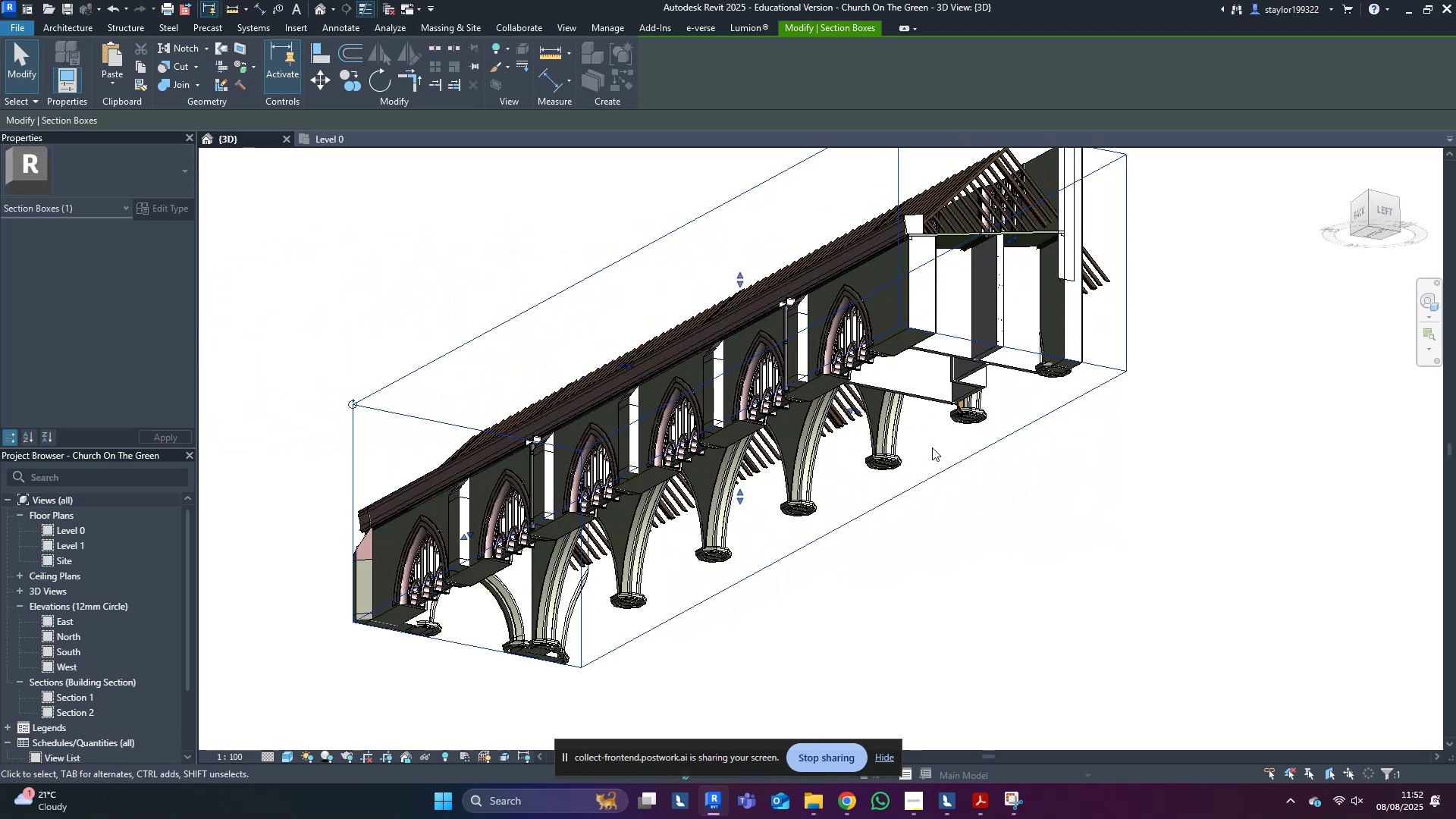 
hold_key(key=ShiftLeft, duration=1.44)
 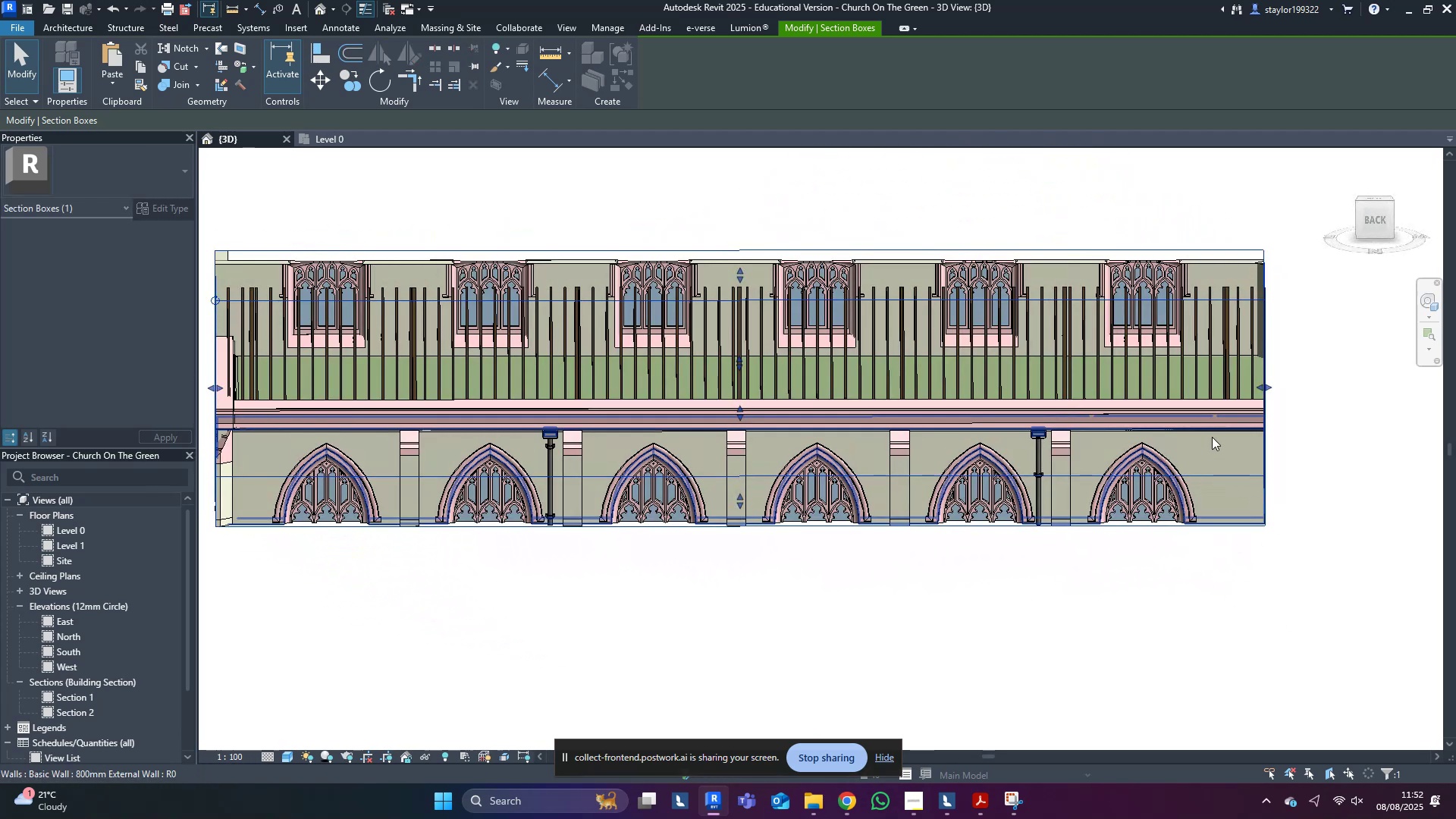 
left_click([1212, 437])
 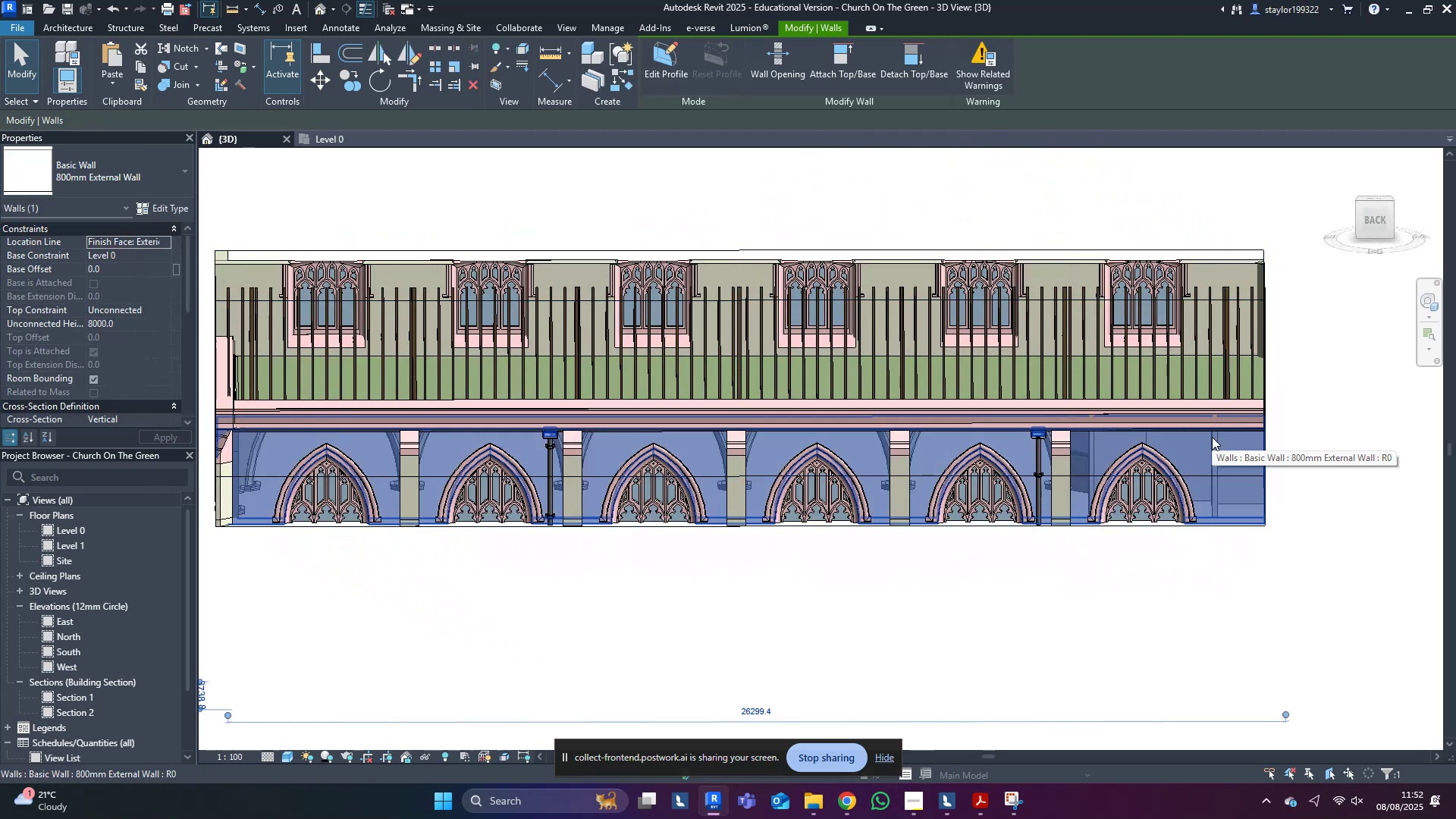 
type(vvw)
 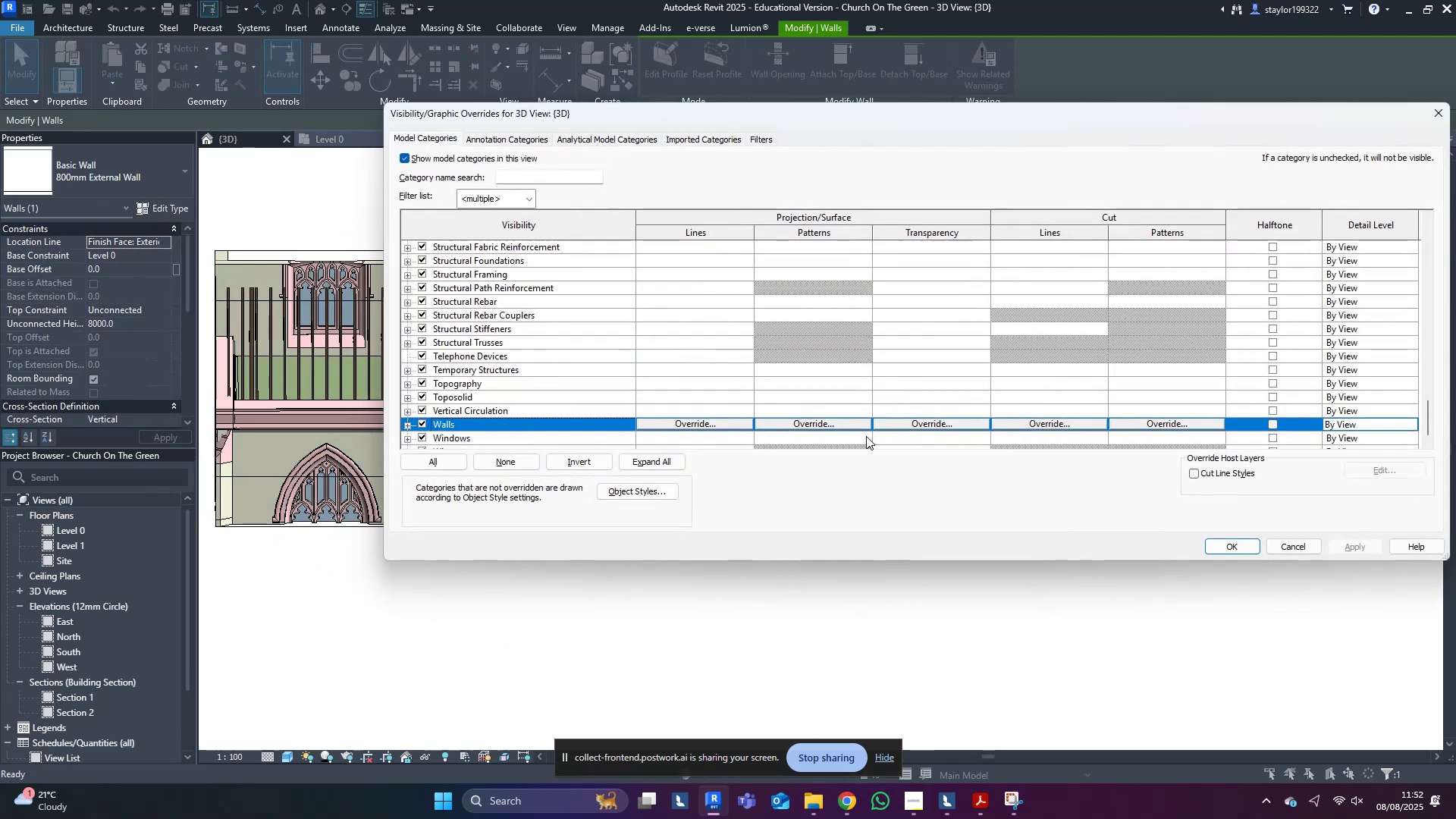 
scroll: coordinate [513, 385], scroll_direction: down, amount: 2.0
 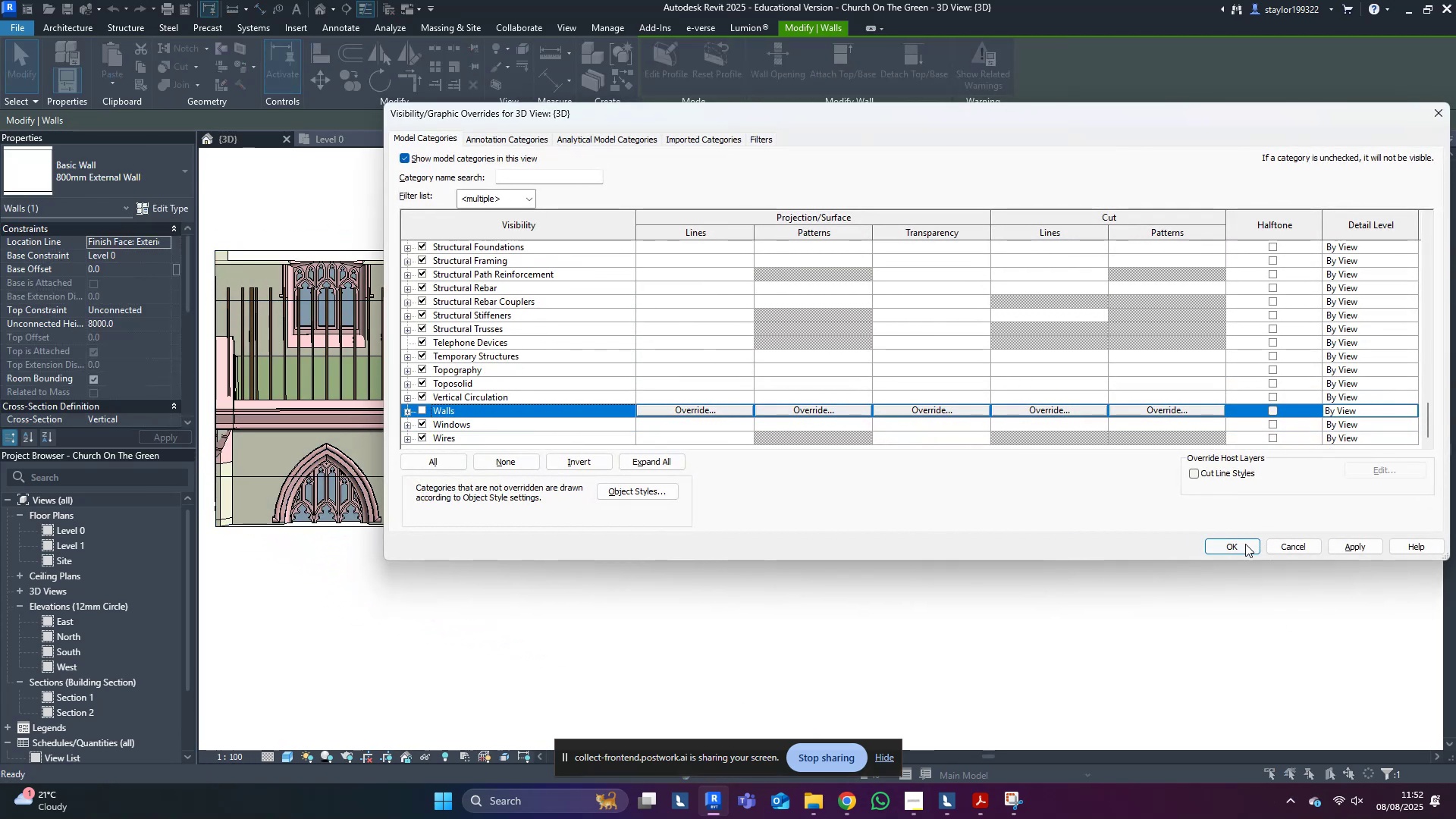 
double_click([1245, 544])
 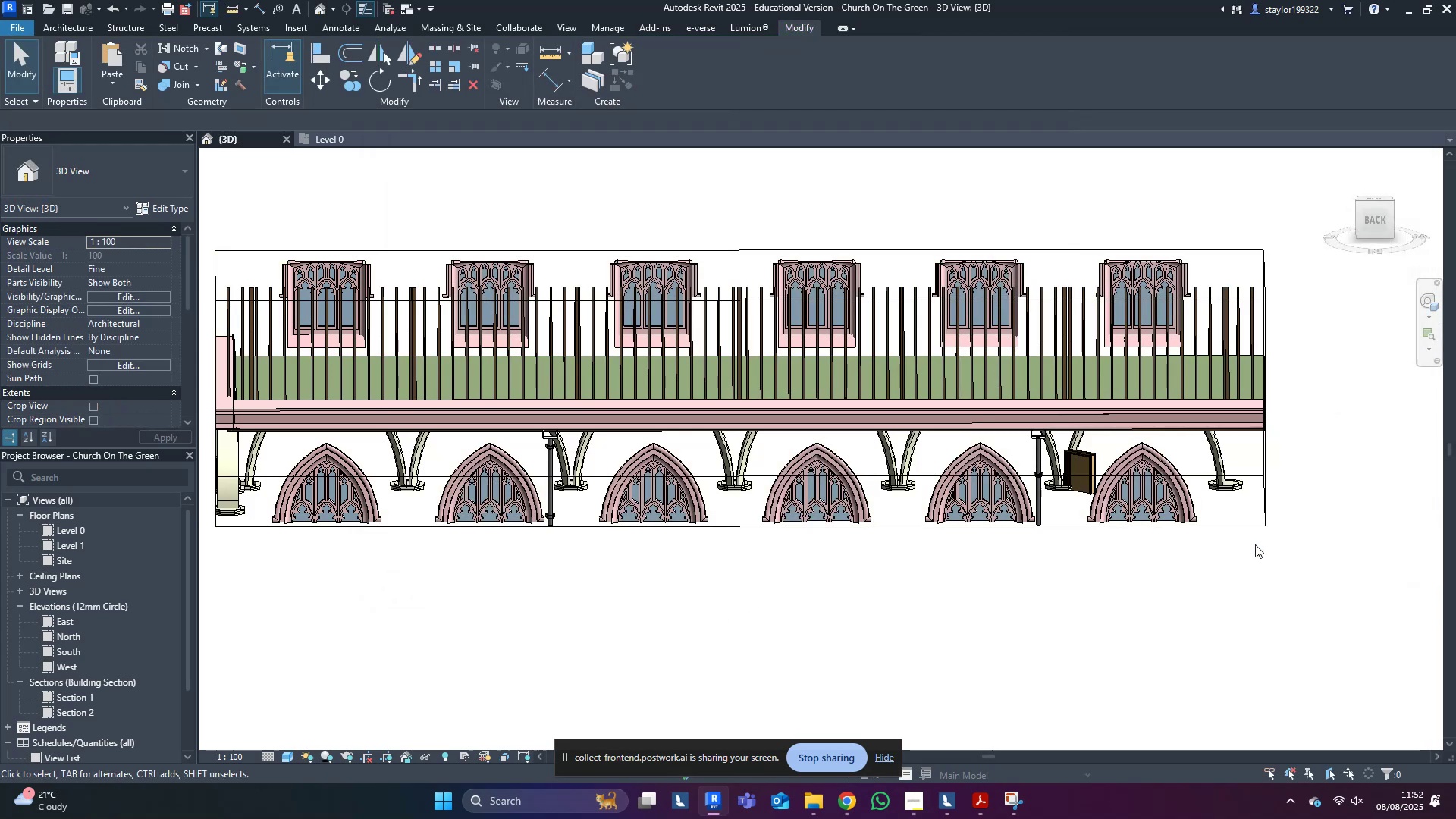 
hold_key(key=ShiftLeft, duration=1.5)
 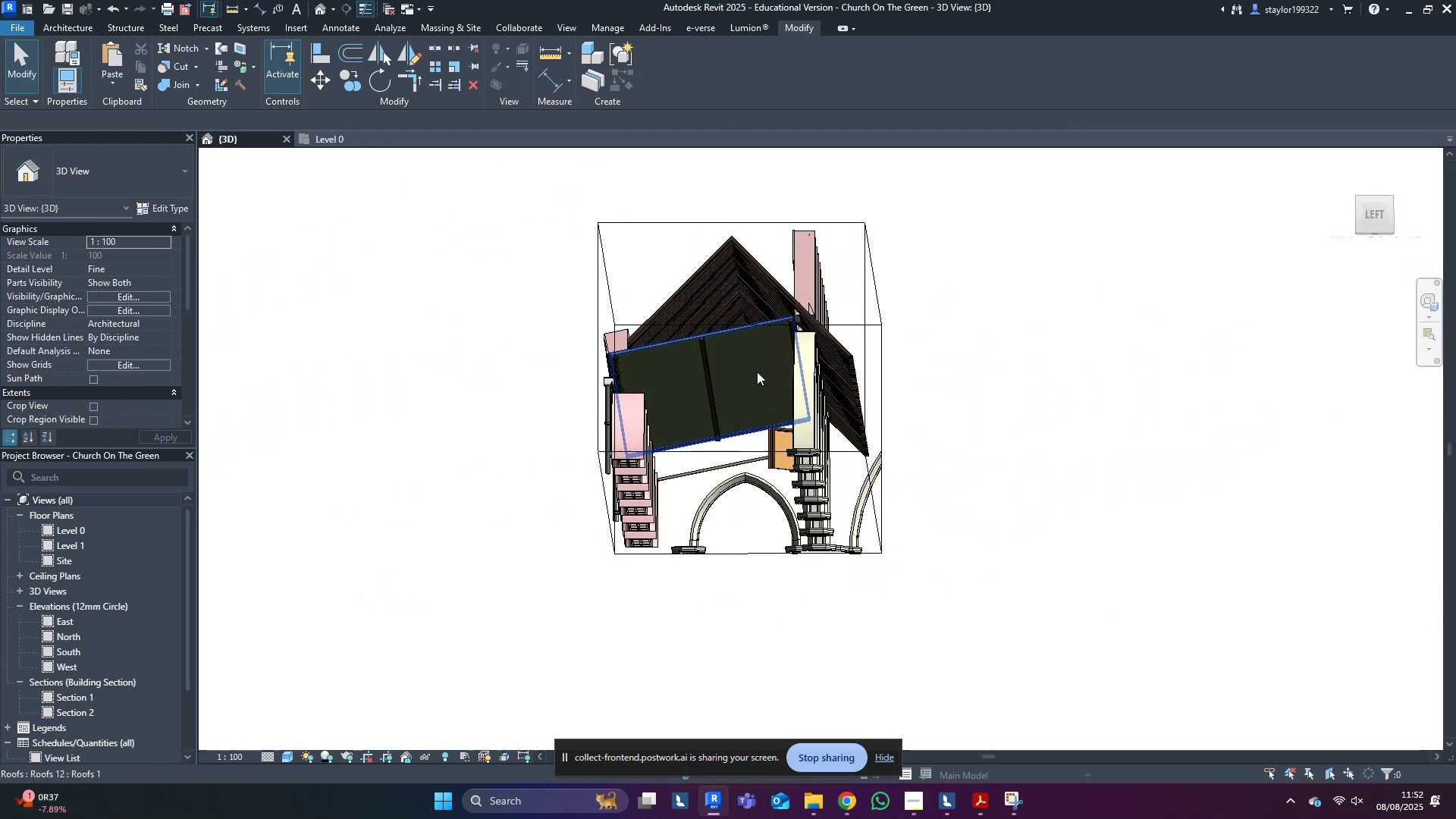 
scroll: coordinate [598, 324], scroll_direction: up, amount: 4.0
 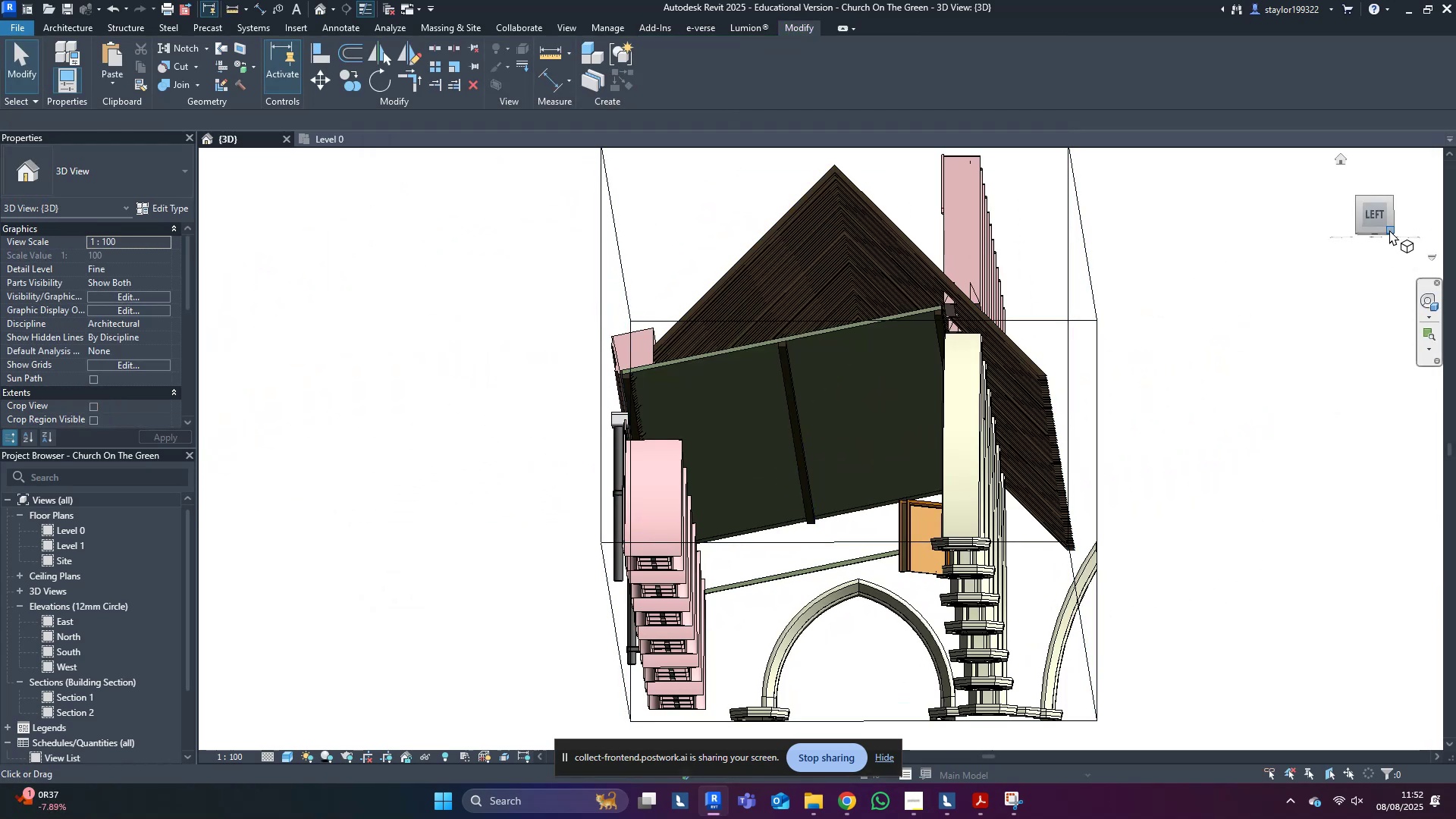 
left_click([1381, 214])
 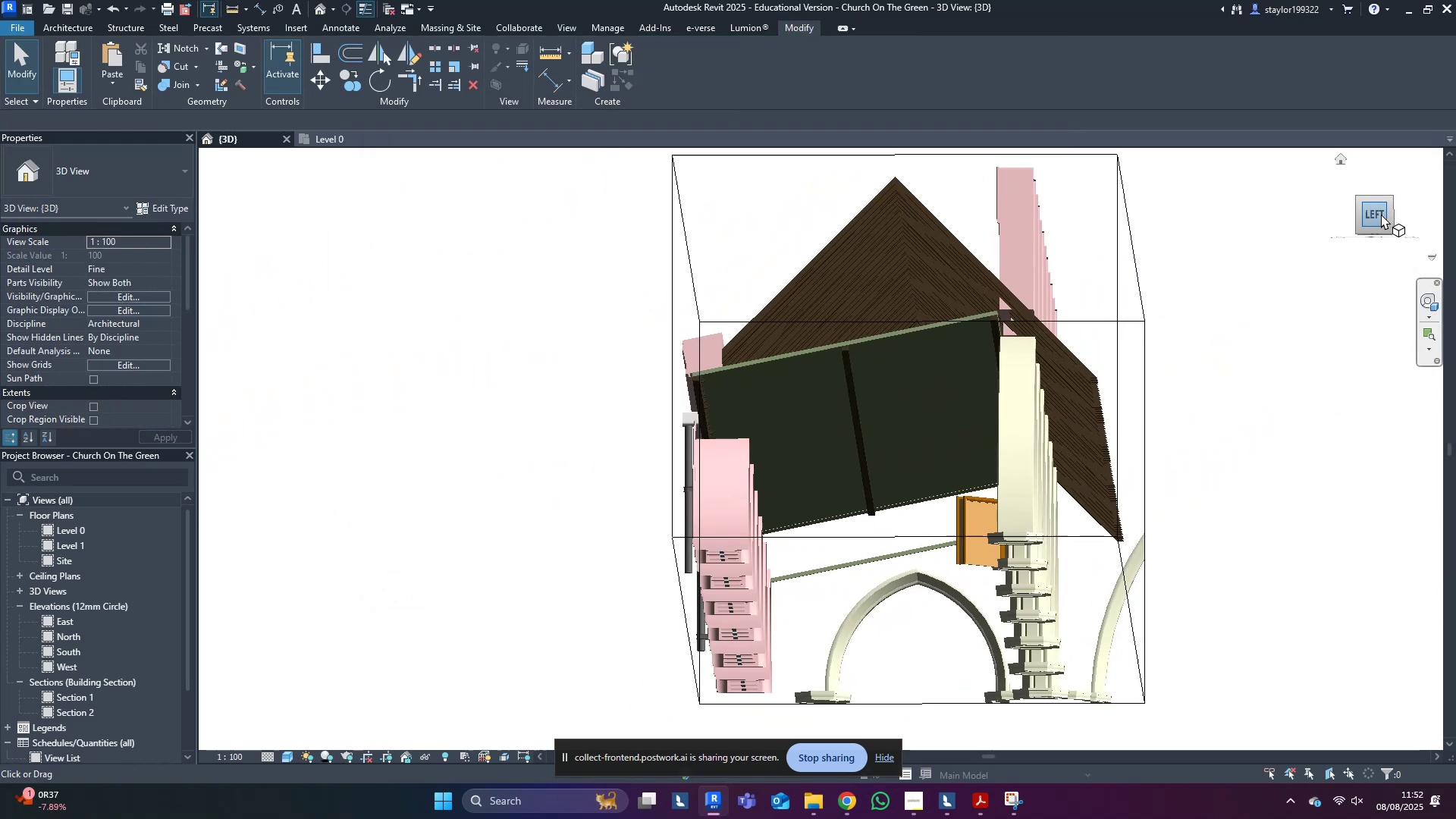 
mouse_move([1341, 234])
 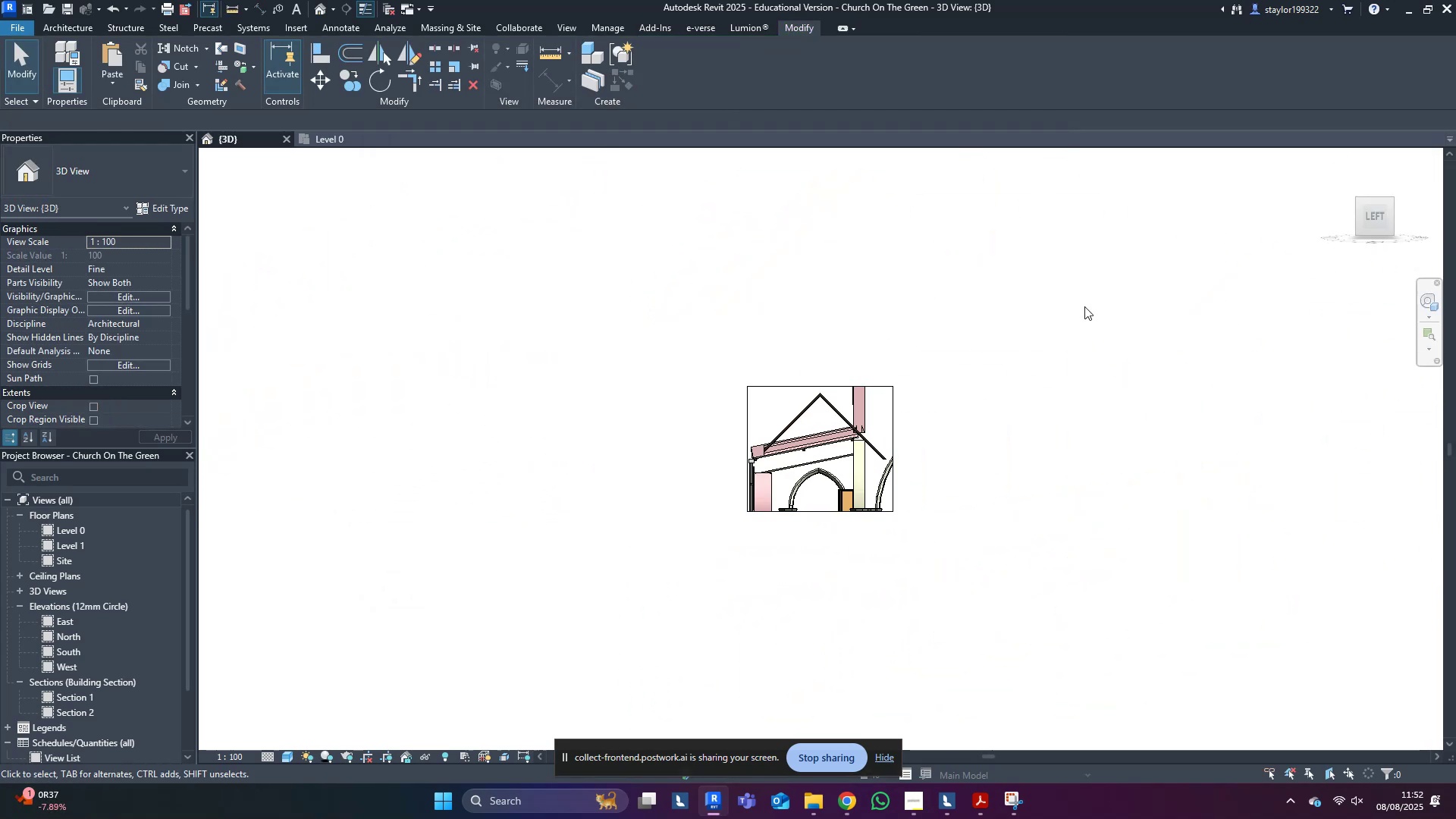 
scroll: coordinate [1015, 559], scroll_direction: up, amount: 8.0
 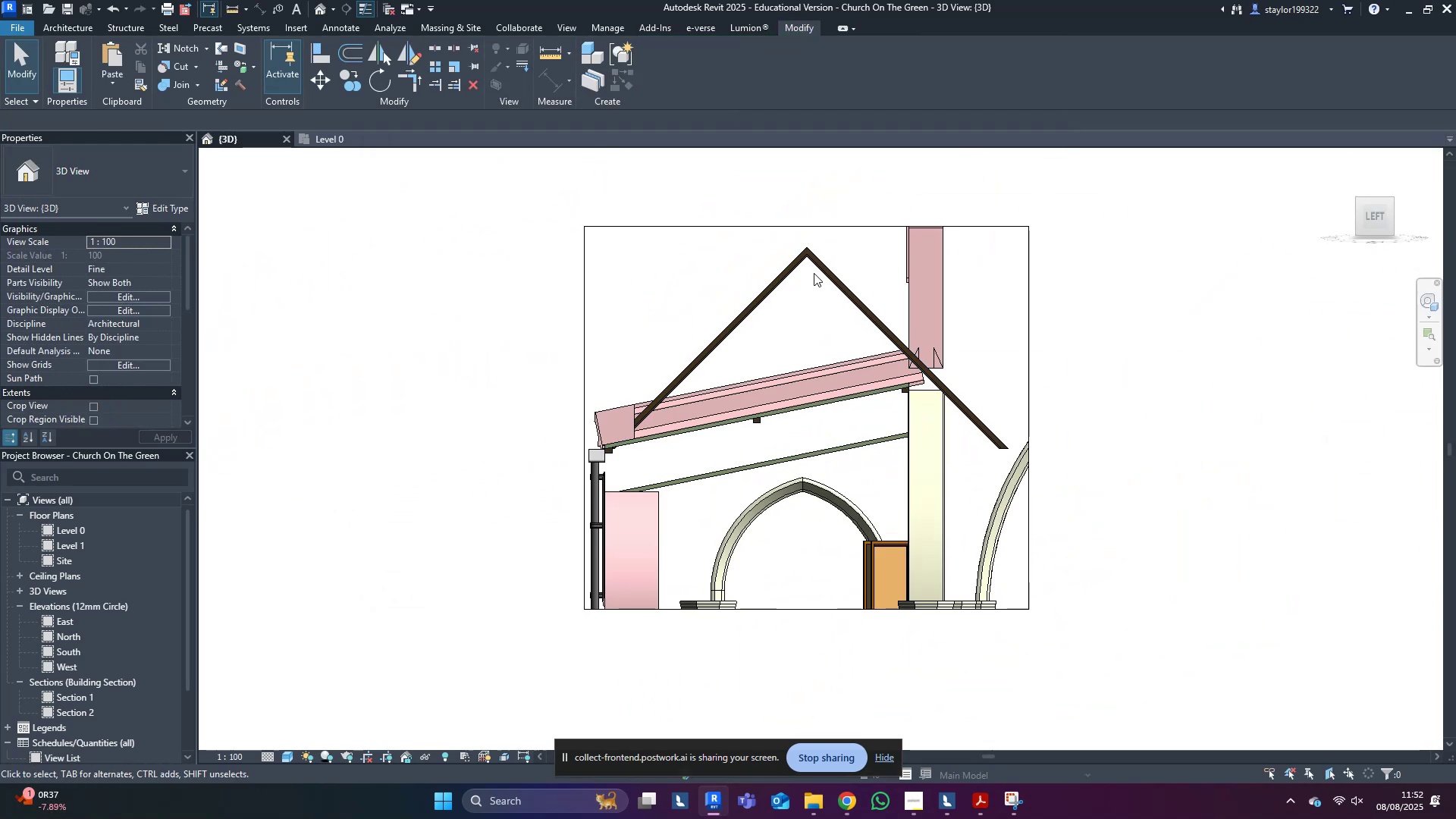 
left_click([838, 270])
 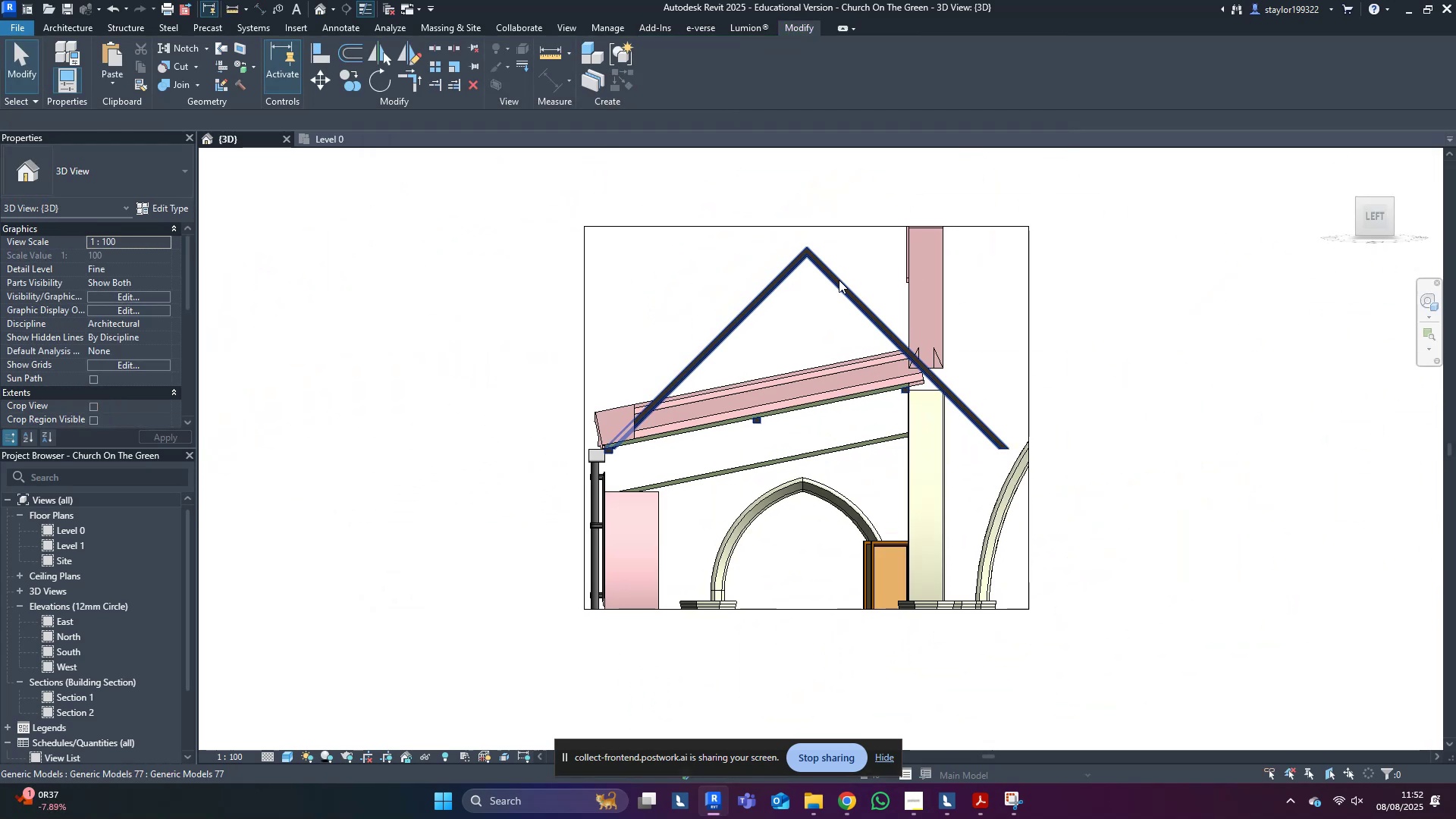 
left_click([839, 280])
 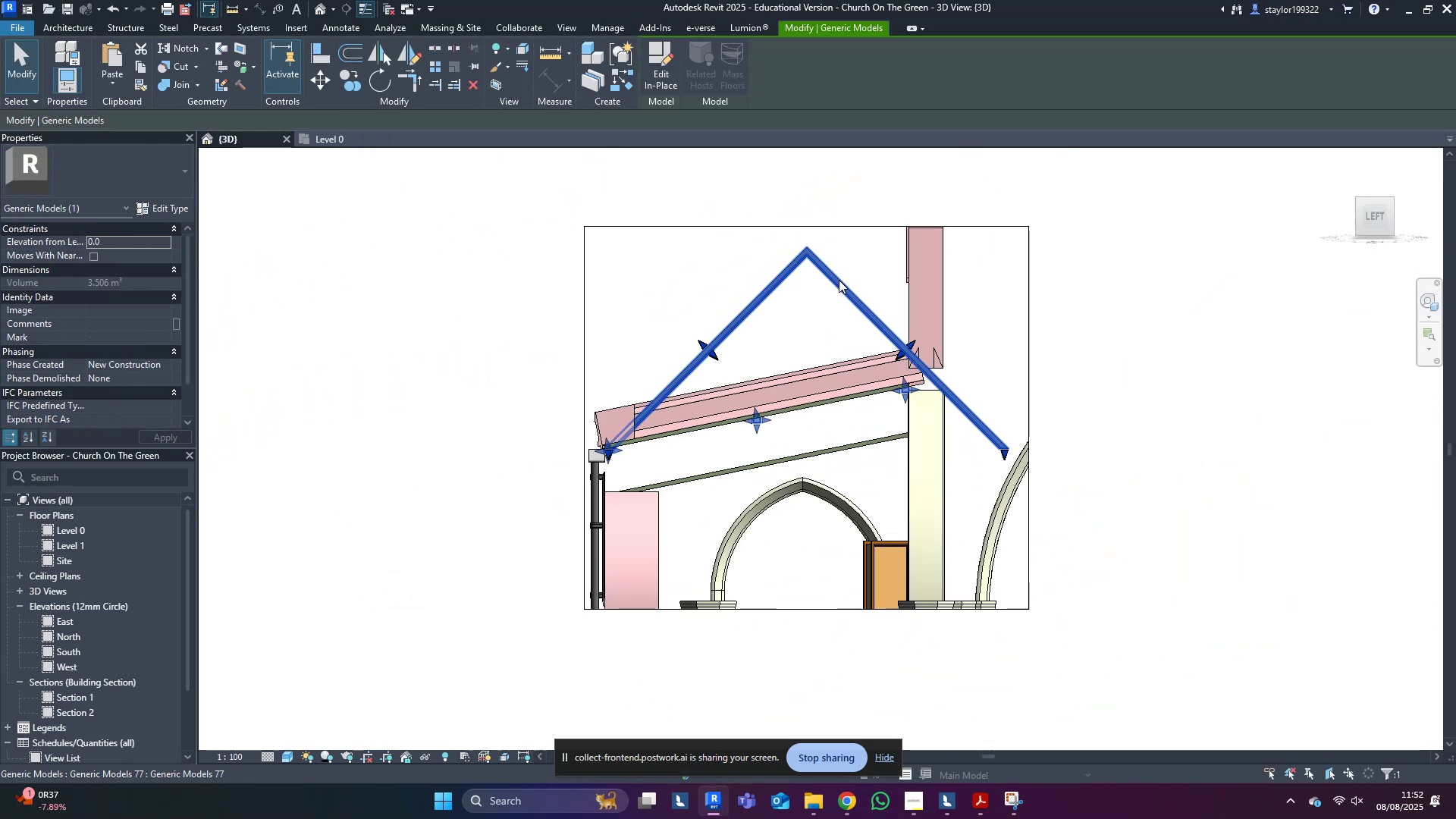 
hold_key(key=ShiftLeft, duration=0.43)
 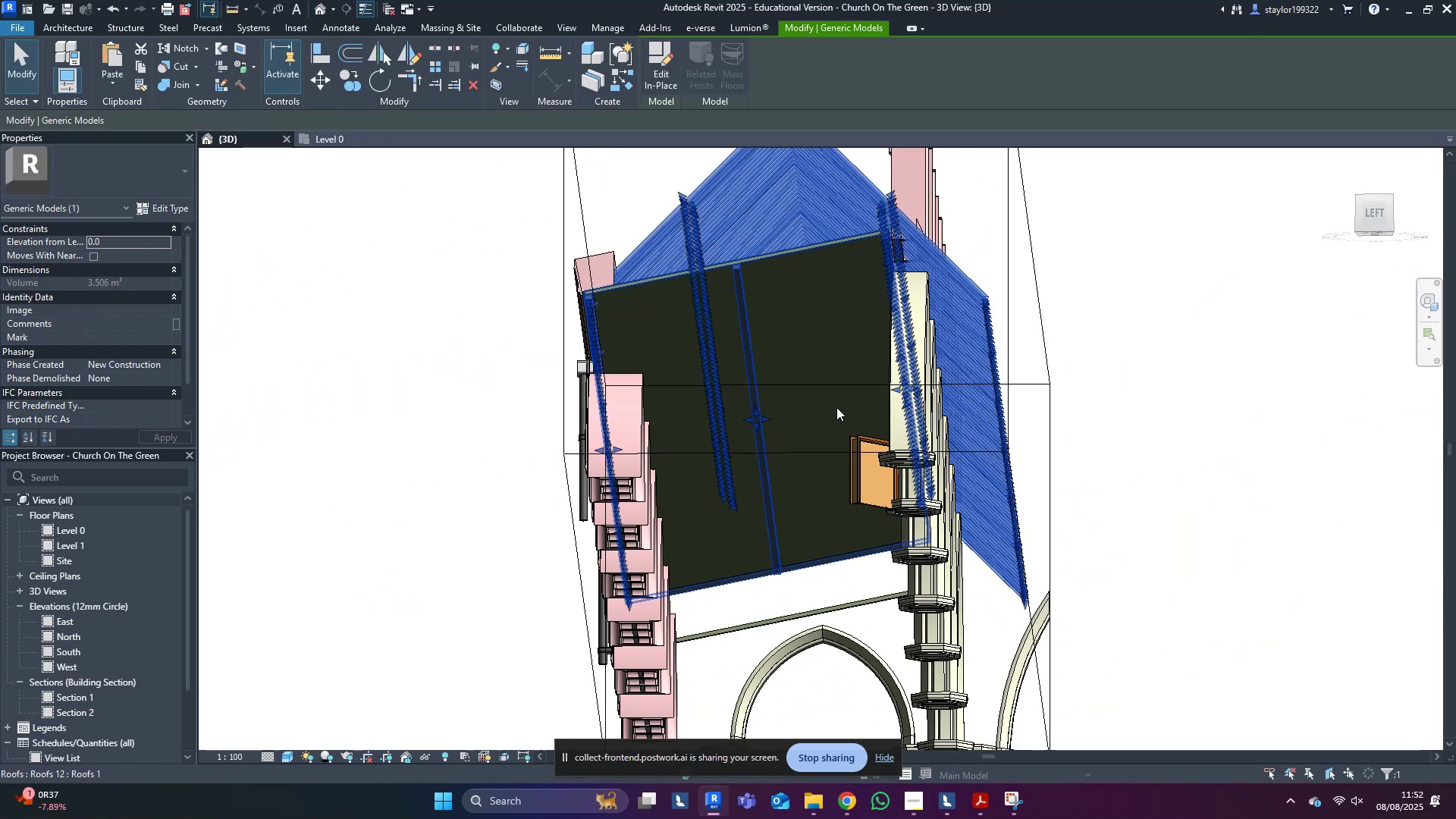 
hold_key(key=ControlLeft, duration=0.66)
left_click([810, 328])
 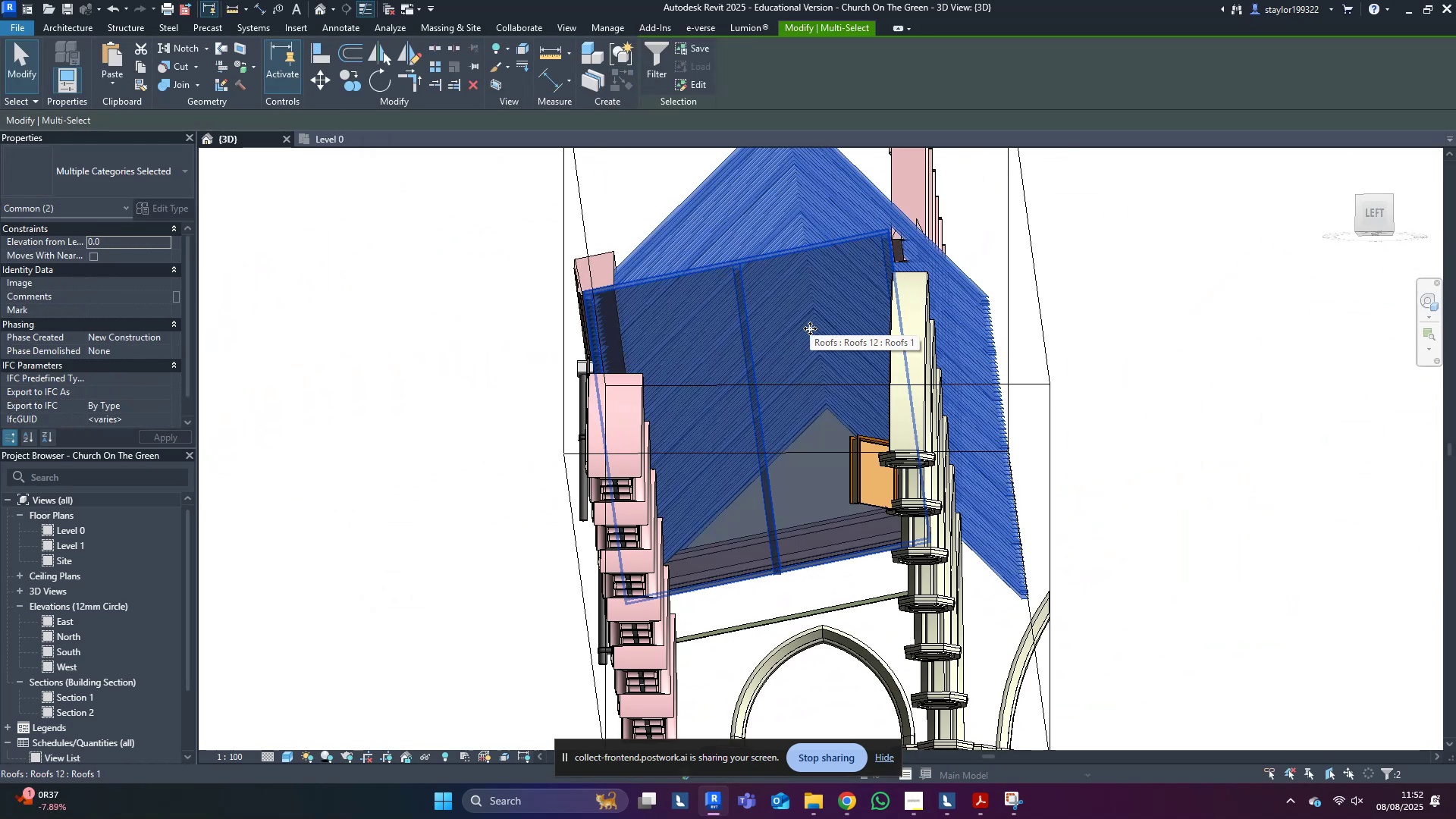 
type(hi)
key(Escape)
 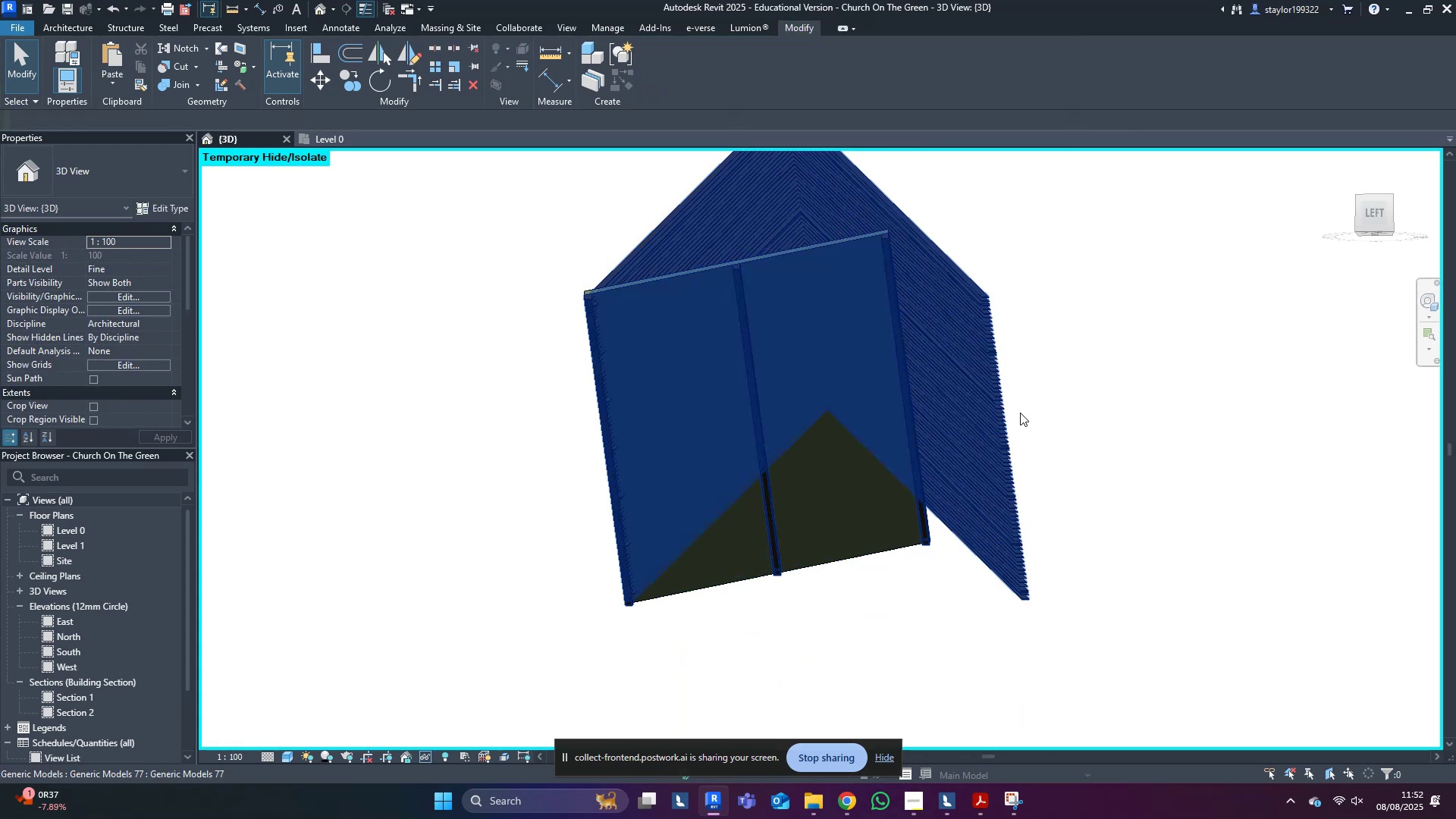 
hold_key(key=ShiftLeft, duration=0.86)
 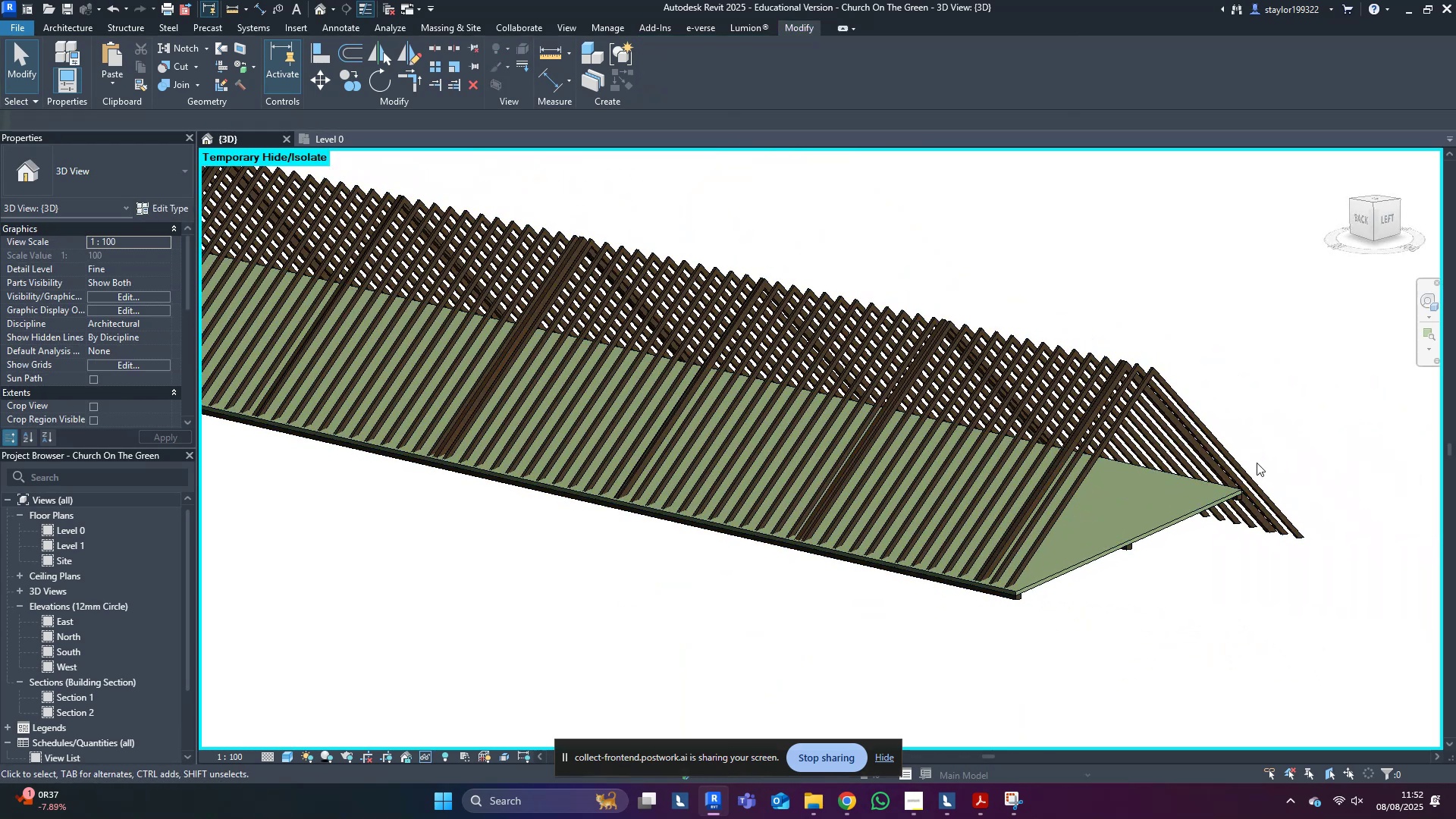 
double_click([1246, 464])
 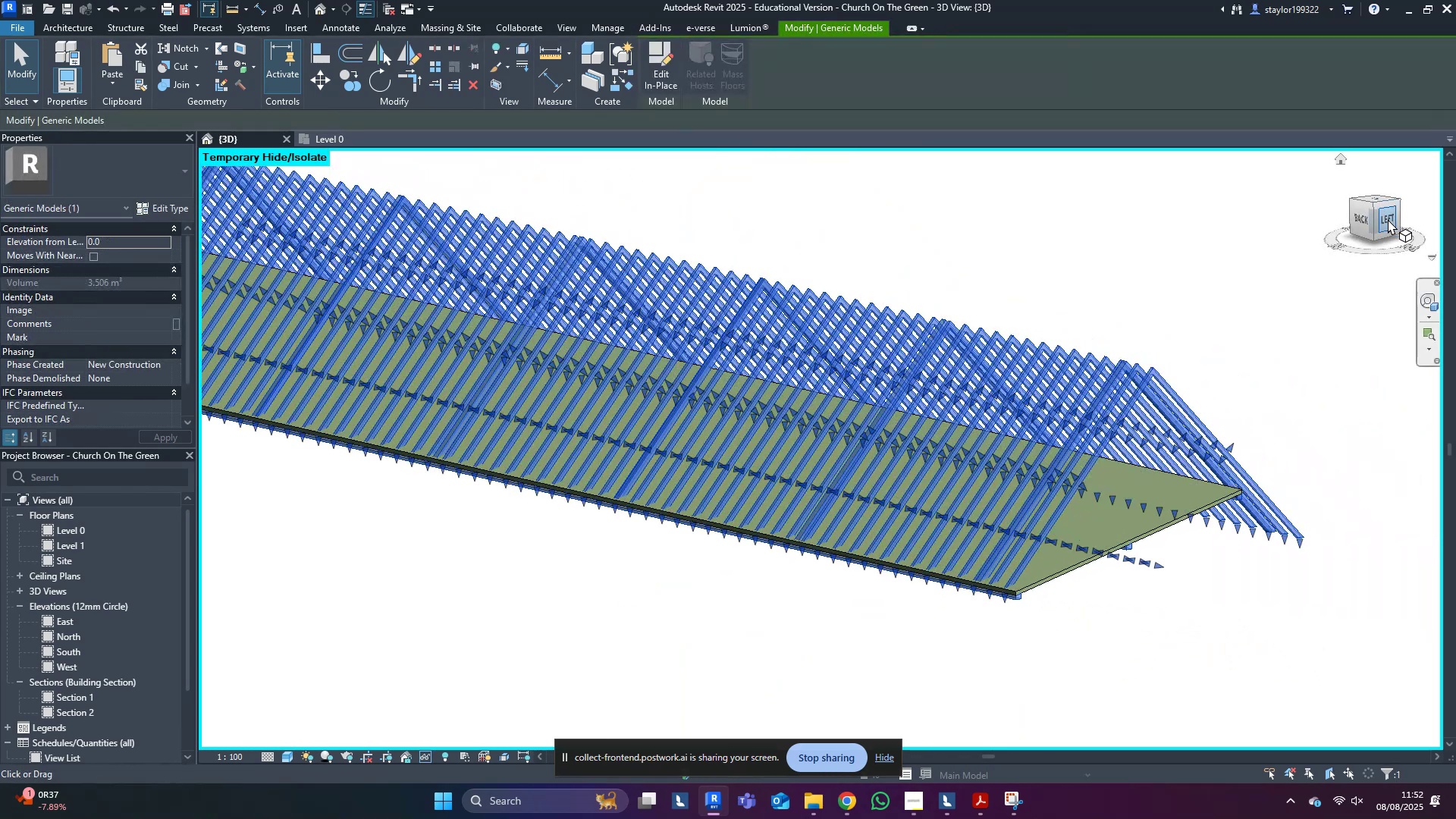 
left_click([1387, 220])
 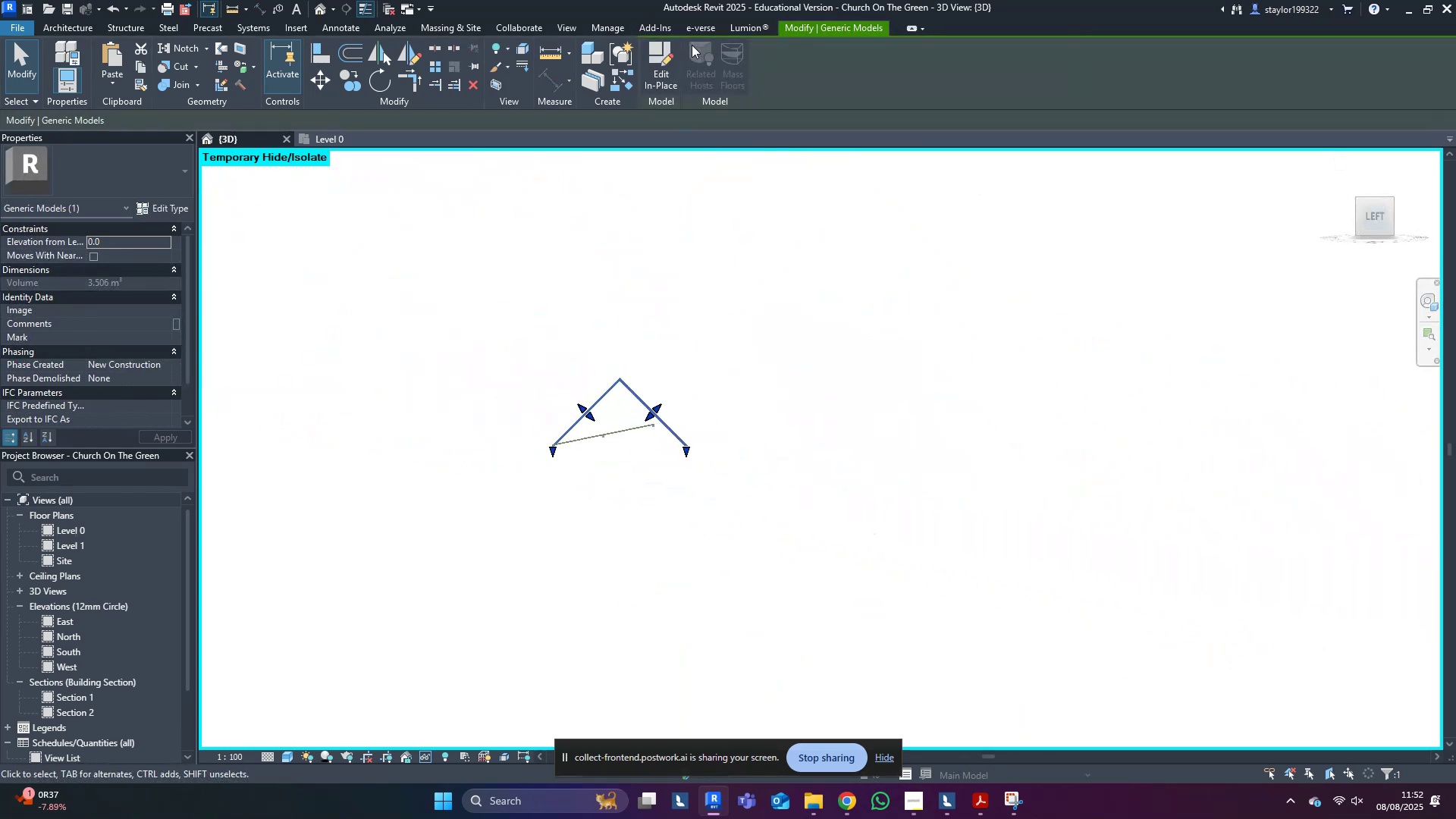 
left_click([645, 52])
 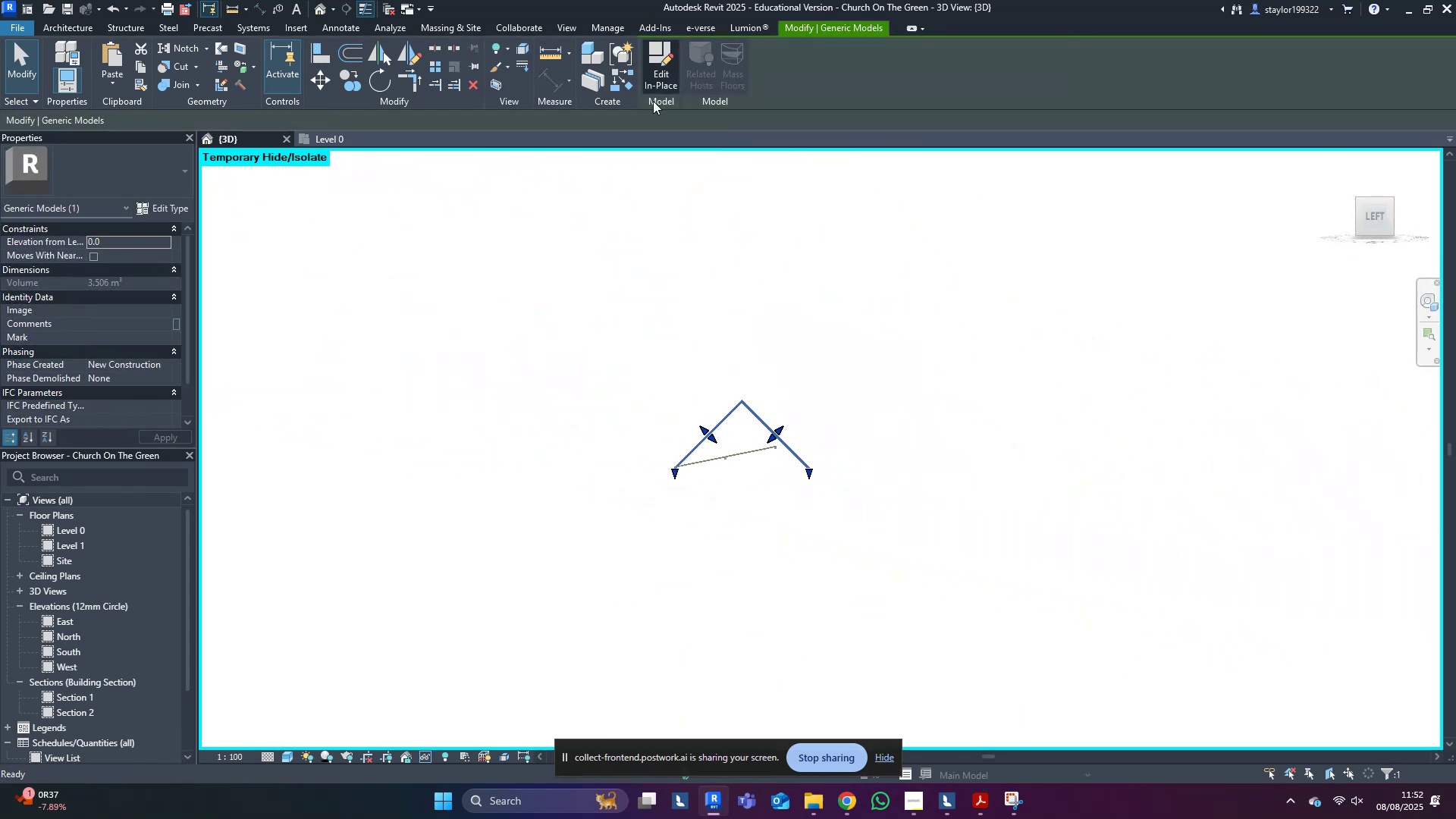 
scroll: coordinate [921, 403], scroll_direction: up, amount: 11.0
 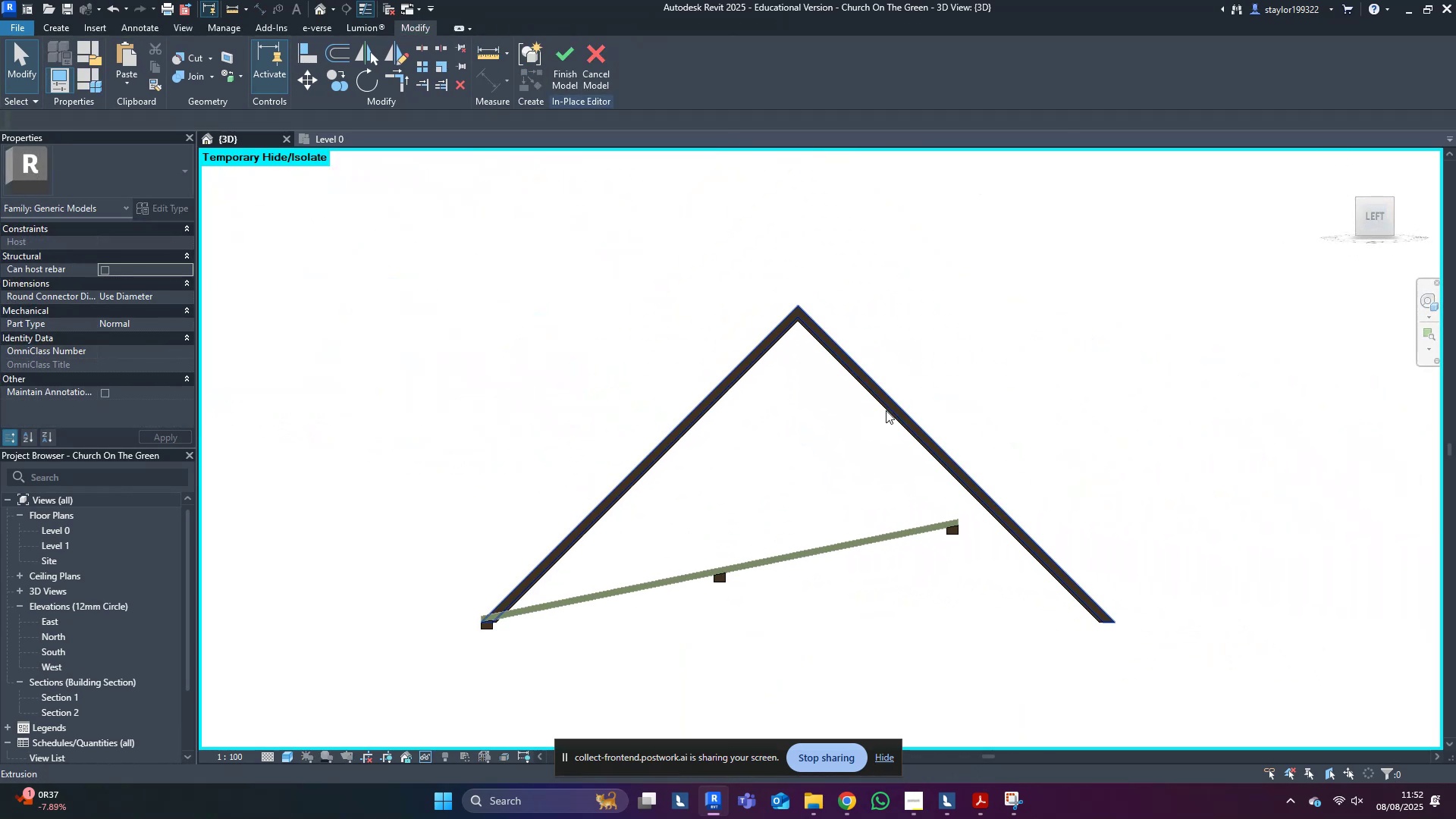 
double_click([891, 400])
 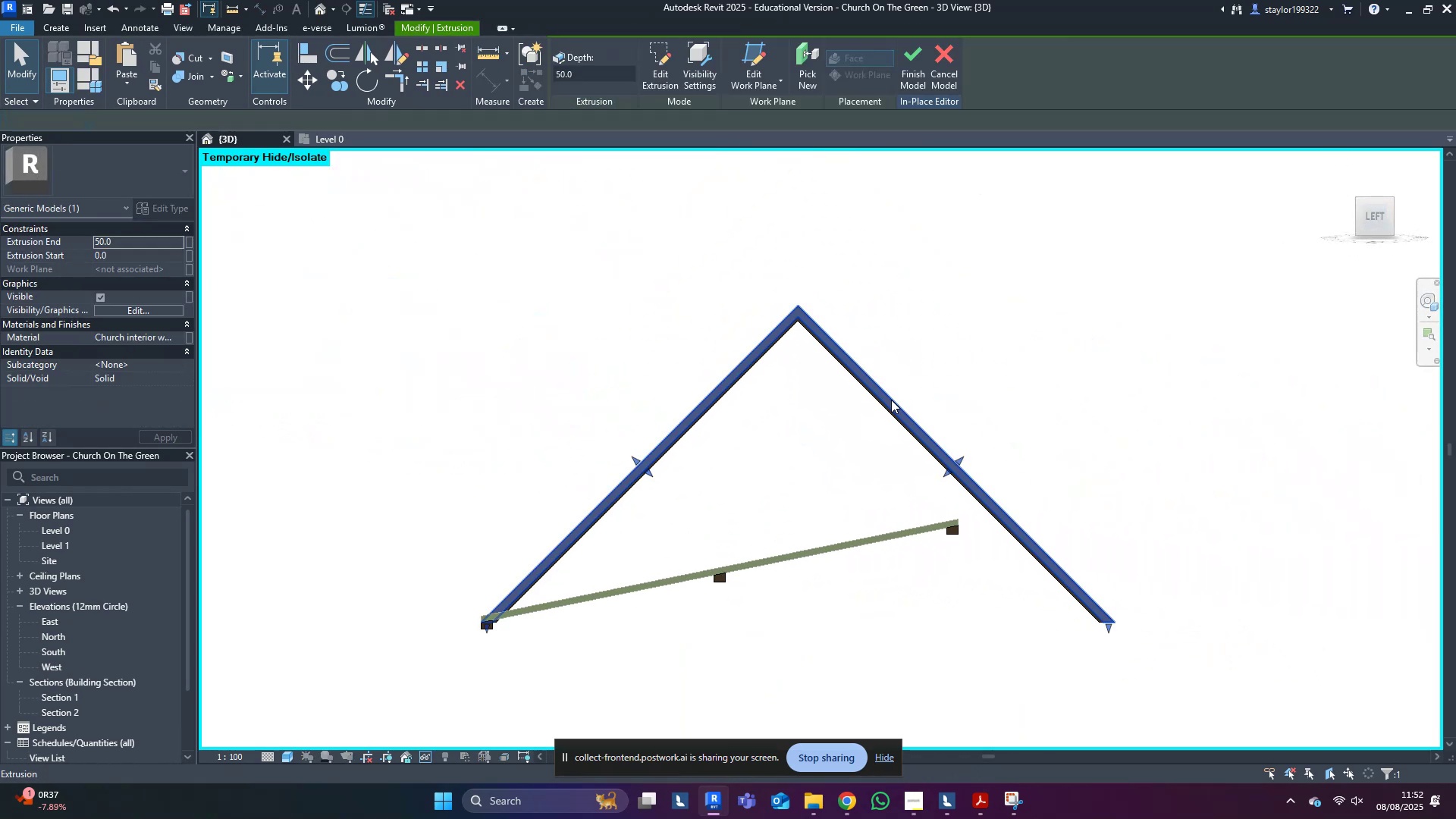 
triple_click([891, 400])
 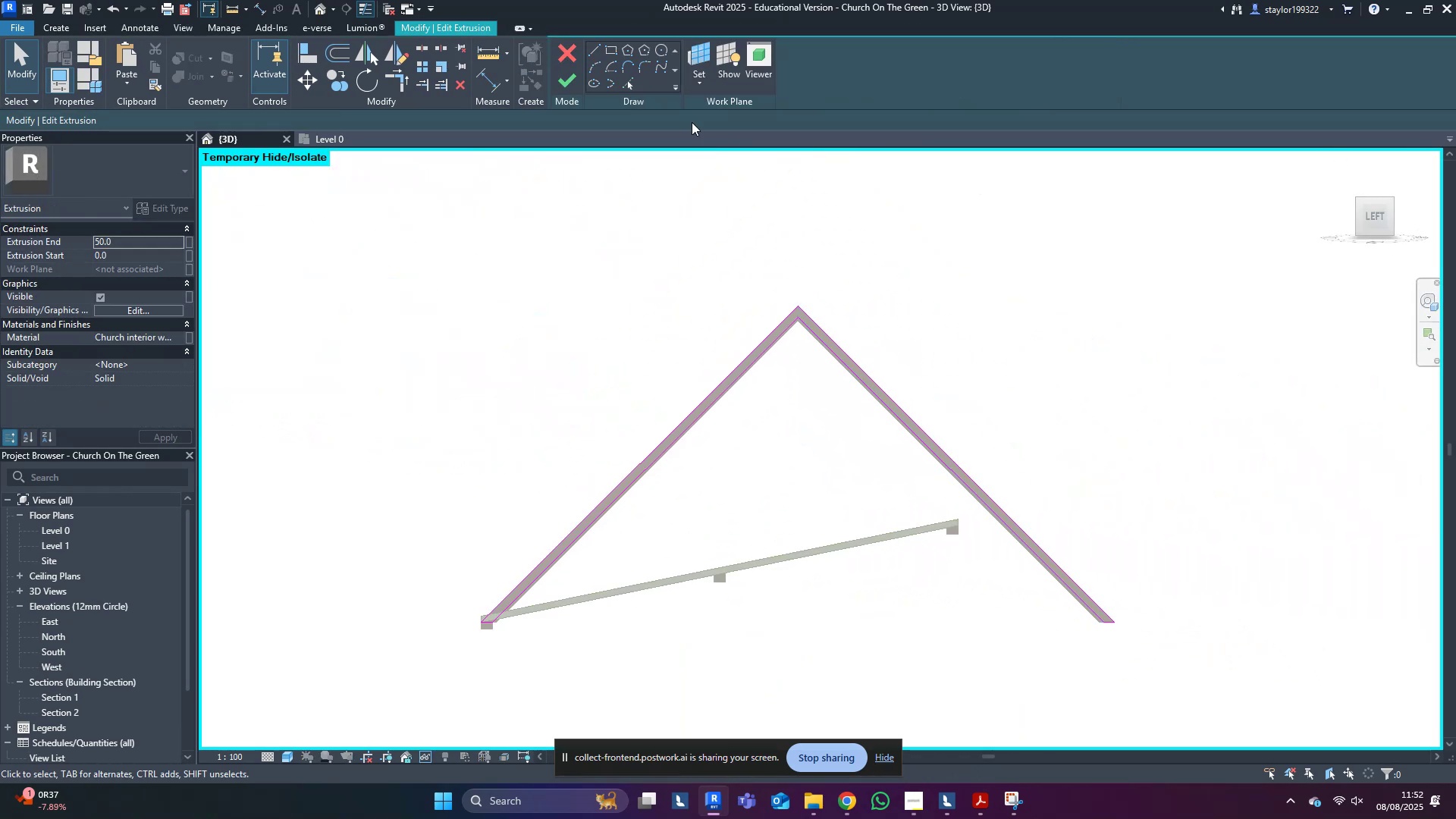 
left_click([621, 86])
 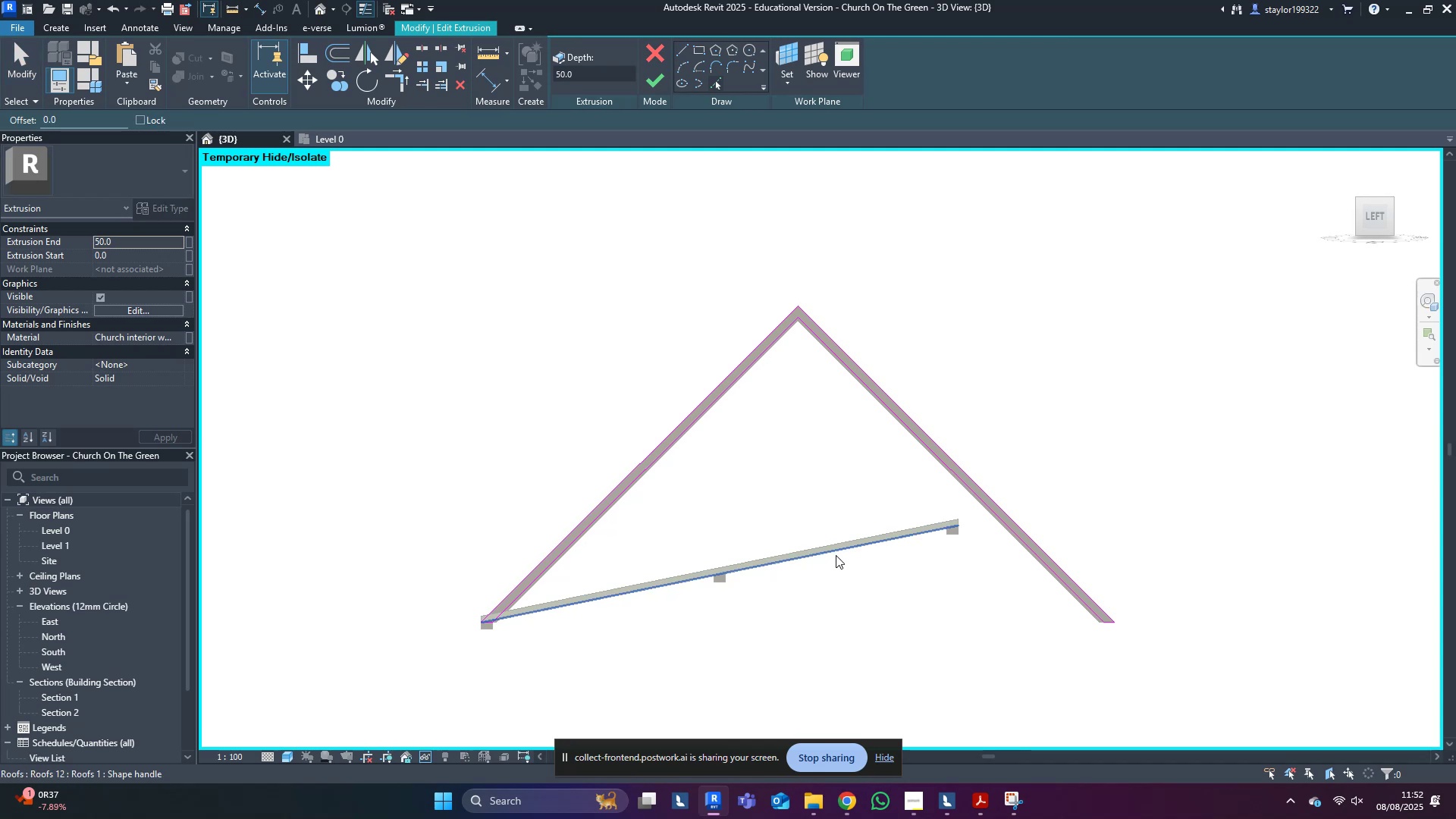 
left_click([836, 555])
 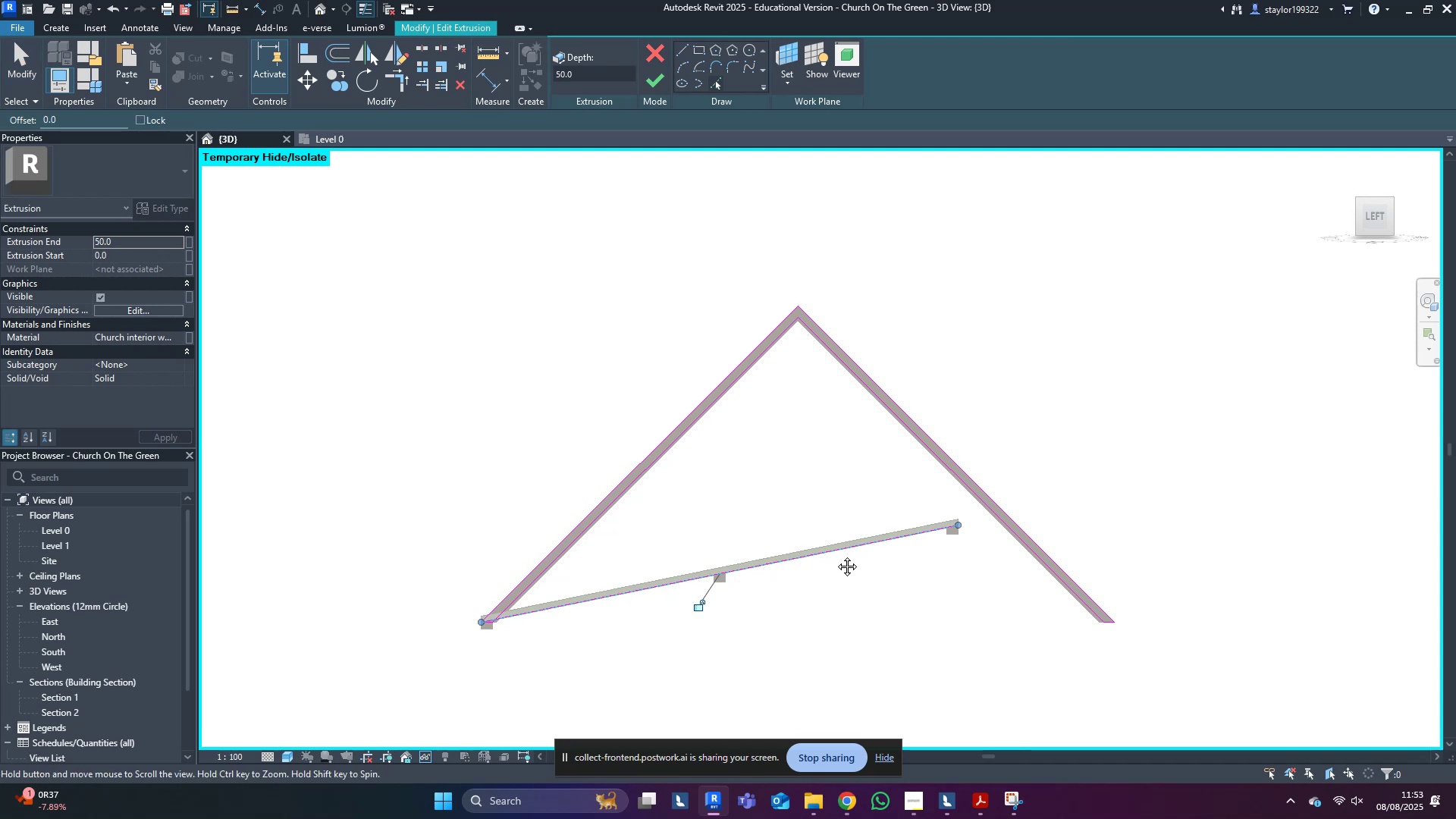 
middle_click([836, 555])
 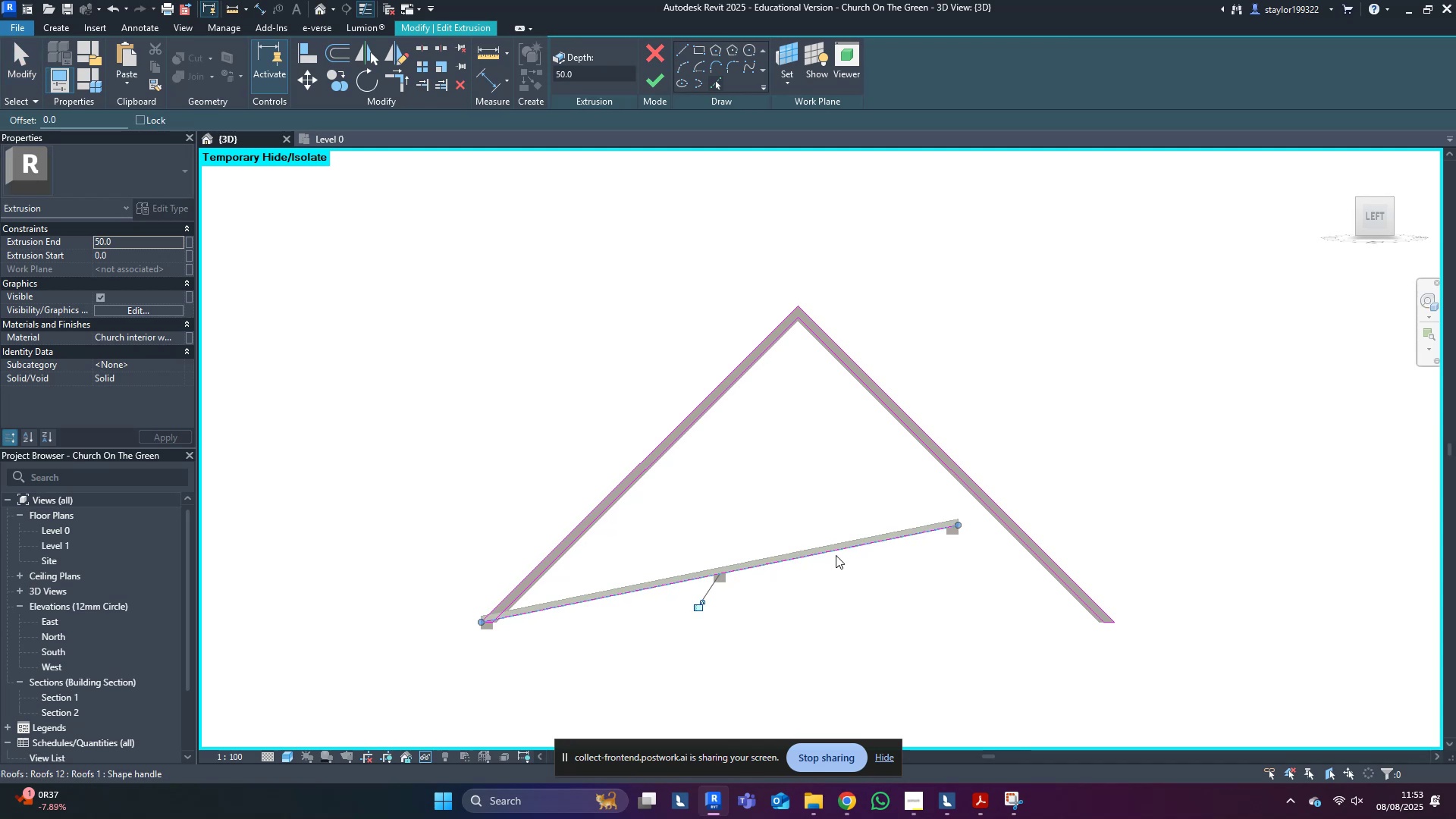 
type(of)
 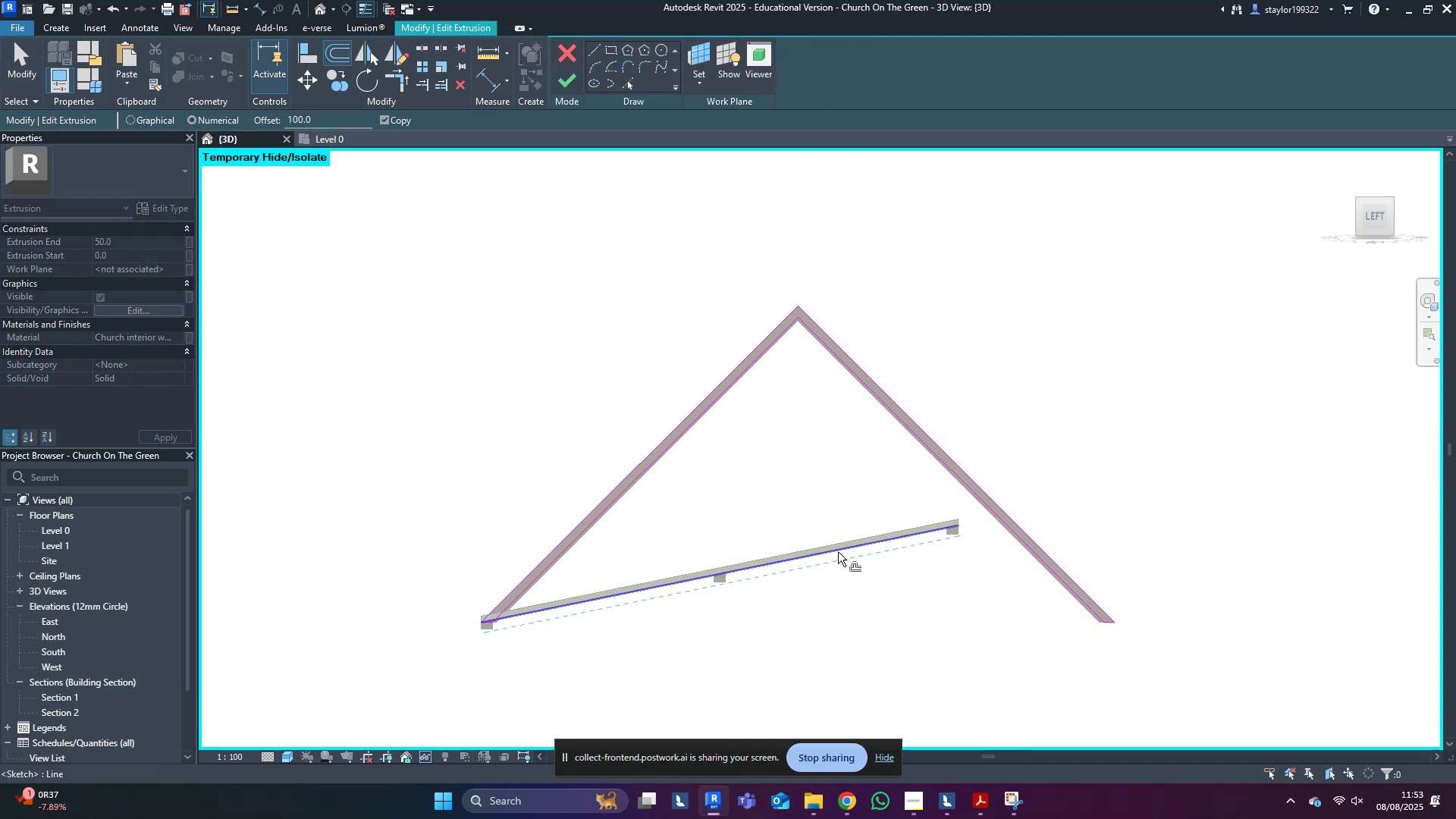 
left_click([838, 552])
 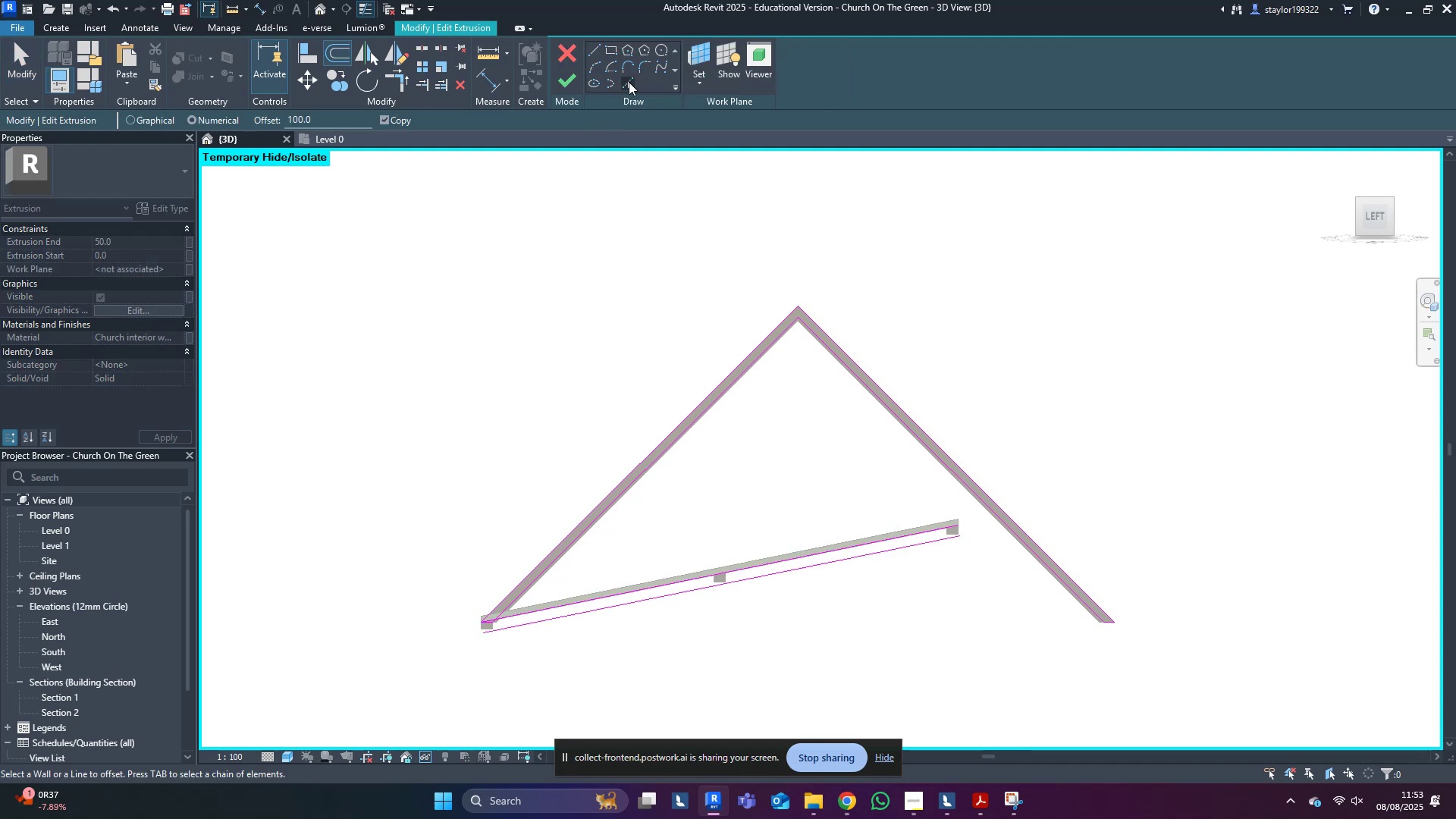 
left_click([623, 77])
 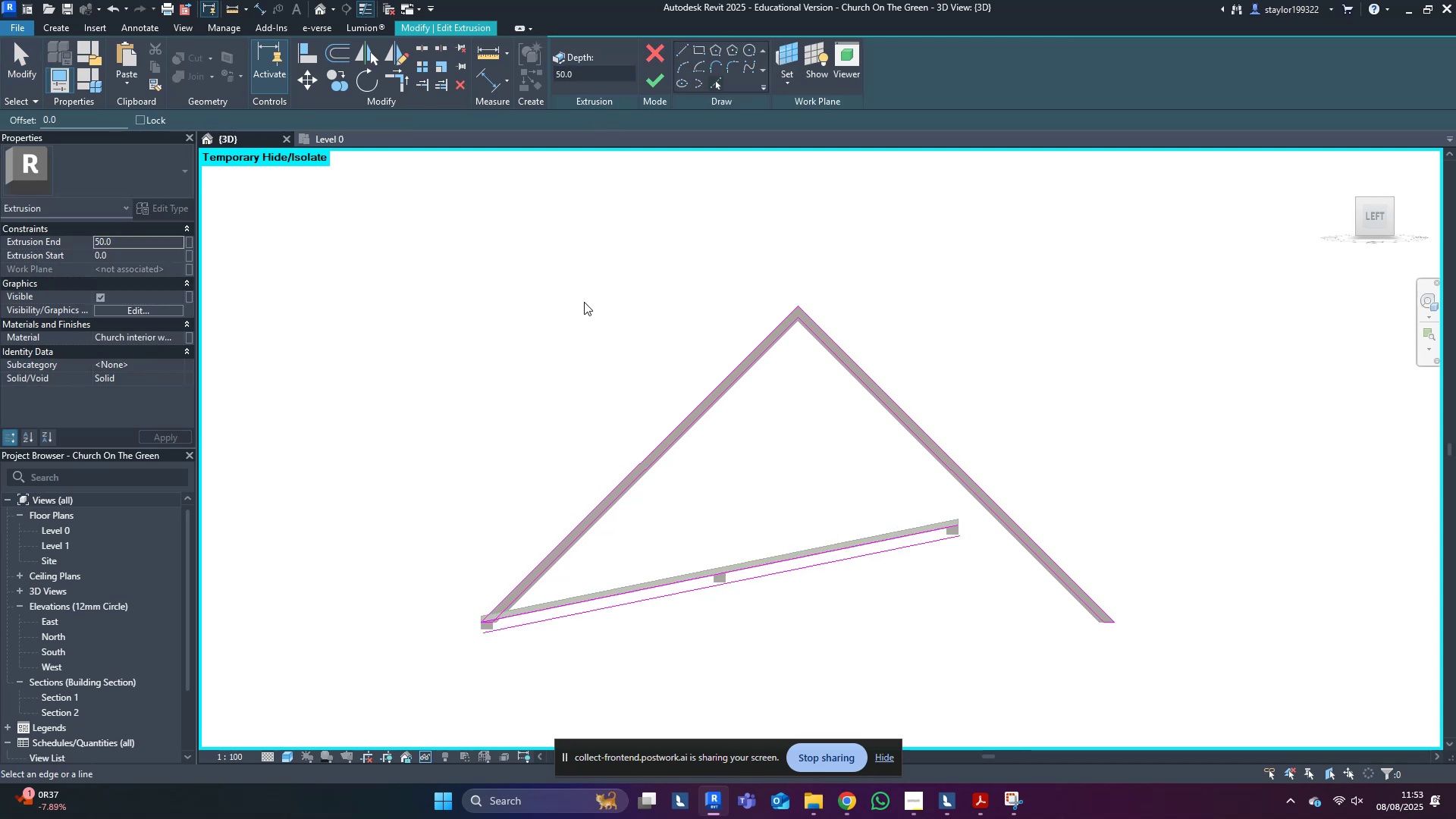 
scroll: coordinate [662, 587], scroll_direction: up, amount: 11.0
 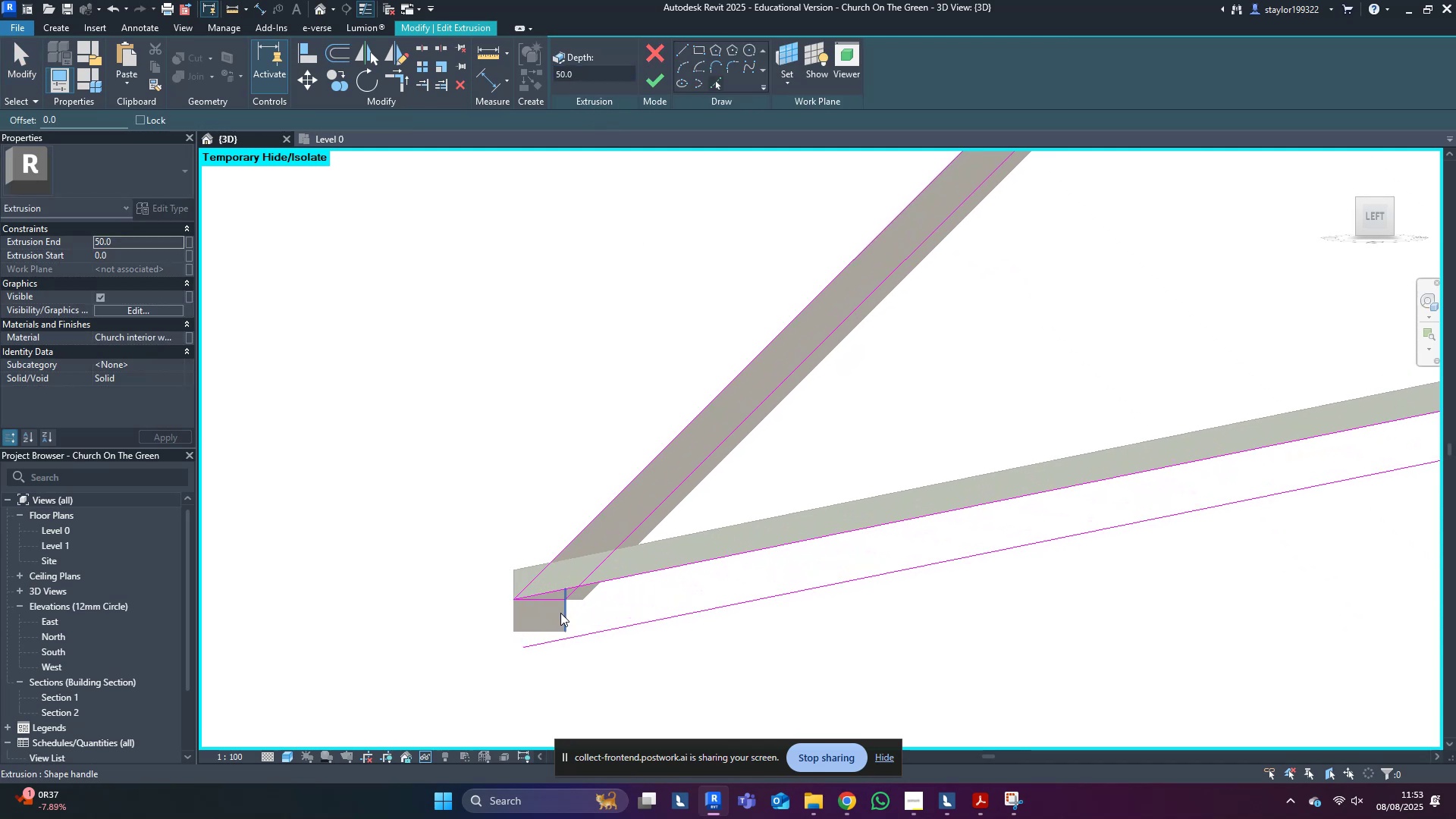 
left_click([560, 613])
 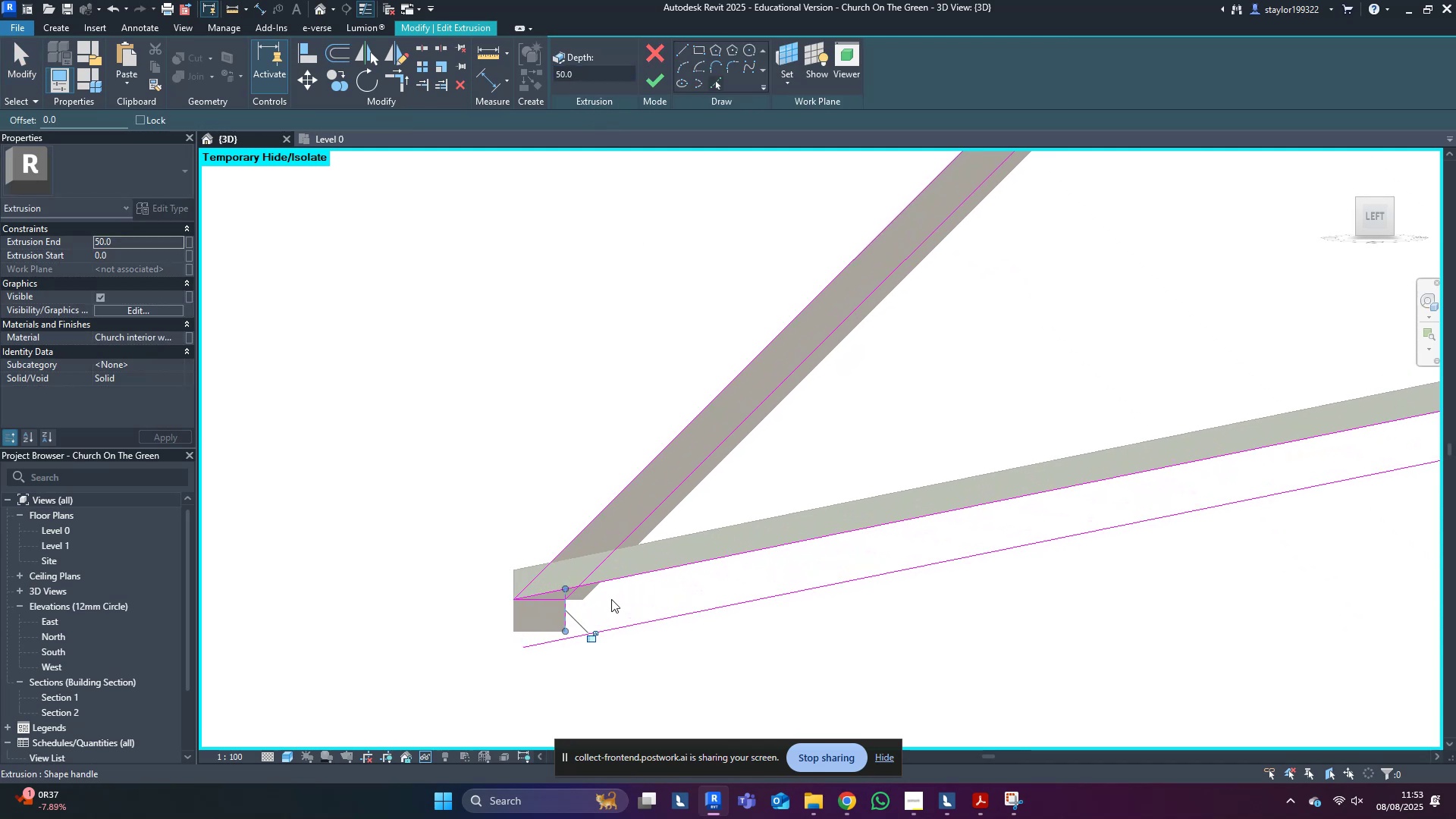 
scroll: coordinate [923, 552], scroll_direction: down, amount: 3.0
 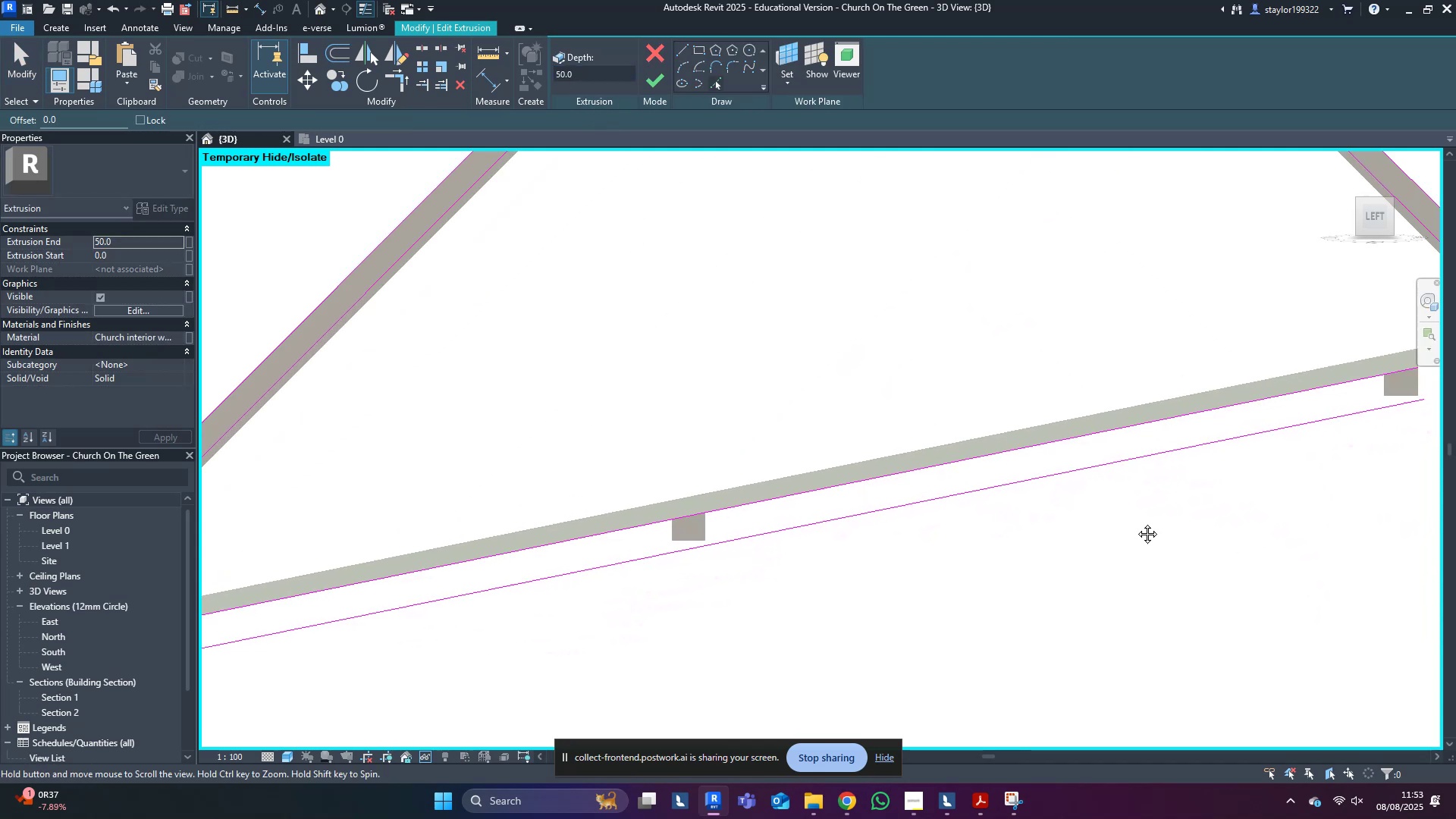 
scroll: coordinate [1025, 499], scroll_direction: up, amount: 3.0
 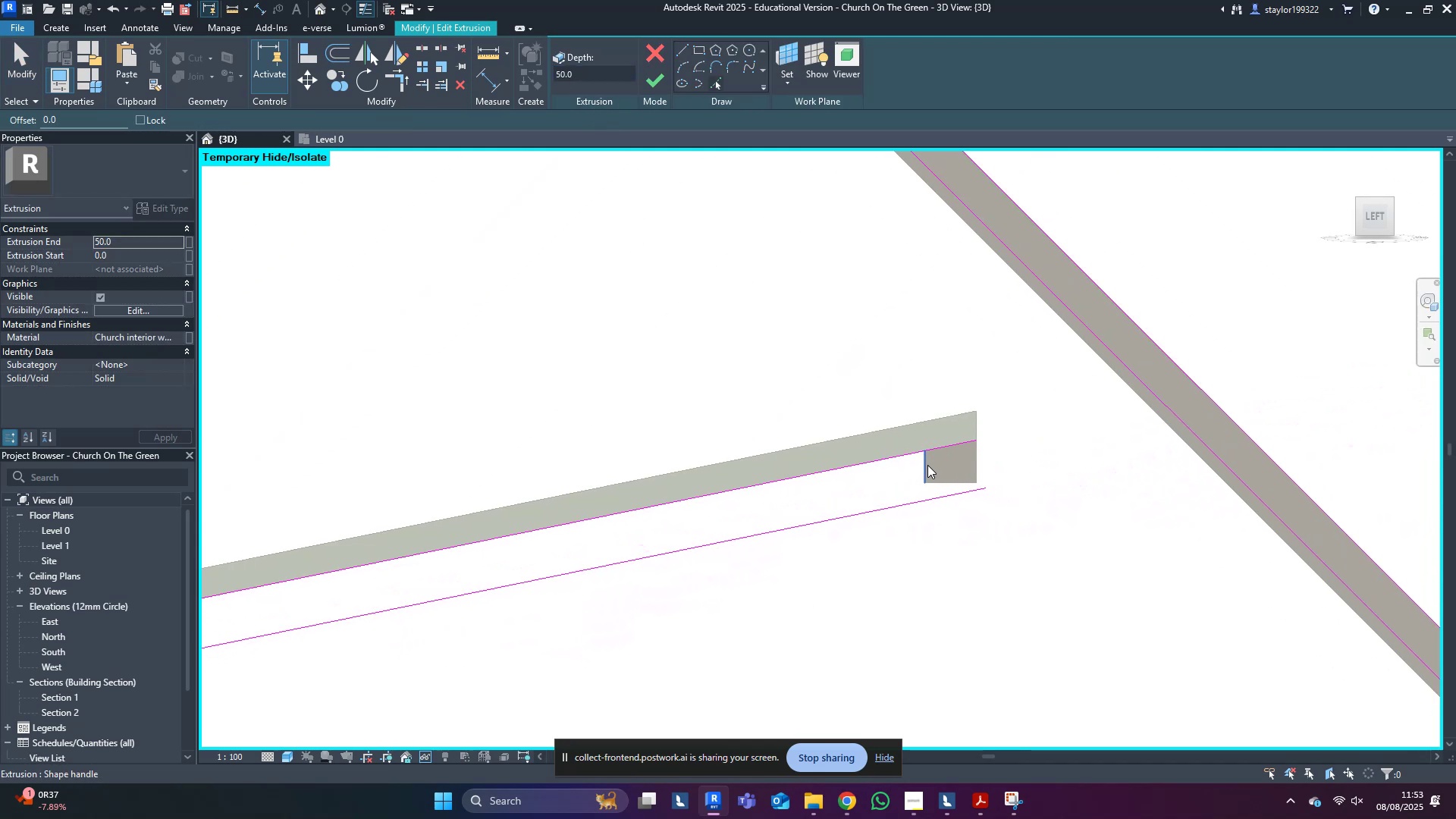 
left_click([927, 465])
 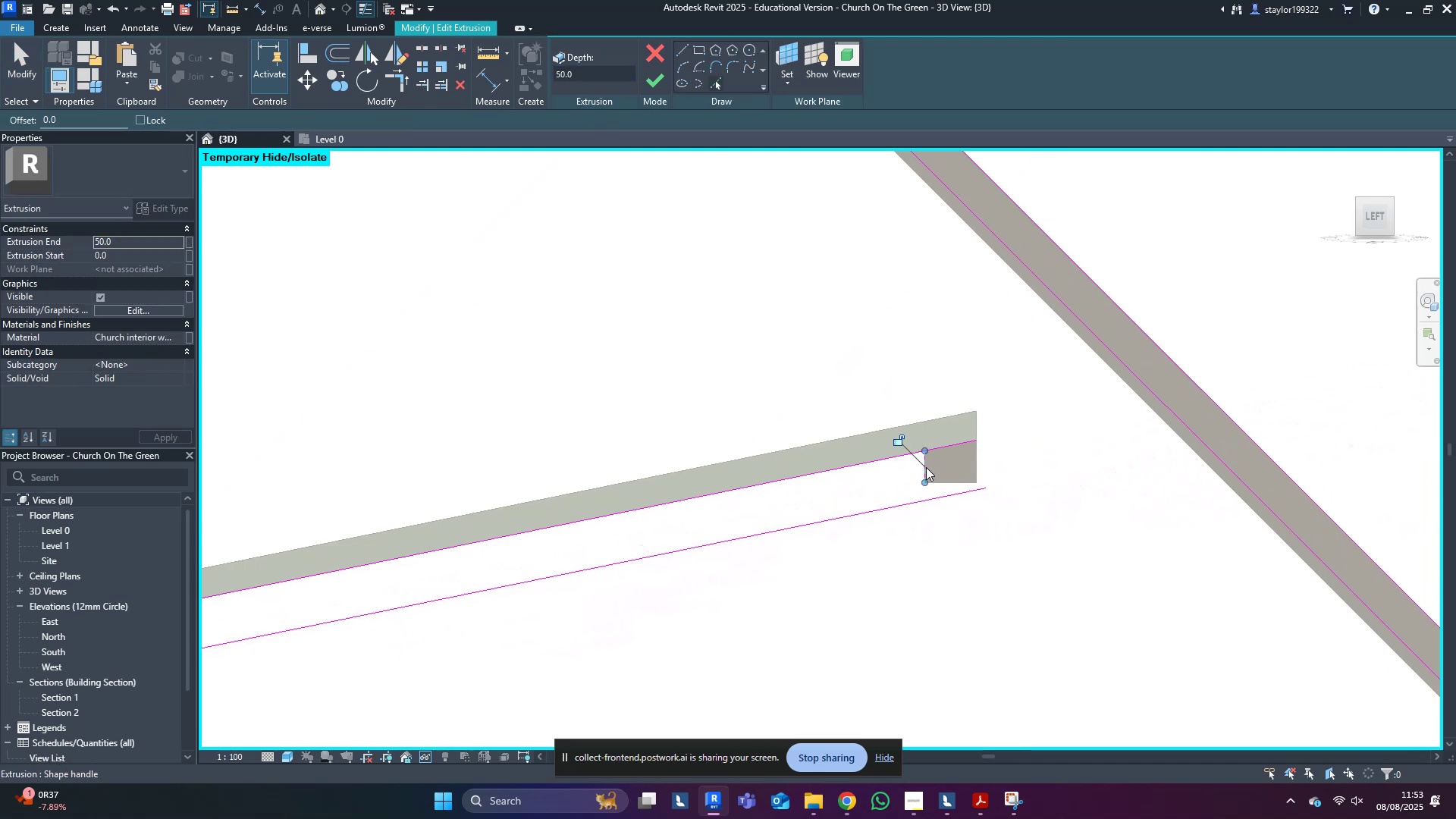 
type(tr)
 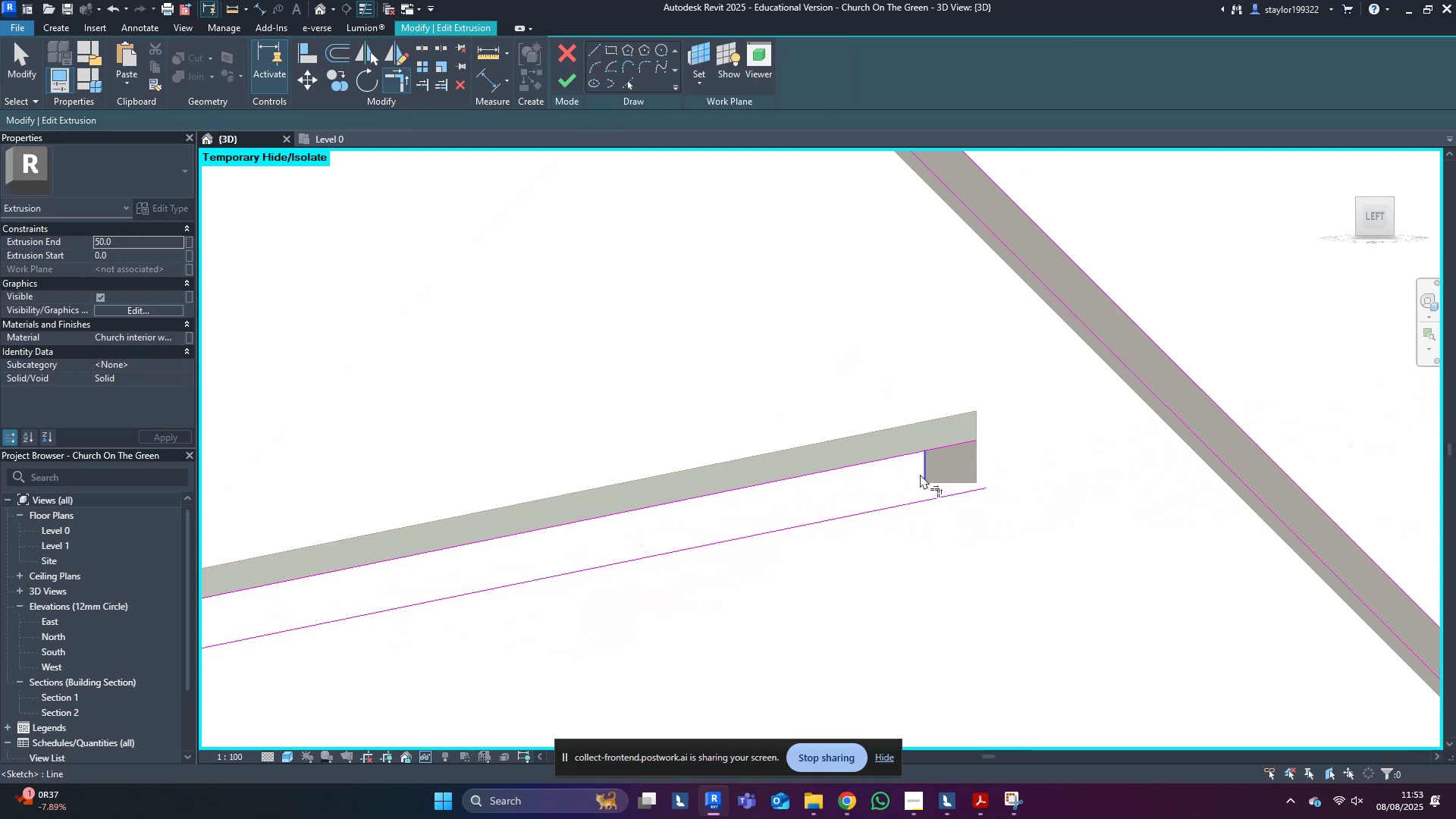 
double_click([920, 474])
 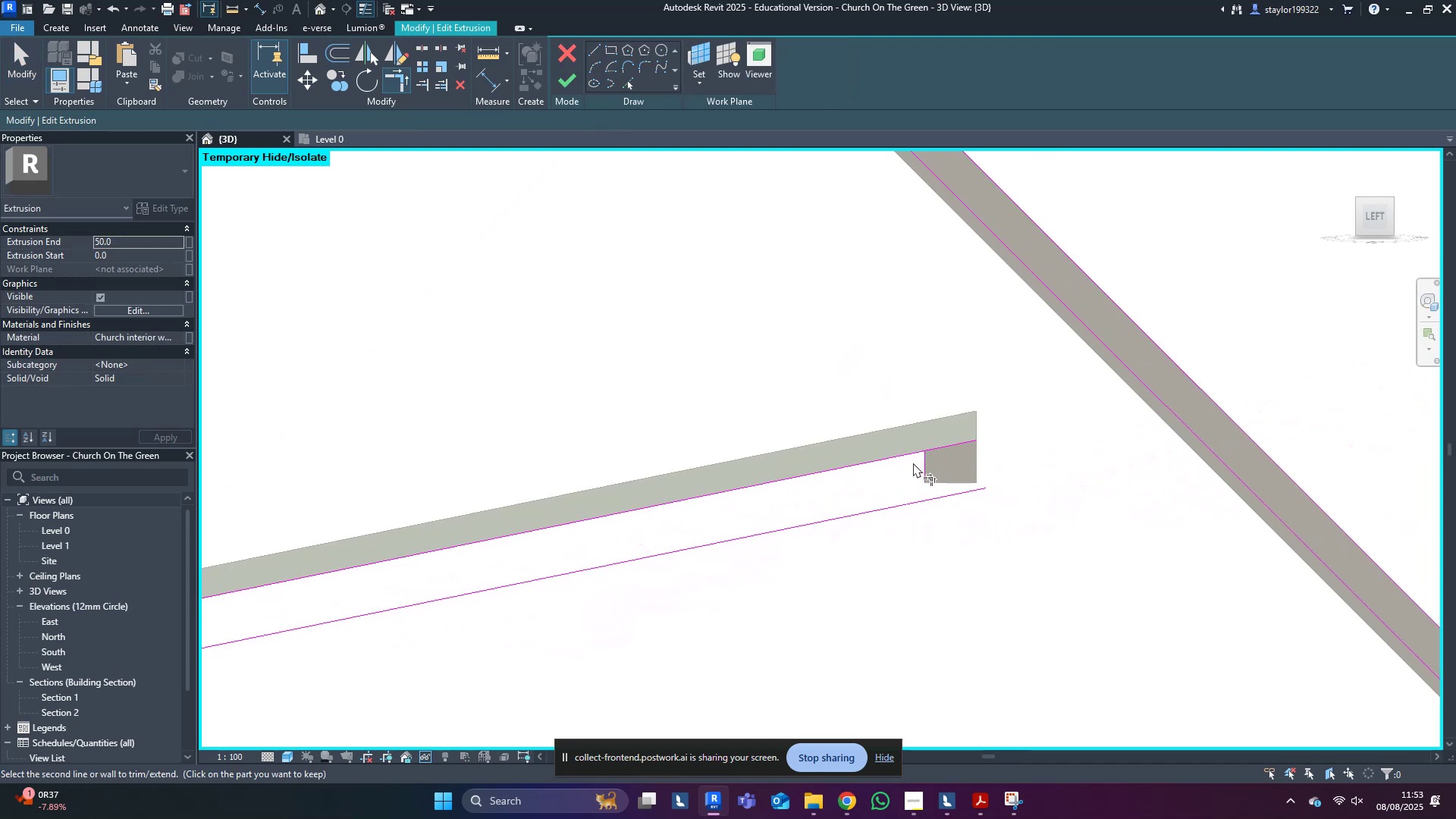 
triple_click([913, 463])
 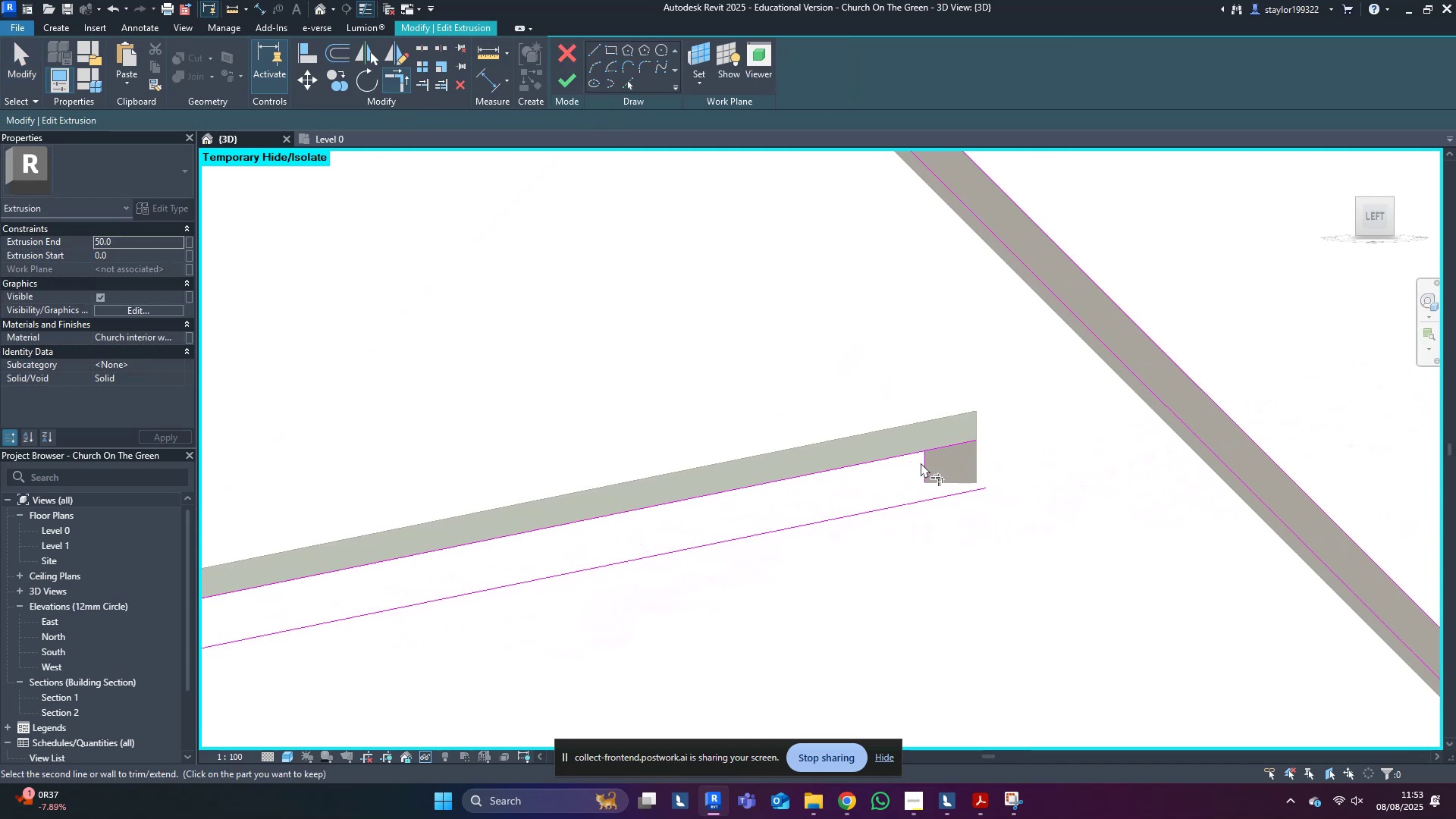 
triple_click([930, 469])
 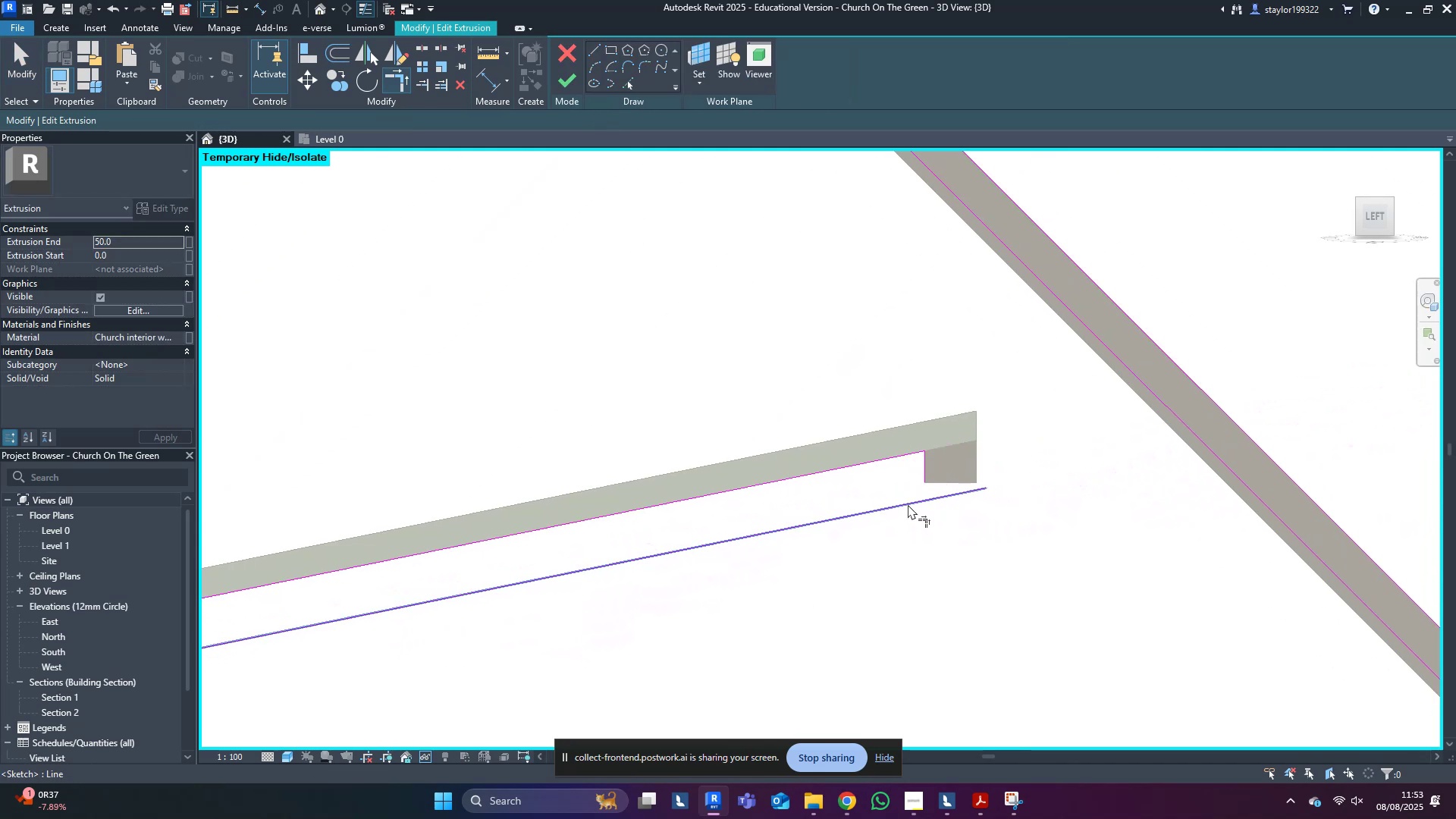 
triple_click([908, 504])
 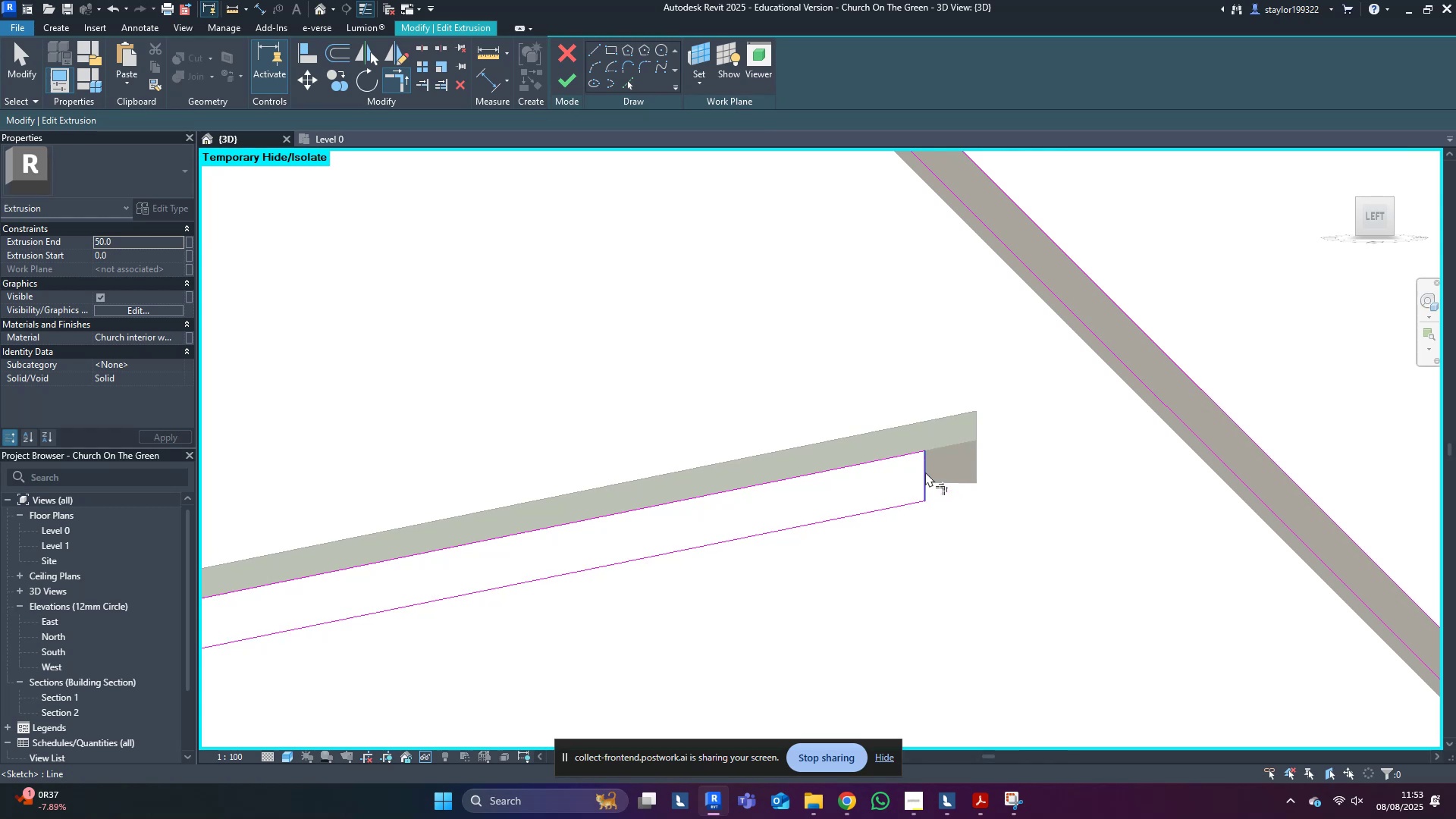 
double_click([900, 509])
 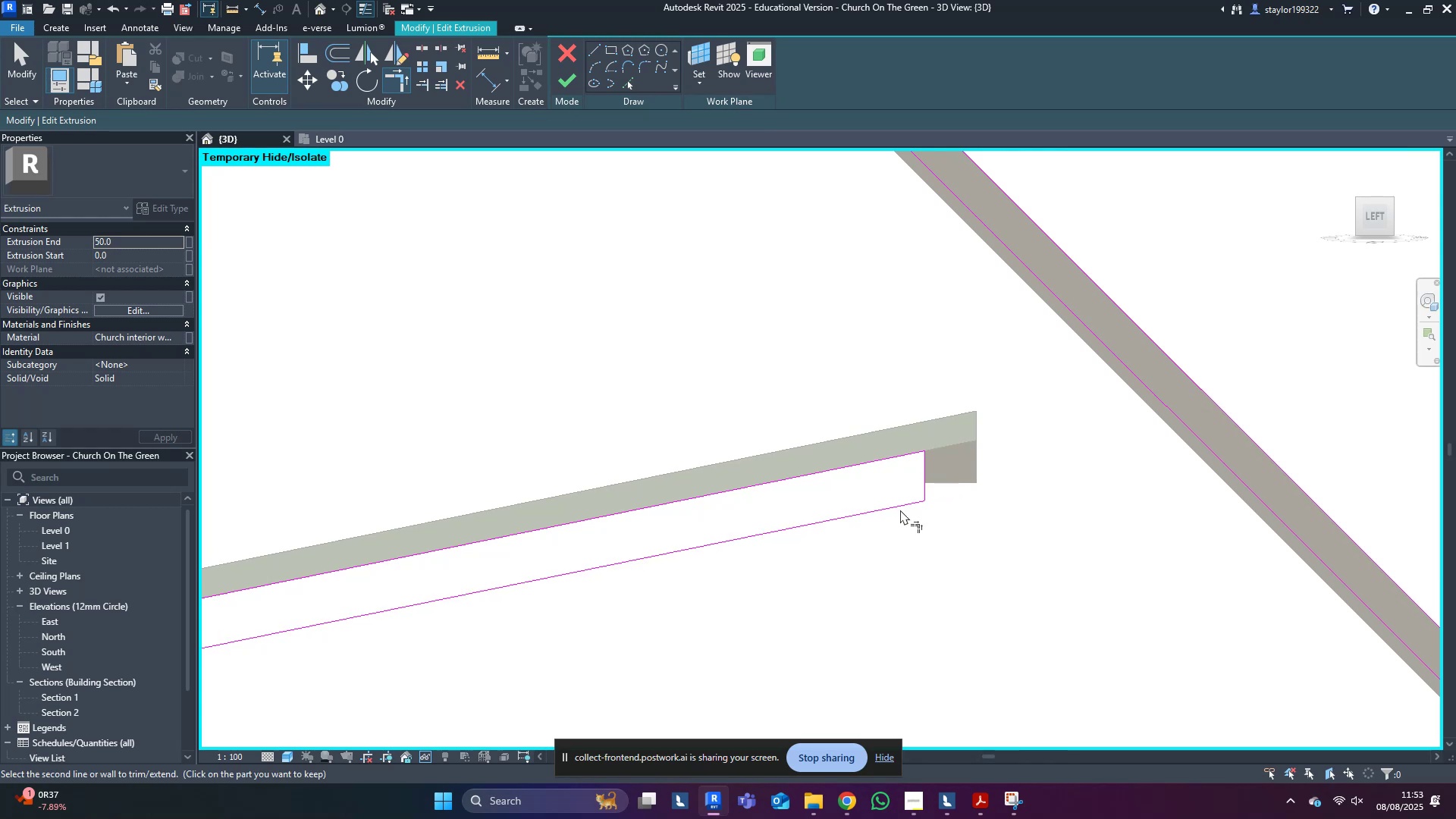 
scroll: coordinate [861, 529], scroll_direction: down, amount: 9.0
 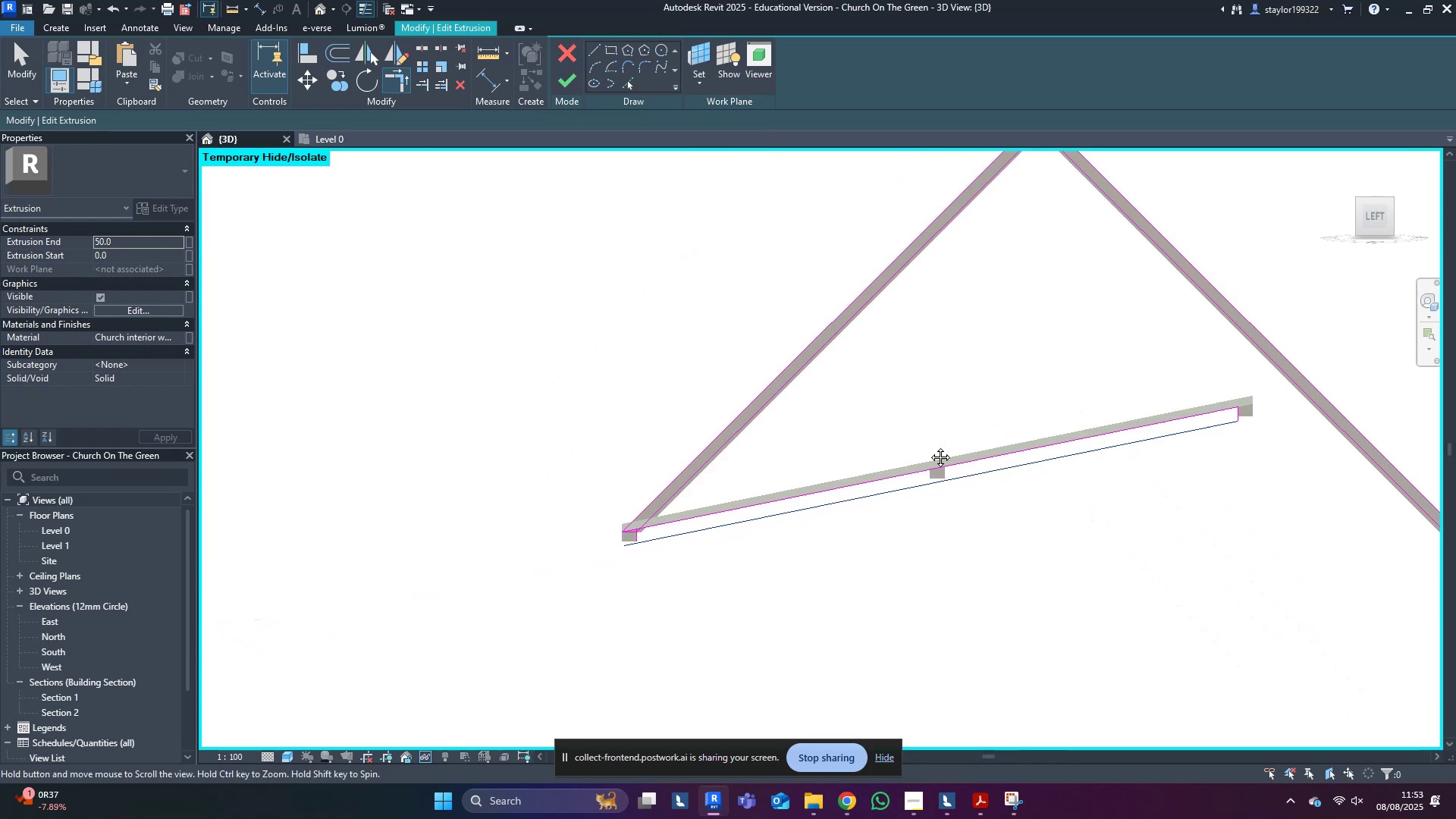 
scroll: coordinate [786, 510], scroll_direction: up, amount: 5.0
 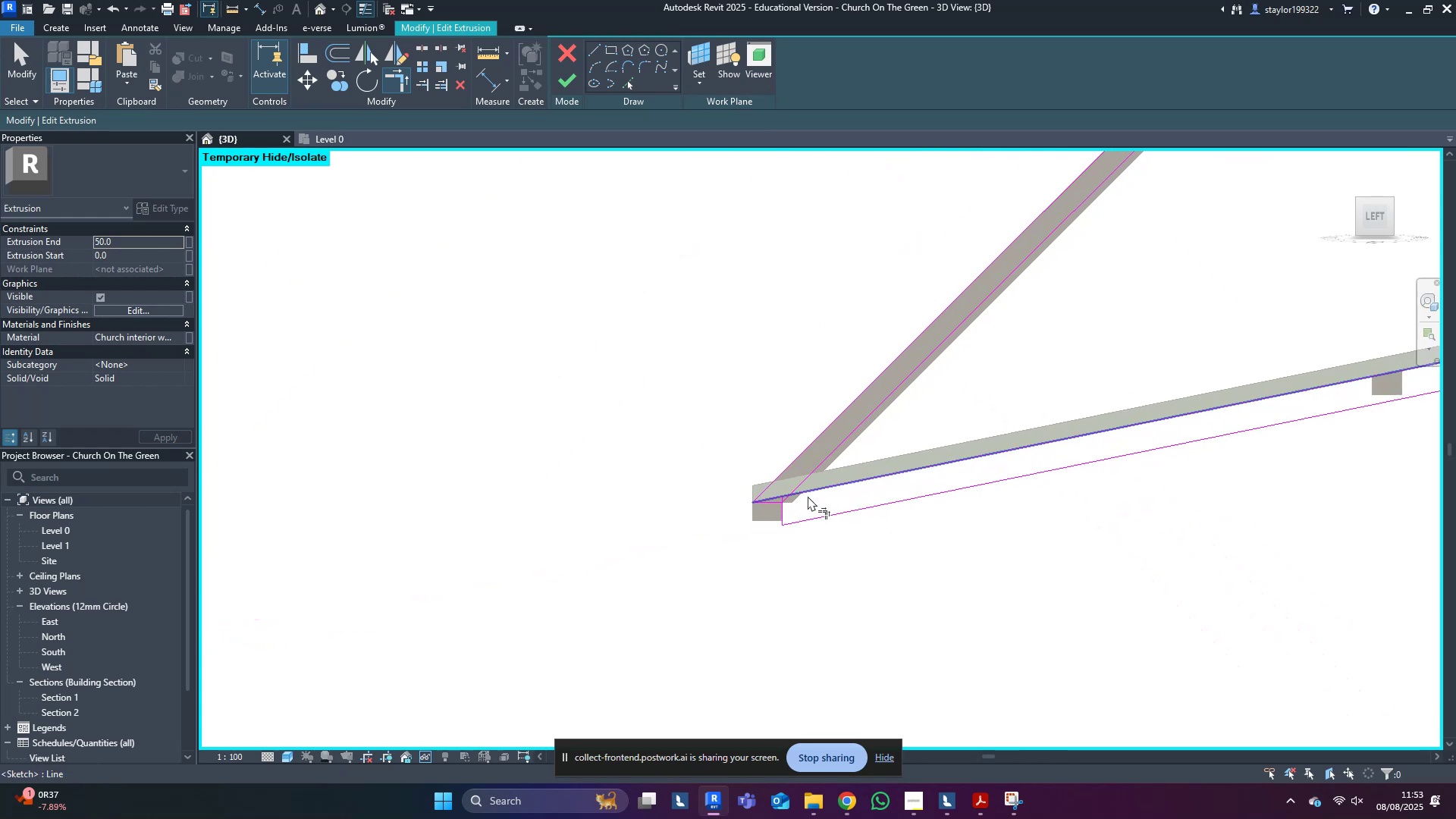 
double_click([810, 494])
 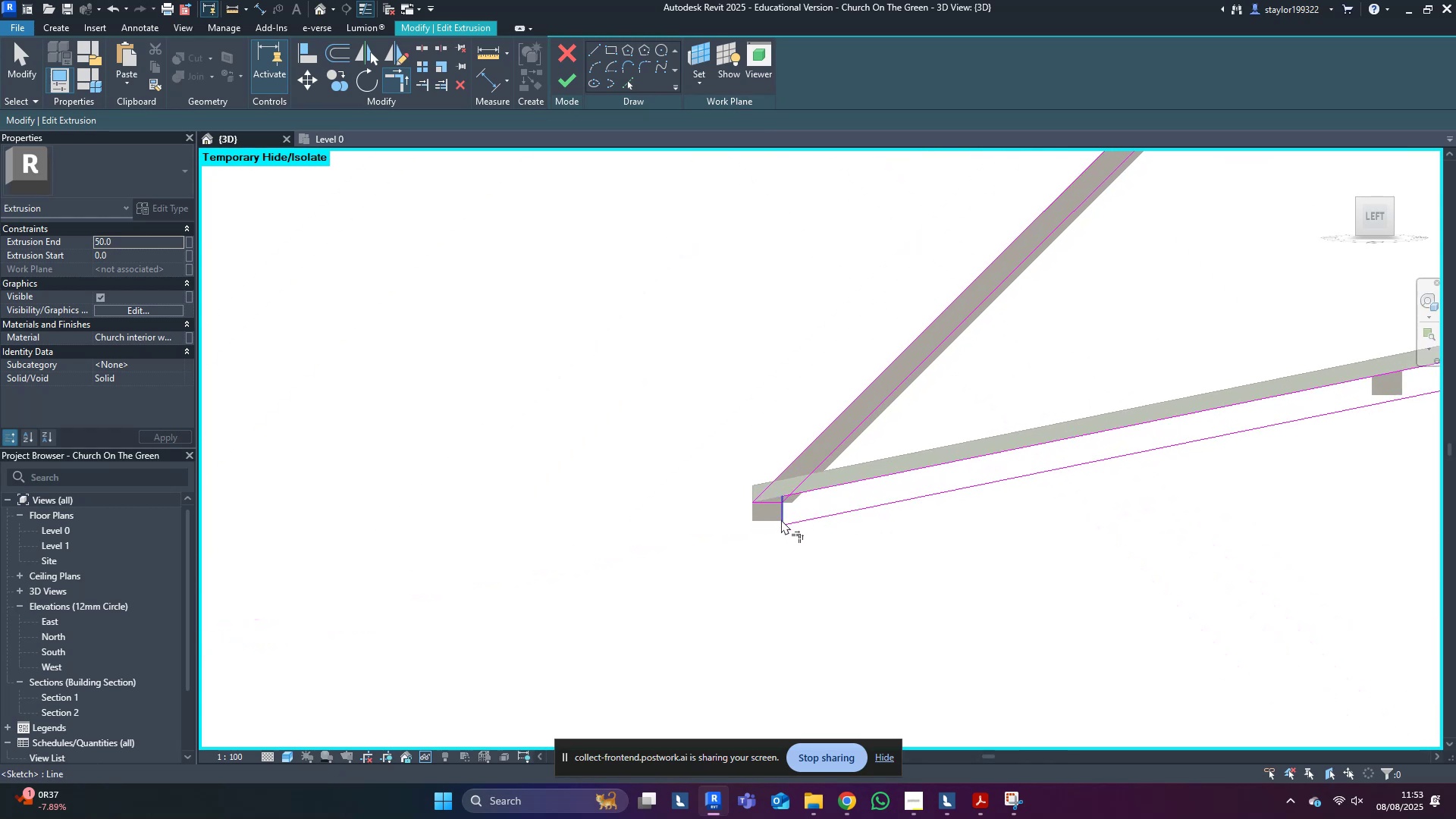 
triple_click([781, 519])
 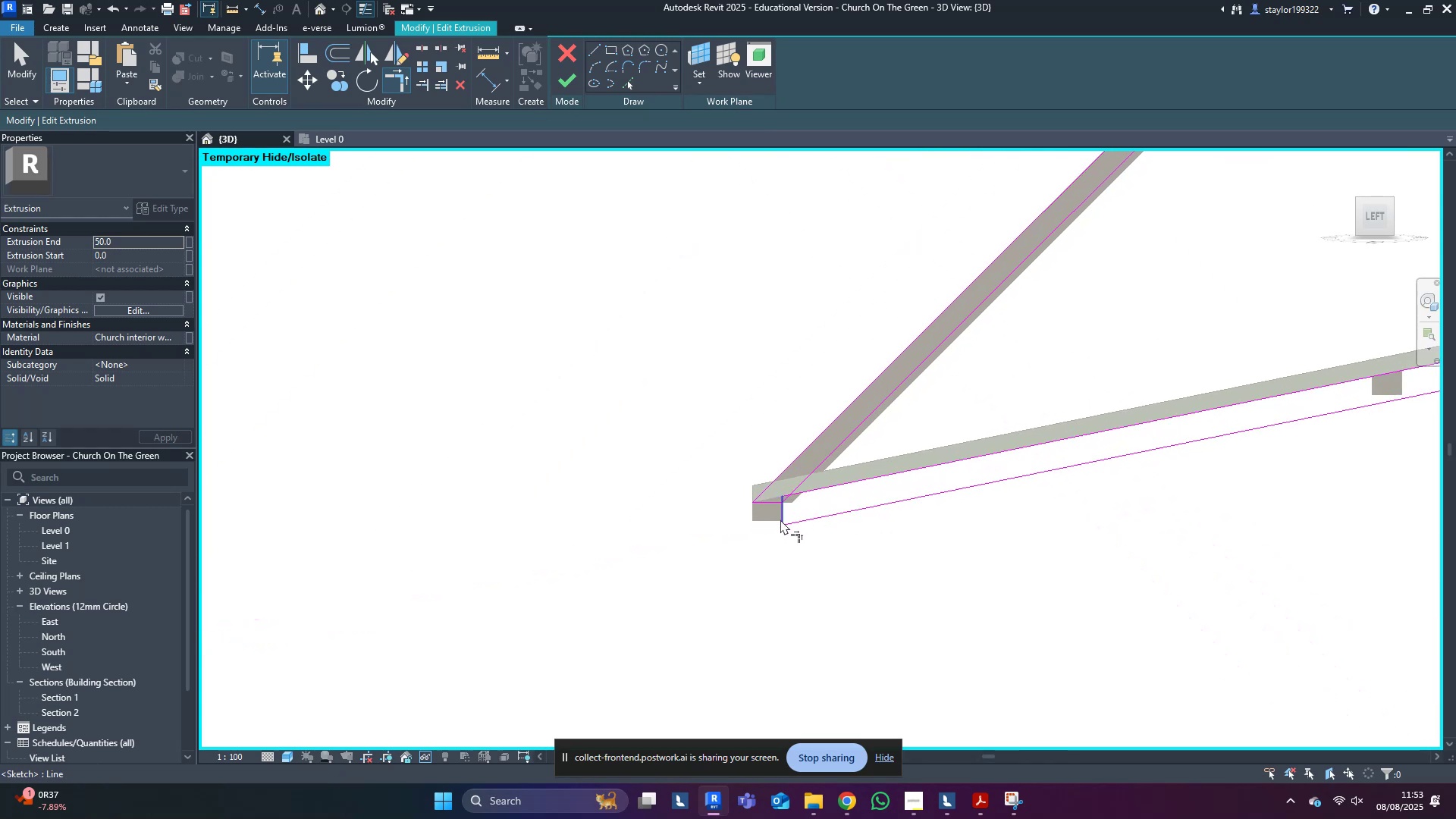 
type(md)
 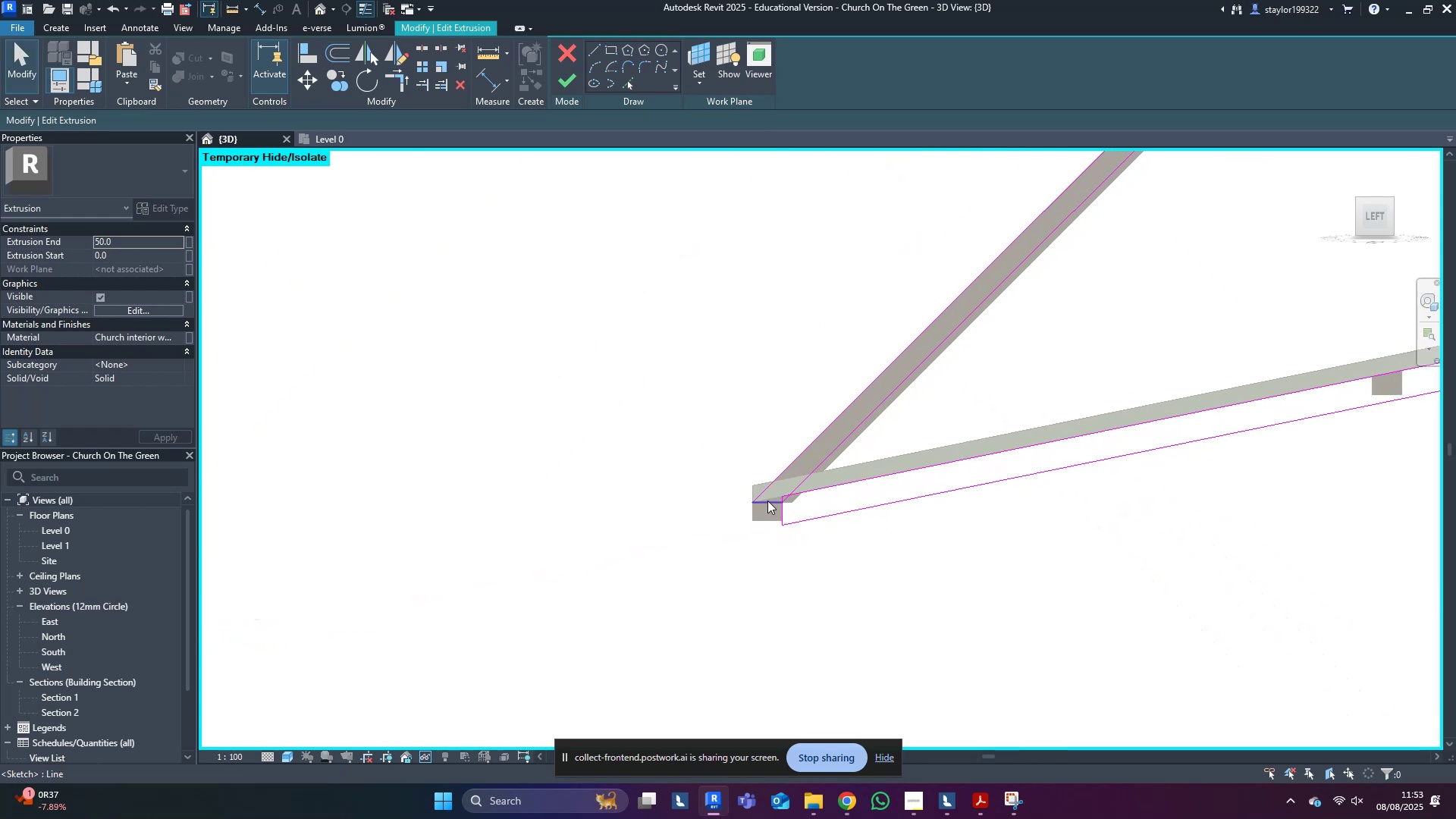 
left_click([767, 500])
 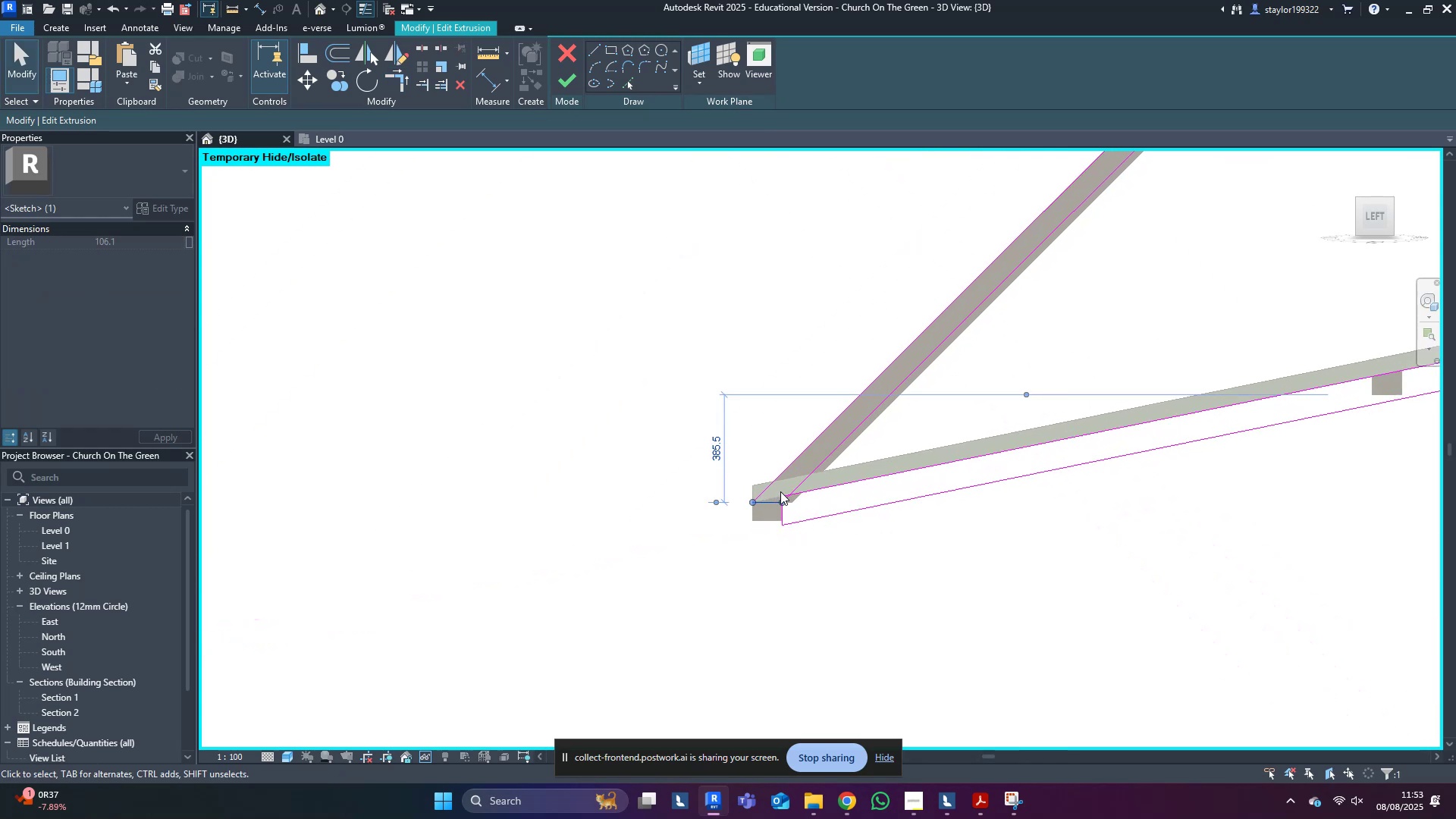 
key(Delete)
 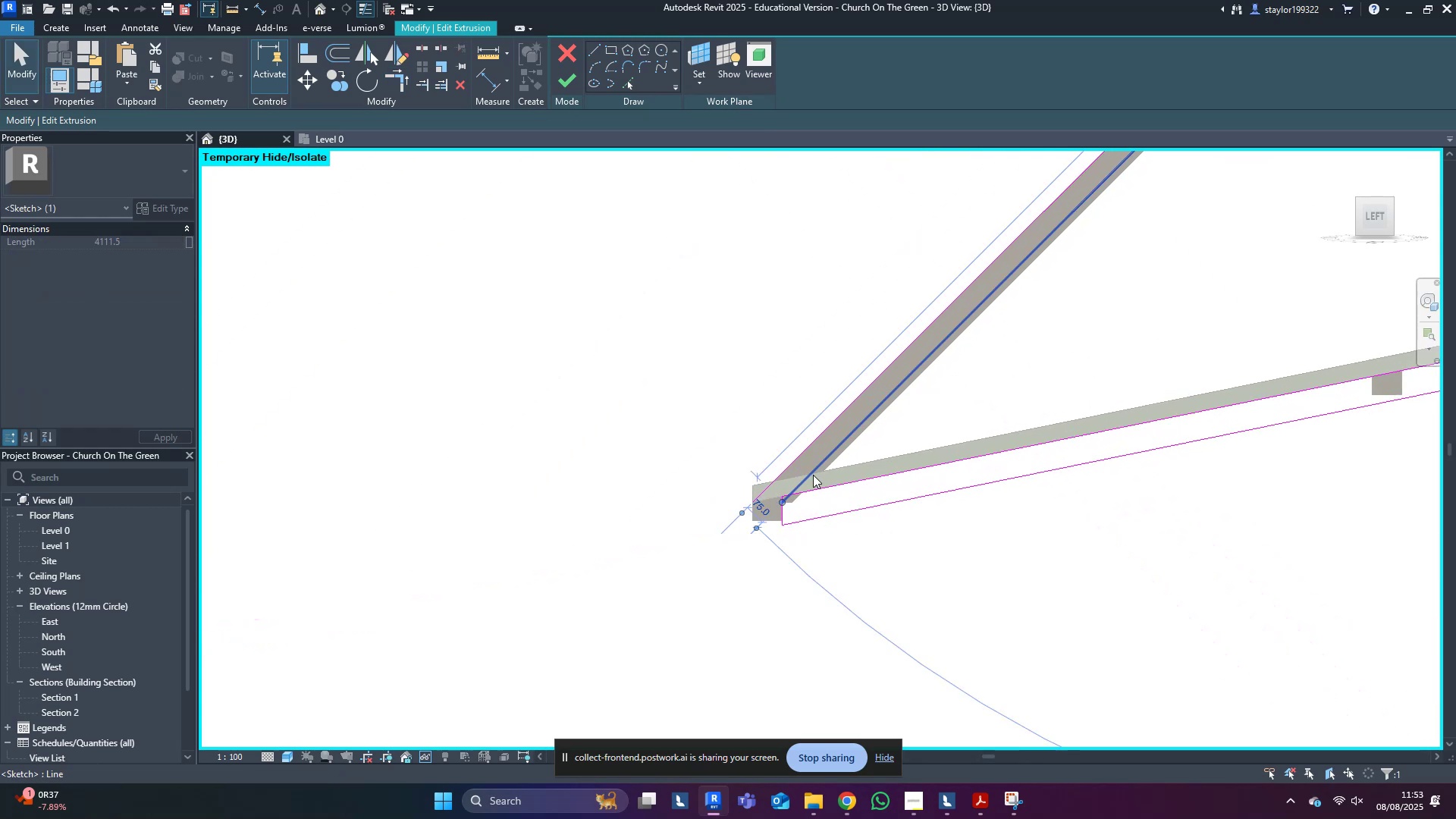 
left_click([813, 475])
 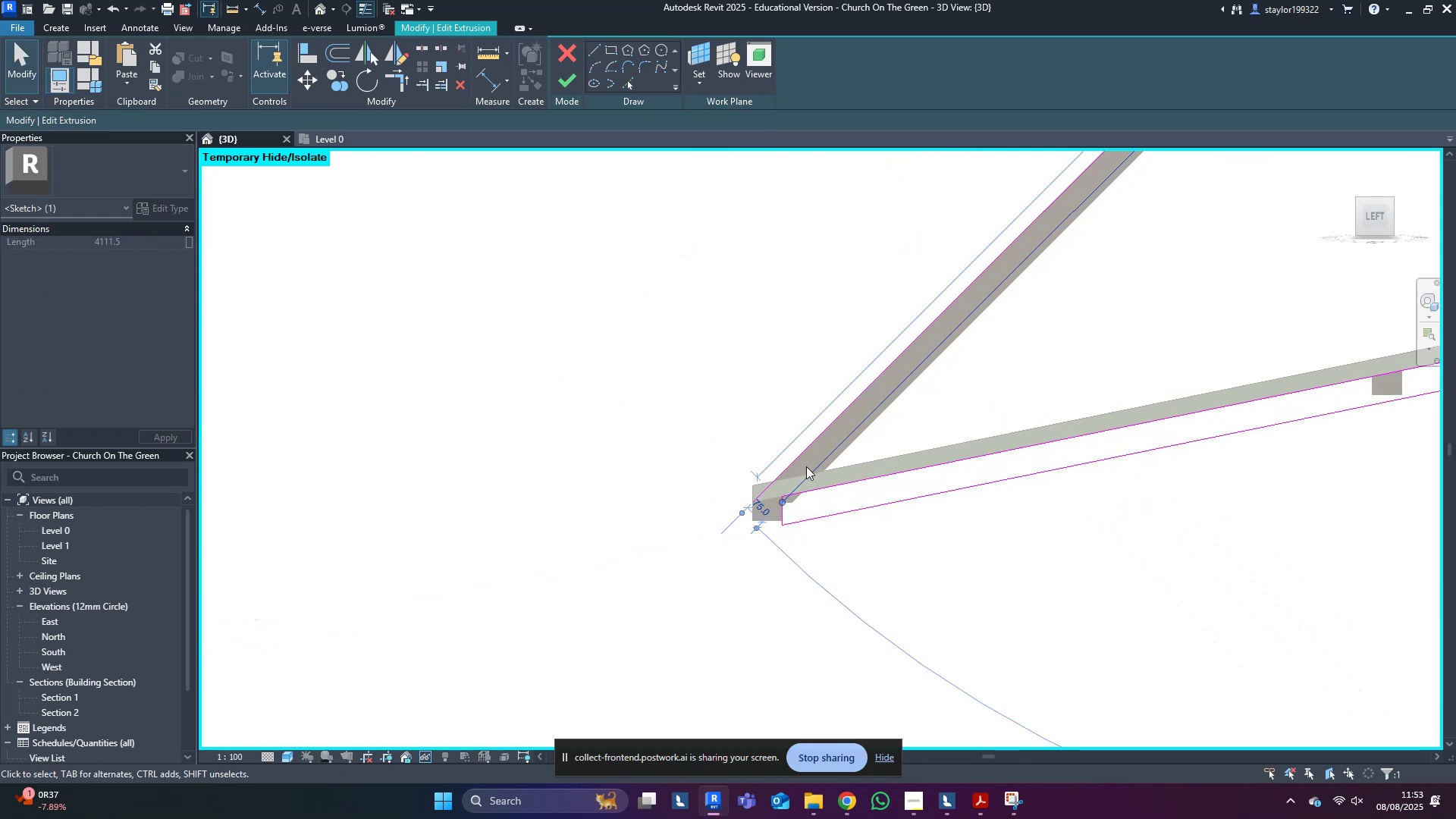 
key(Delete)
 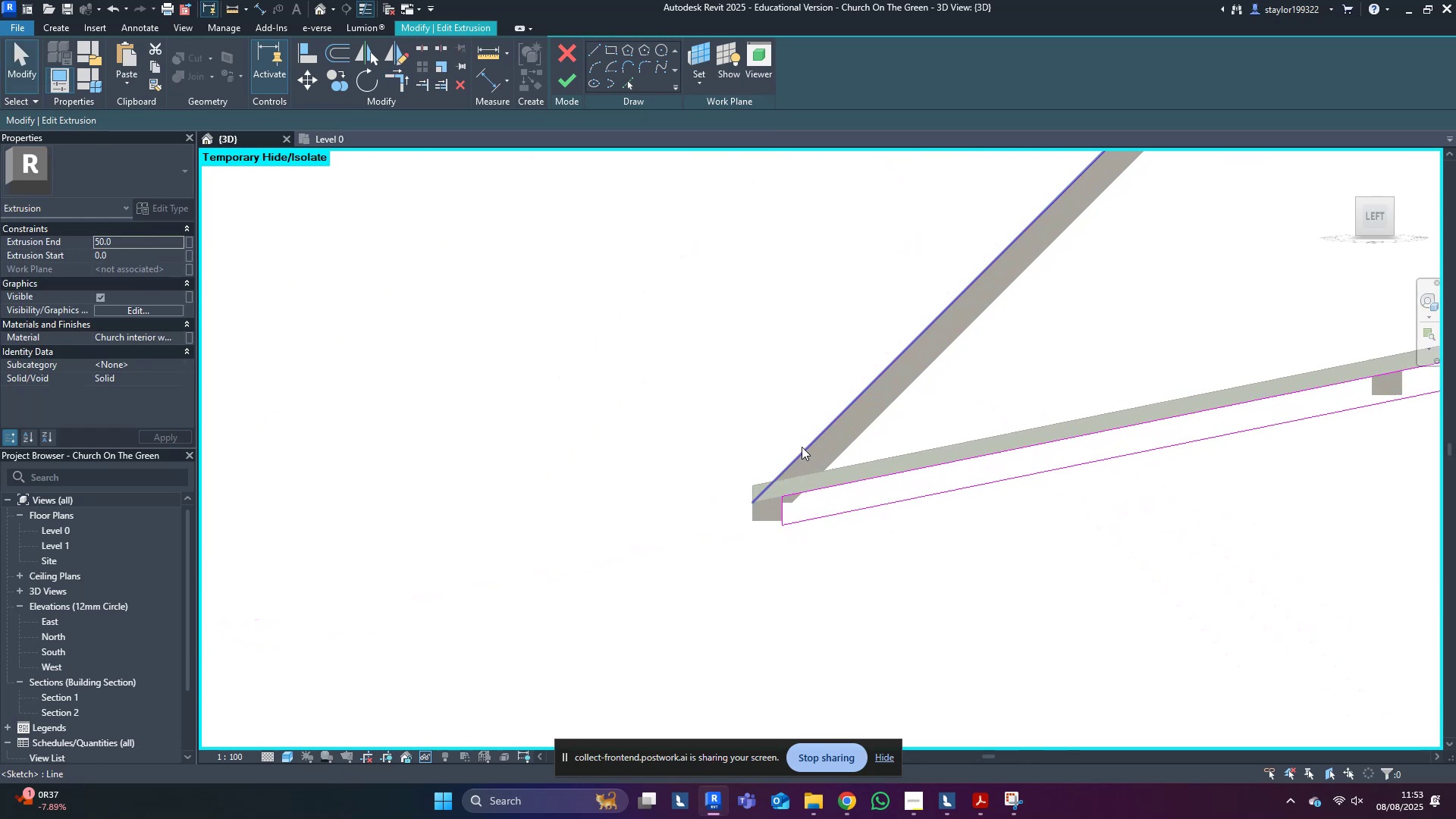 
key(Tab)
 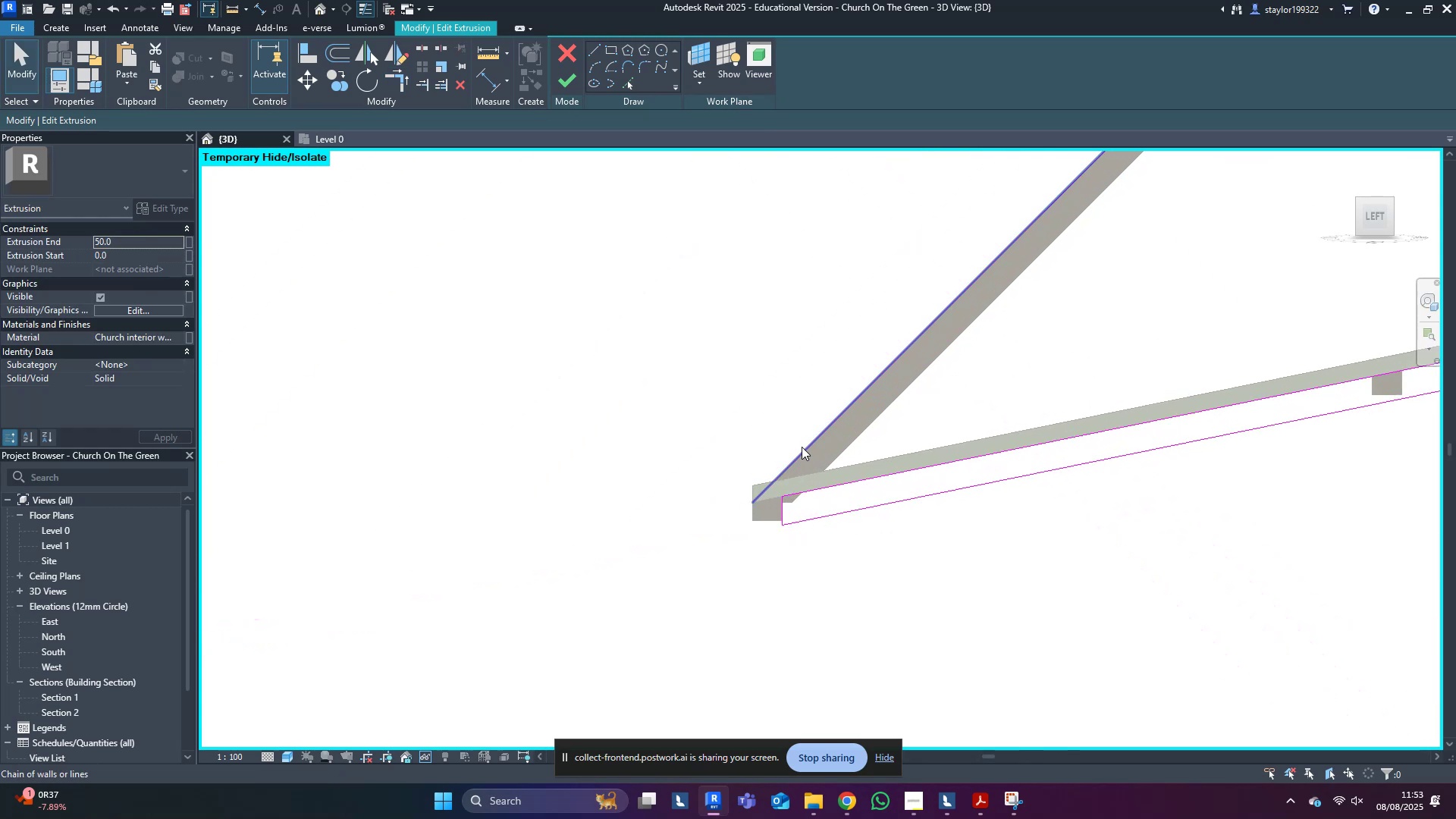 
left_click([802, 447])
 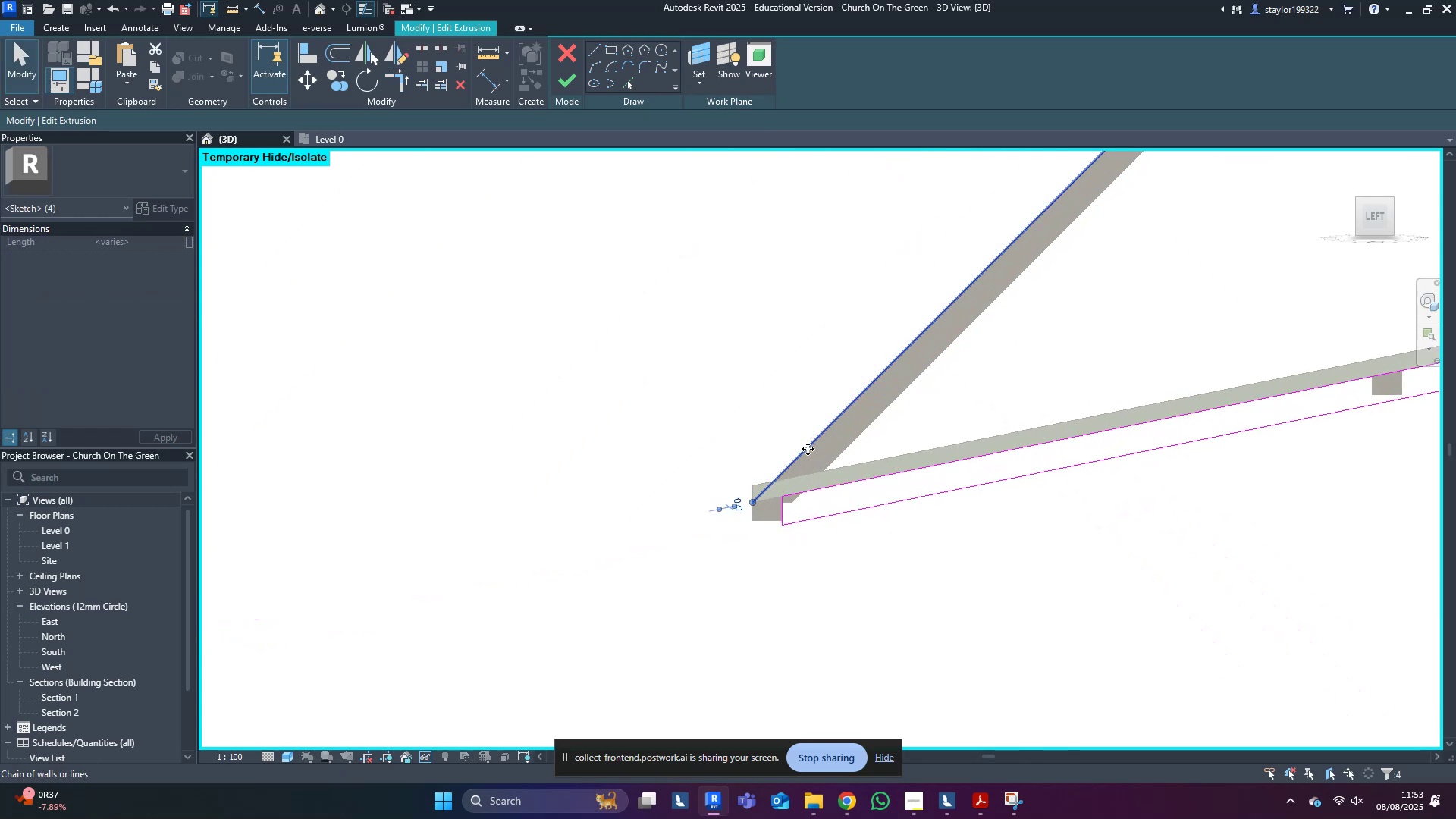 
scroll: coordinate [1058, 488], scroll_direction: down, amount: 6.0
 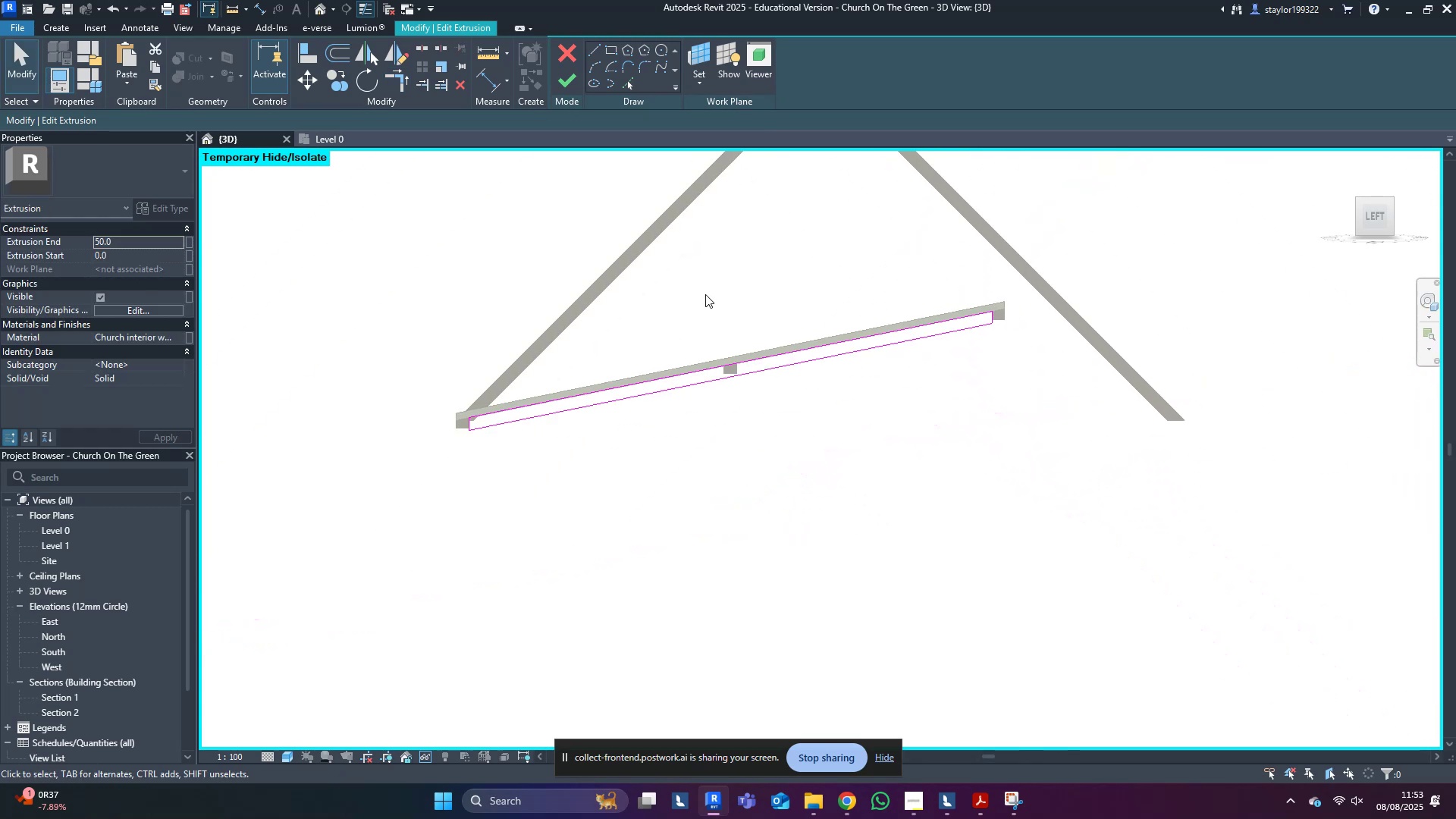 
key(Delete)
 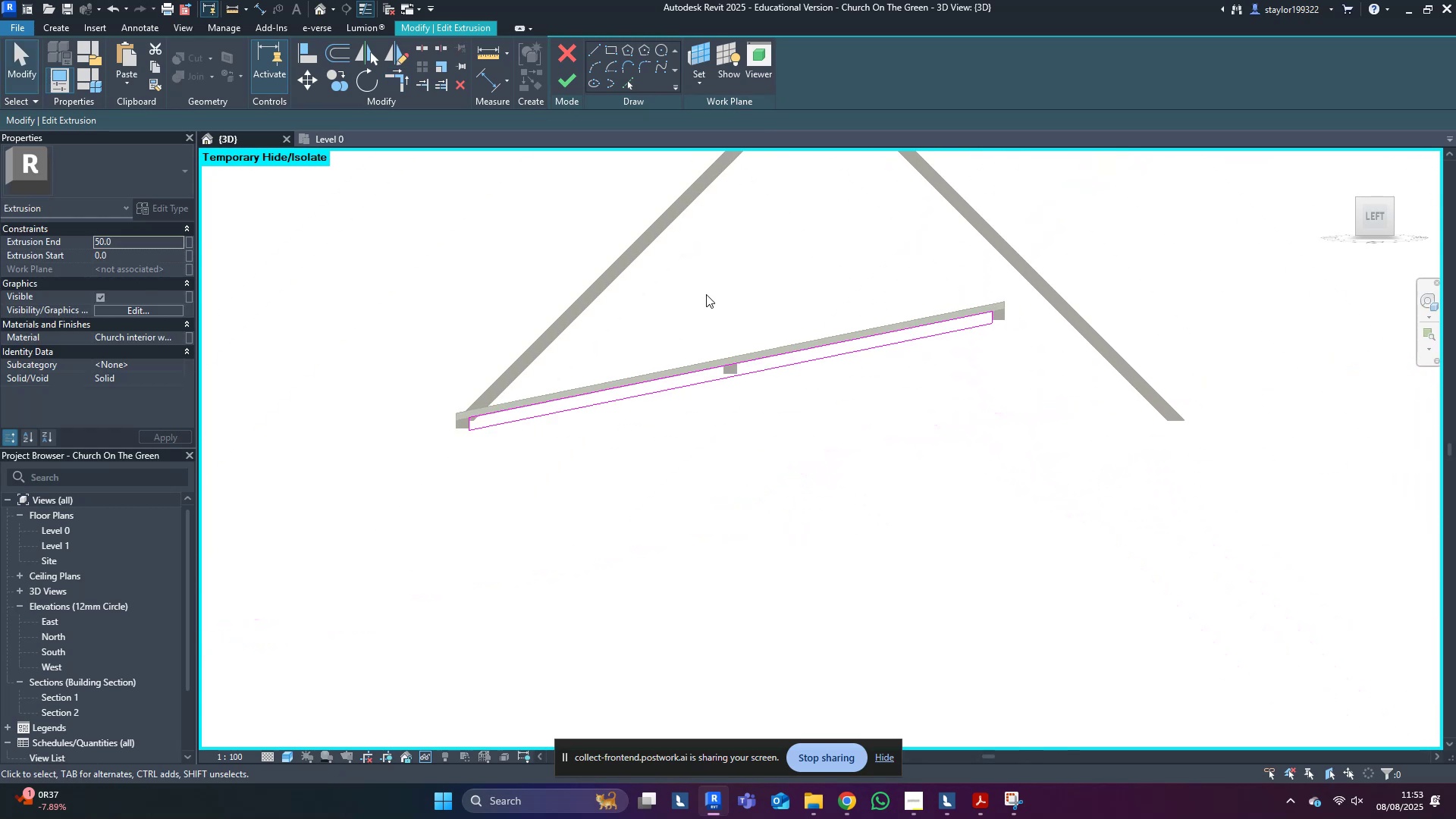 
scroll: coordinate [673, 236], scroll_direction: up, amount: 2.0
 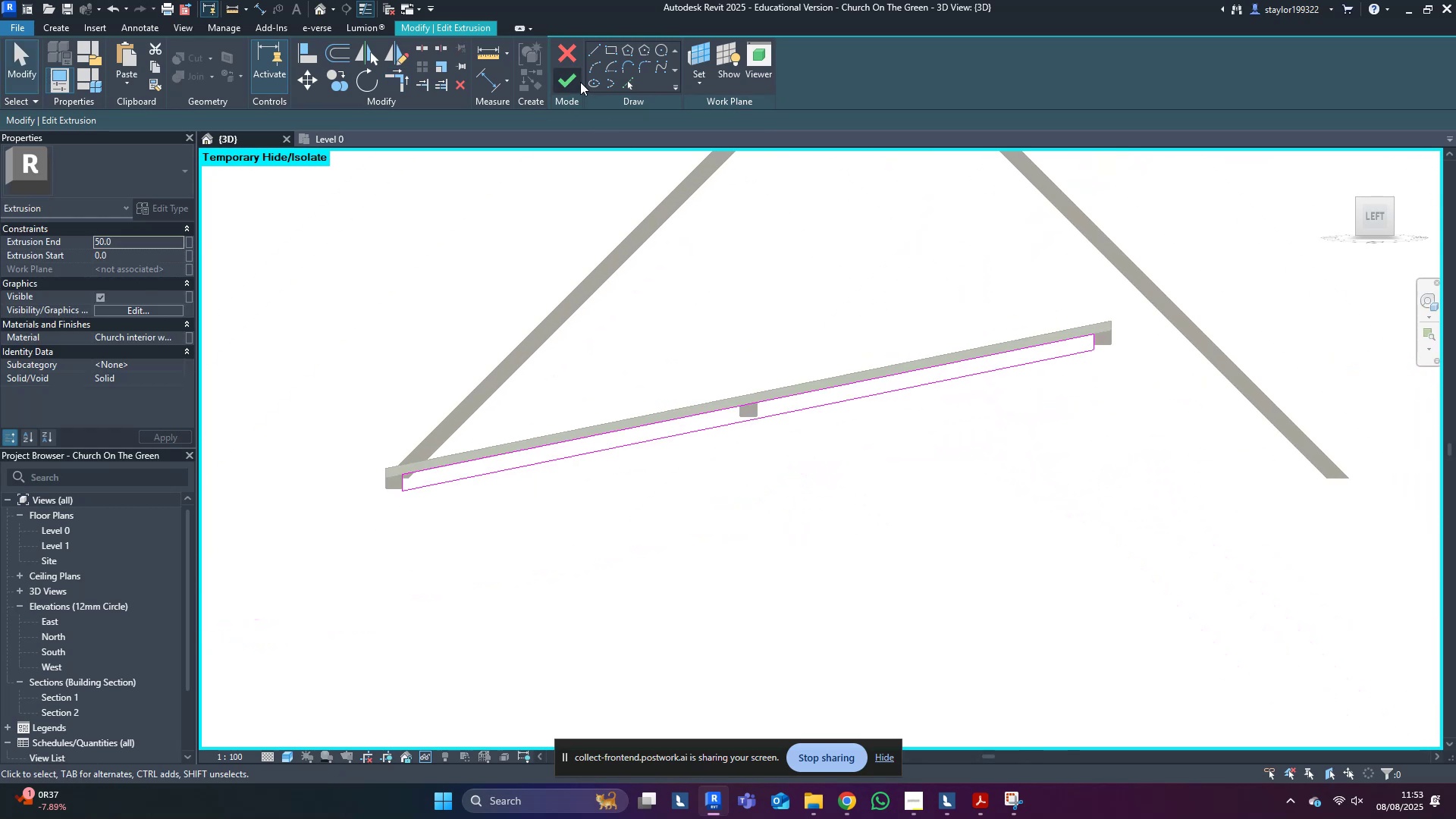 
left_click([576, 80])
 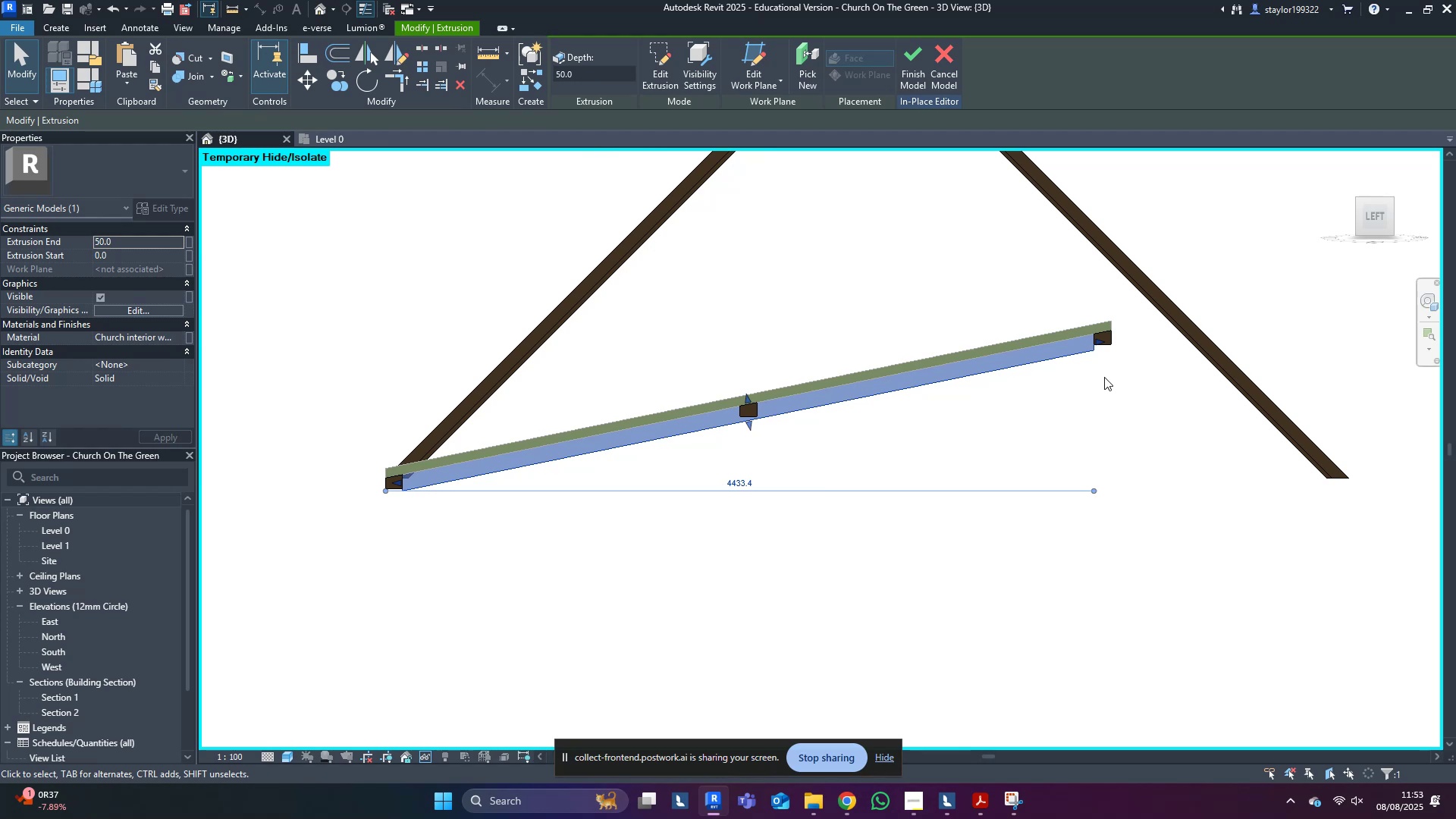 
left_click([1112, 337])
 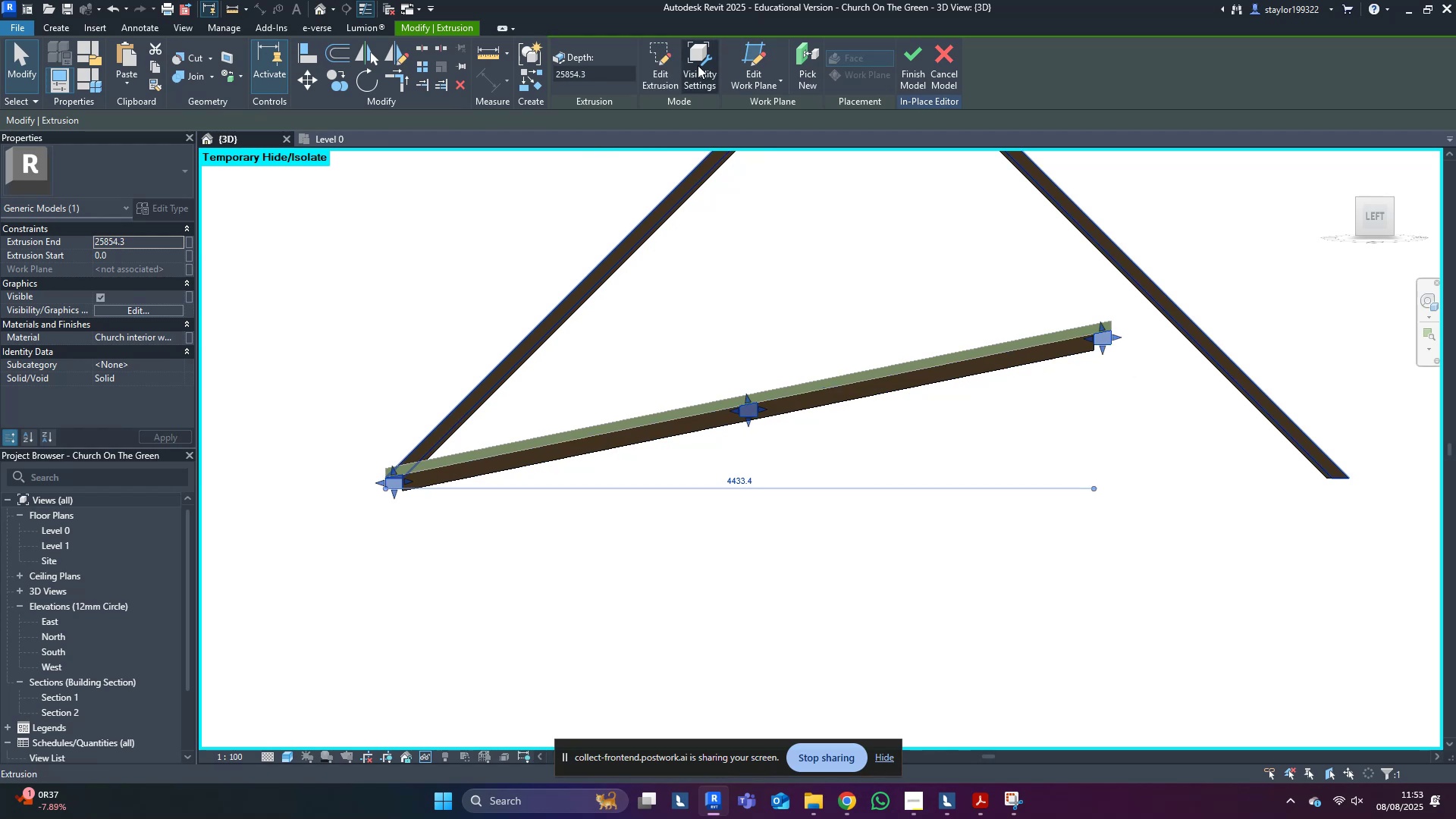 
left_click([651, 62])
 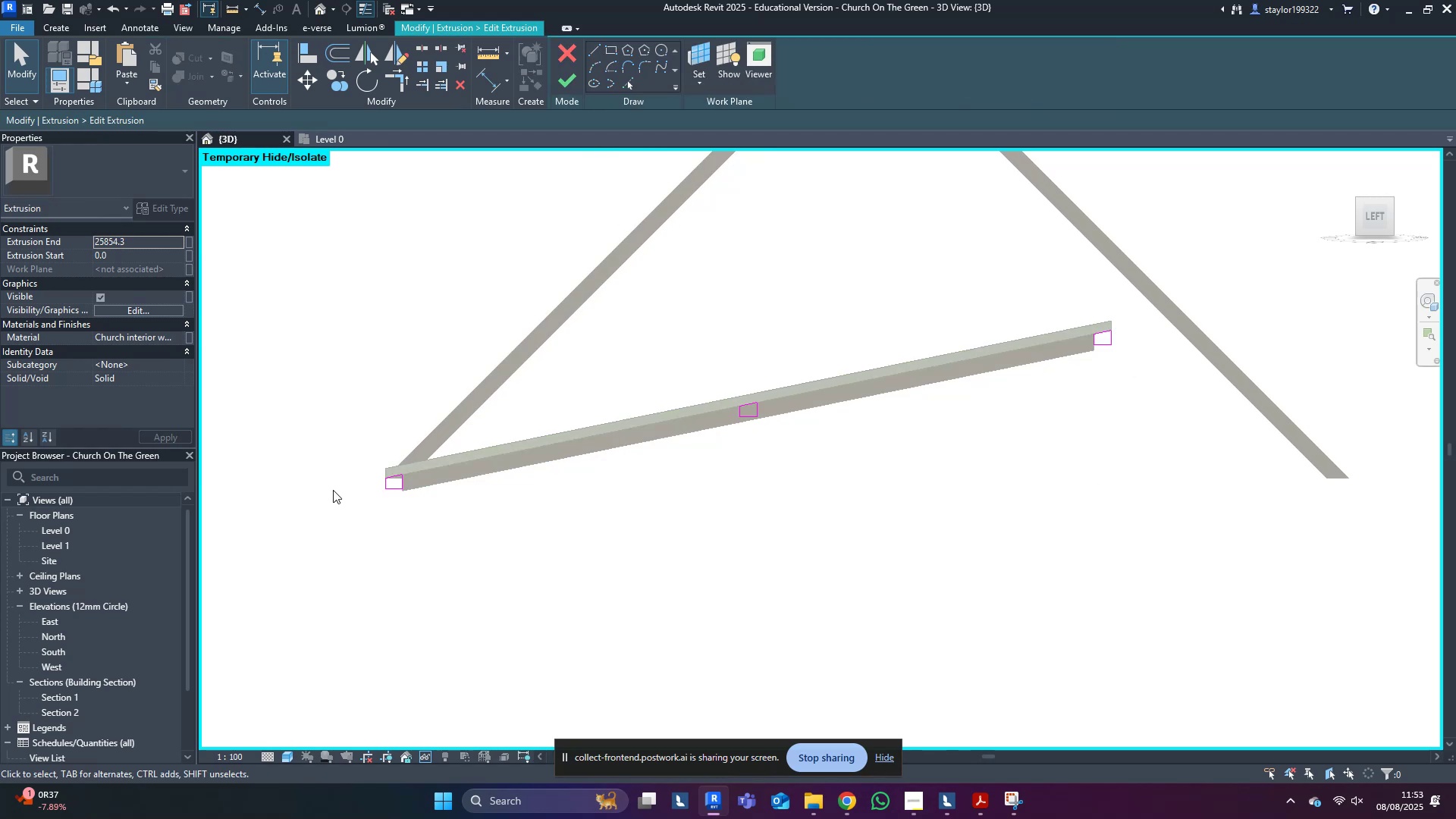 
left_click_drag(start_coordinate=[358, 484], to_coordinate=[433, 509])
 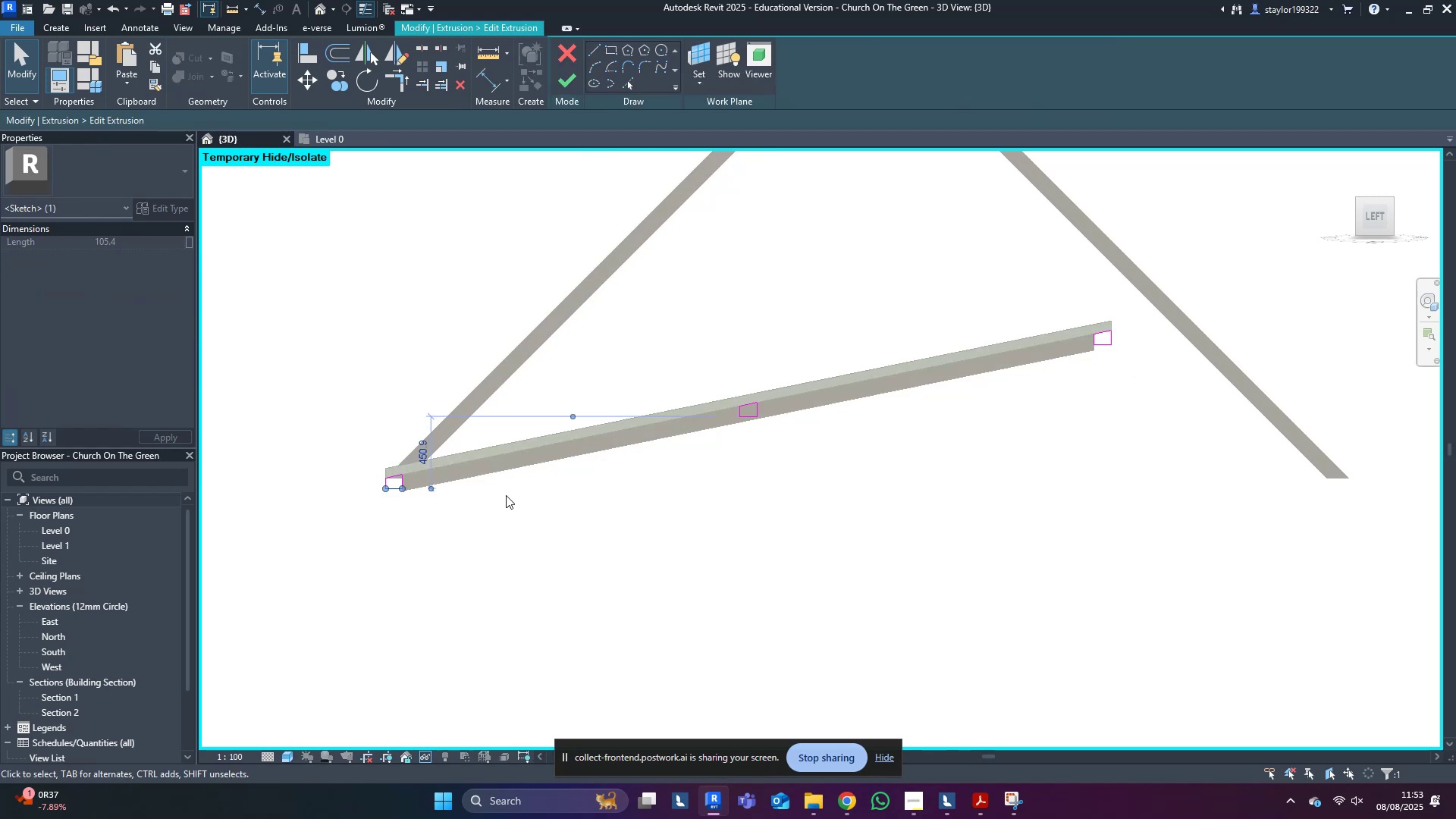 
hold_key(key=ControlLeft, duration=1.53)
left_click_drag(start_coordinate=[723, 472], to_coordinate=[777, 411])
 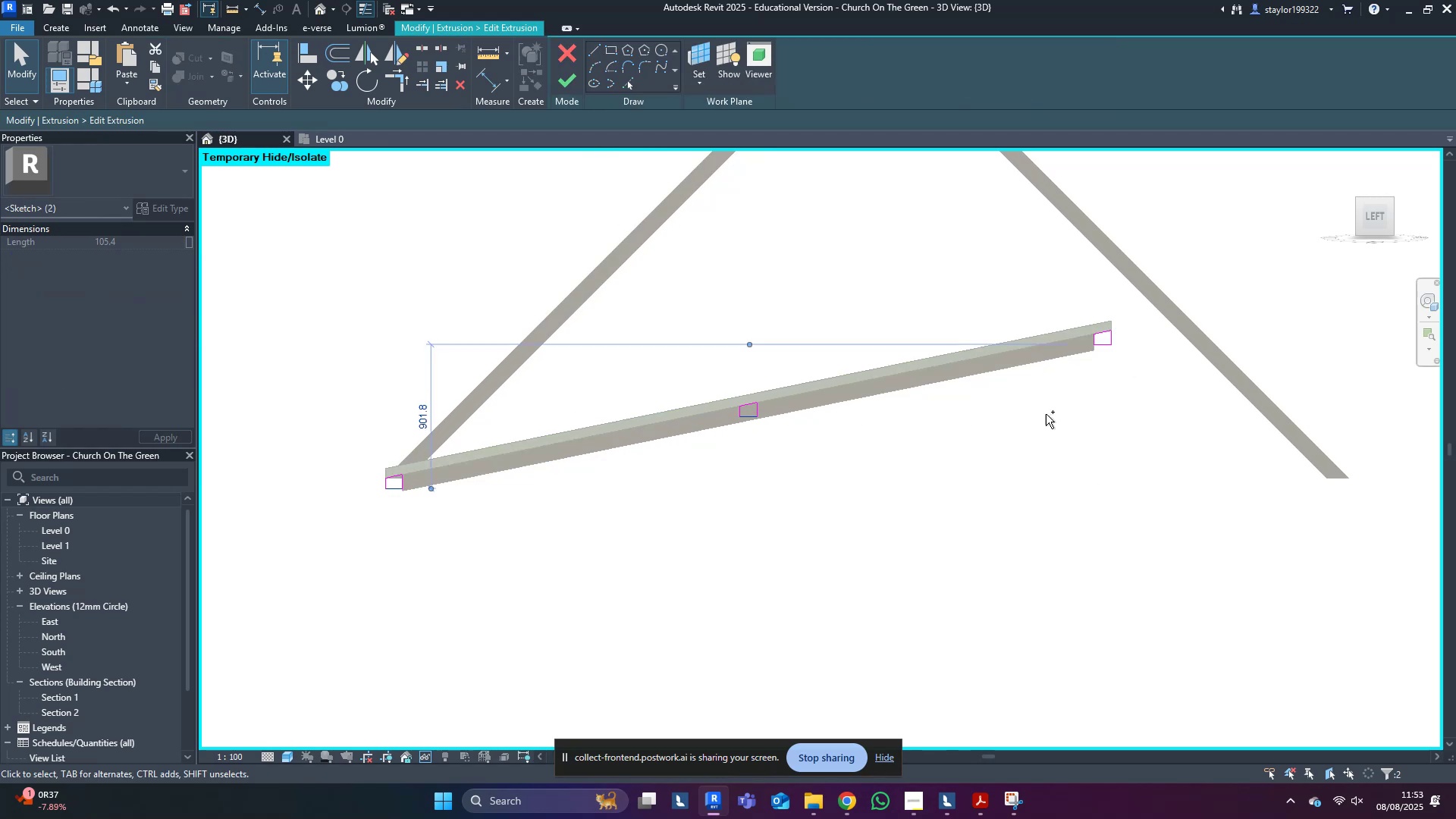 
left_click_drag(start_coordinate=[1067, 415], to_coordinate=[1147, 340])
 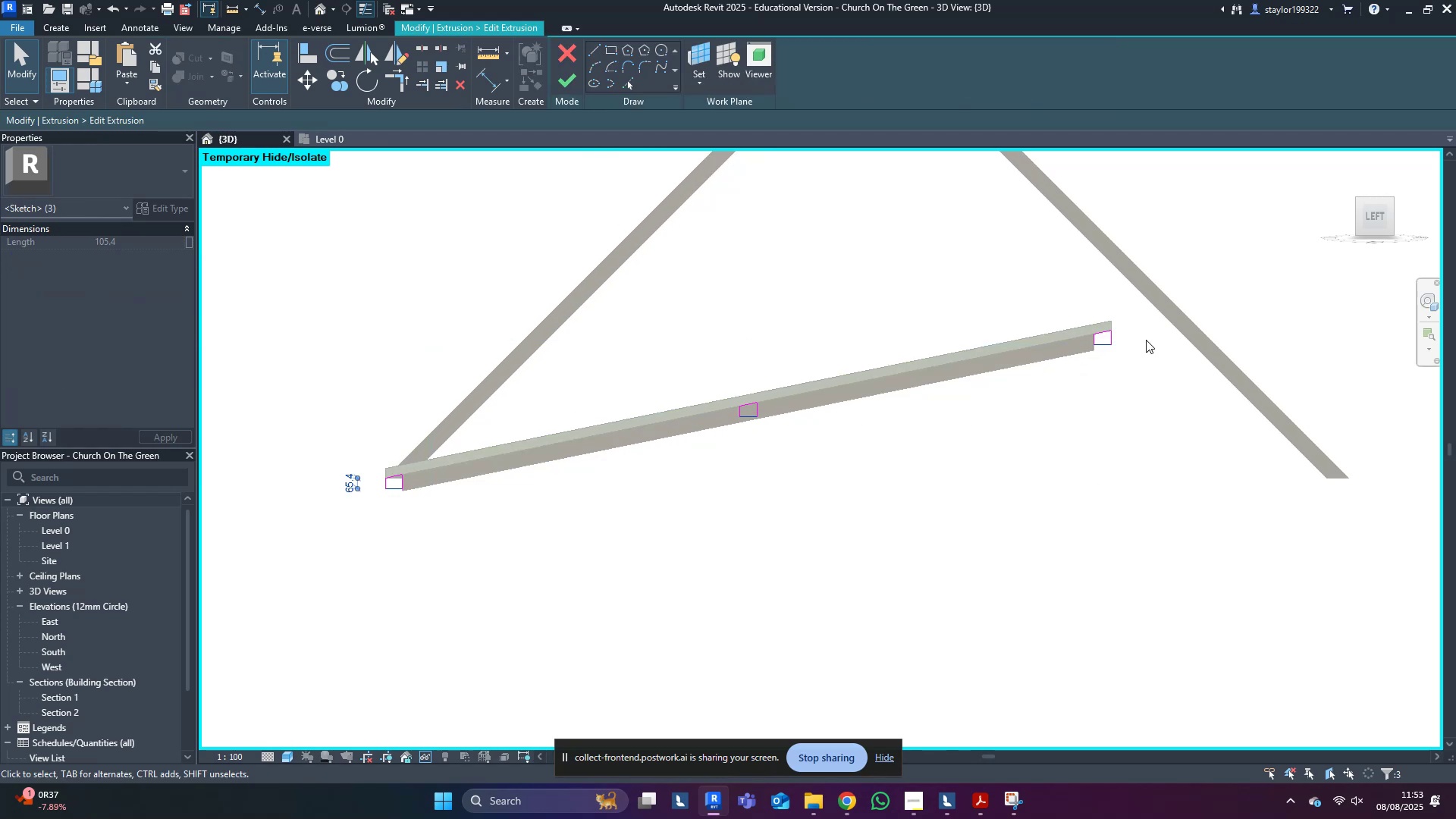 
hold_key(key=ControlLeft, duration=0.31)
 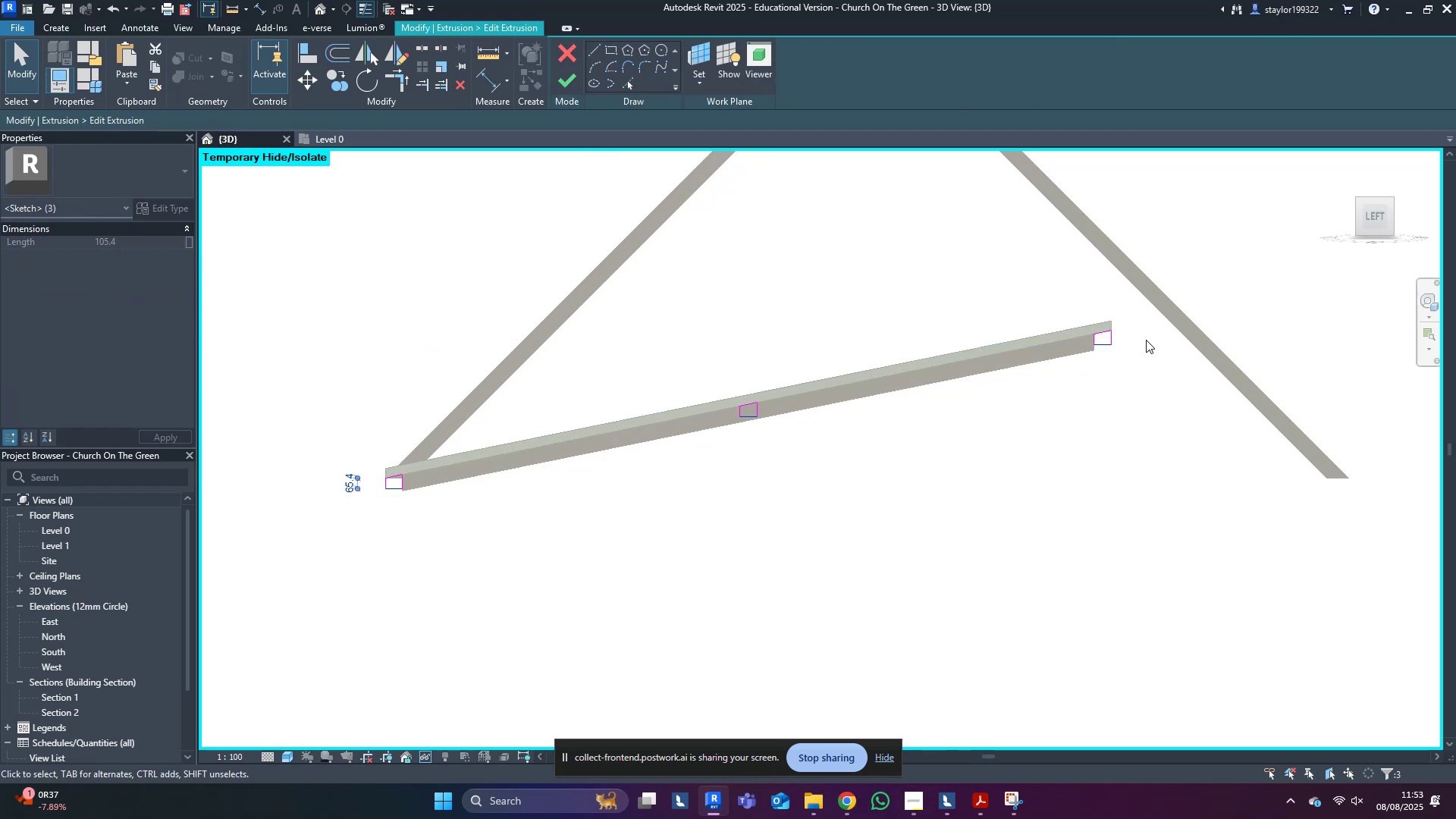 
key(Shift+ShiftLeft)
 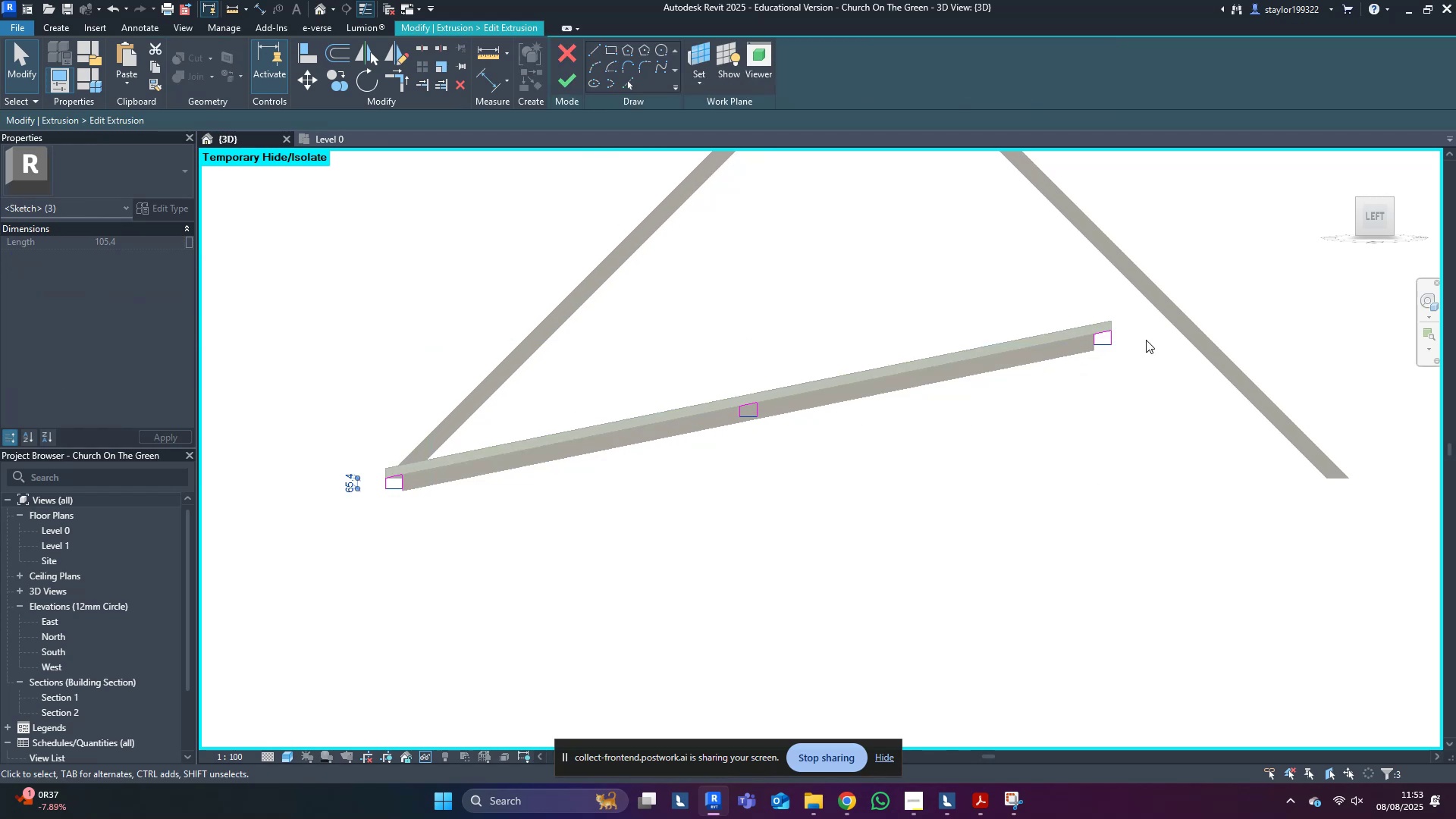 
key(ArrowDown)
 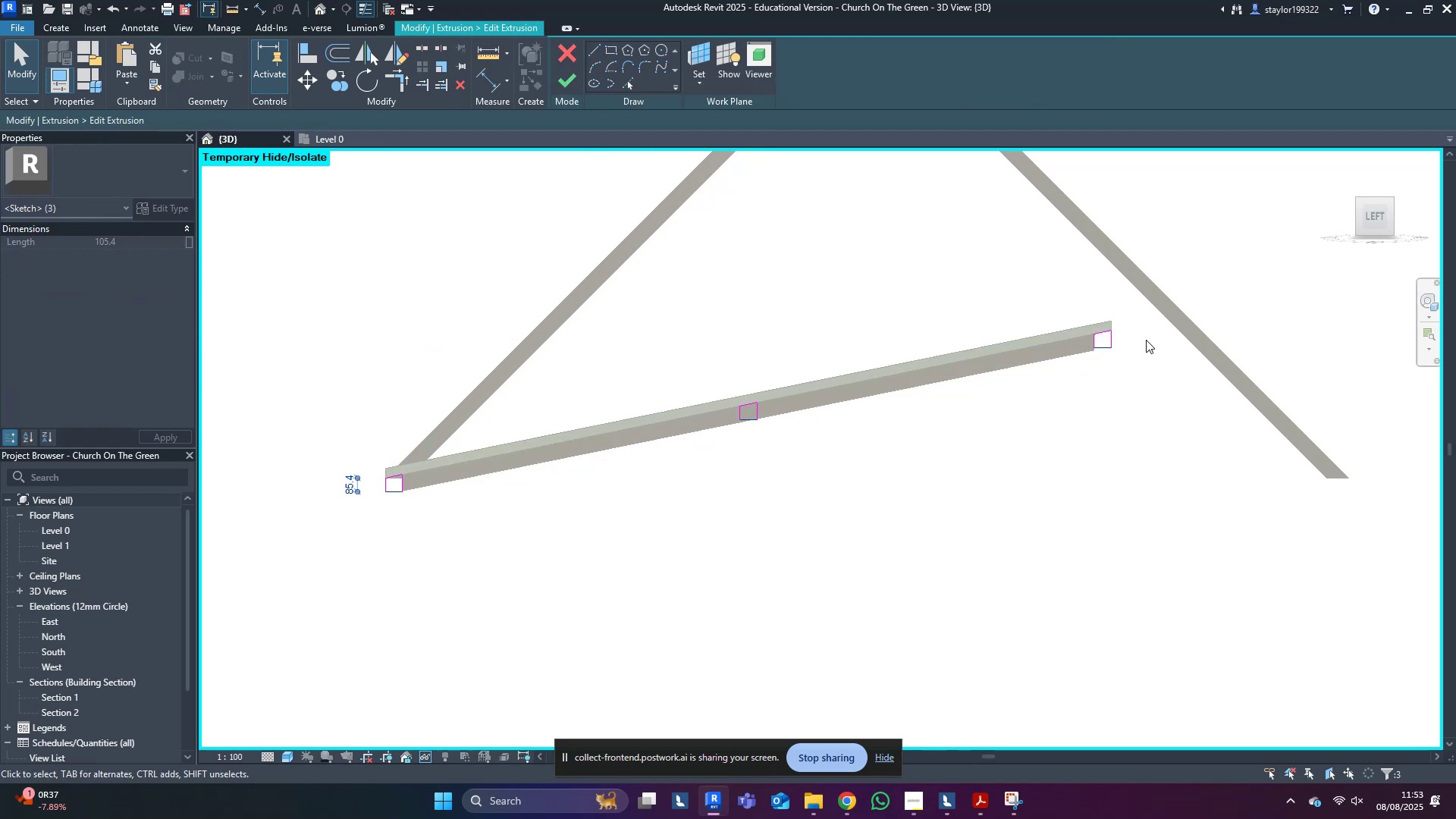 
key(ArrowDown)
 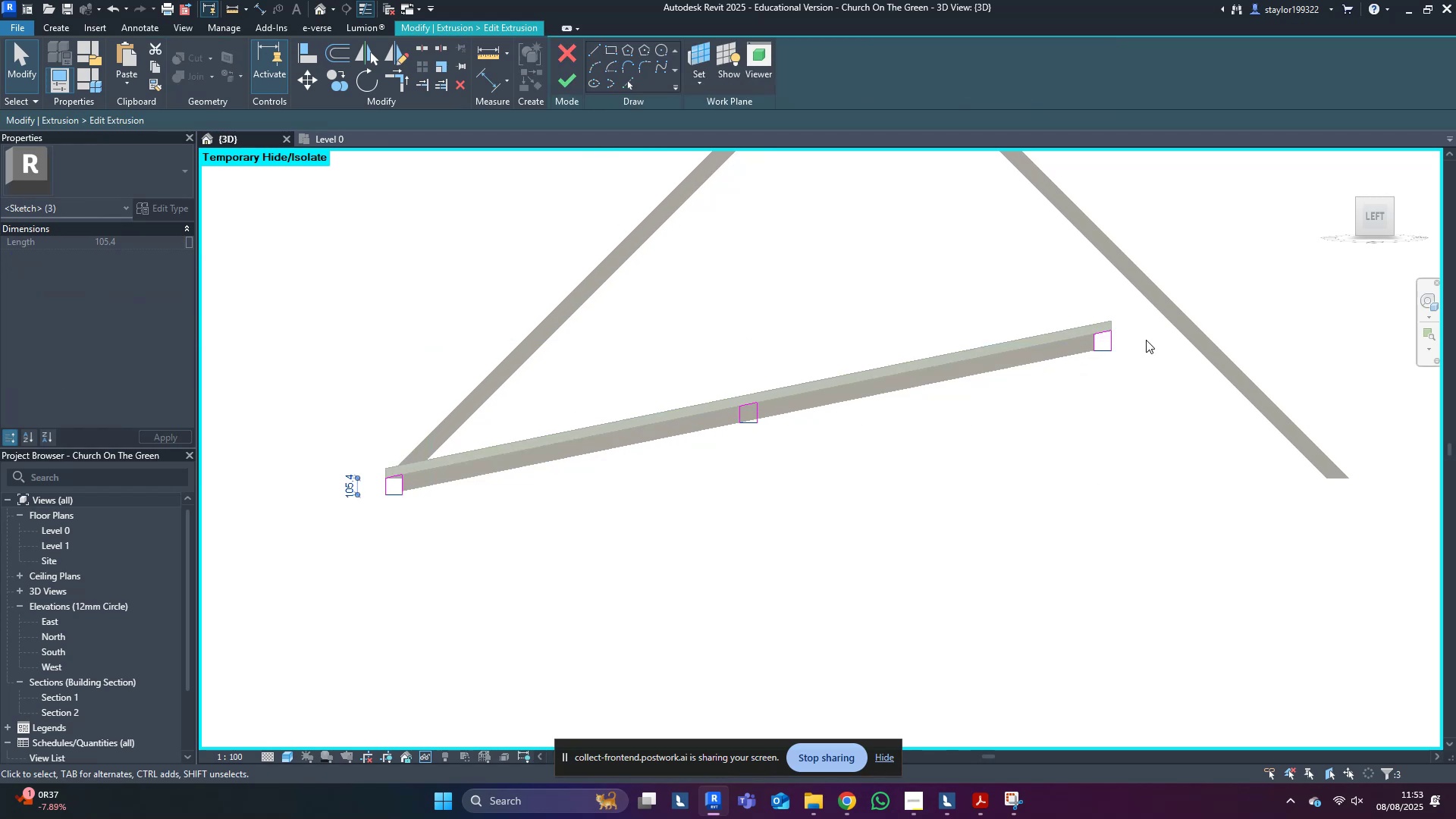 
key(ArrowDown)
 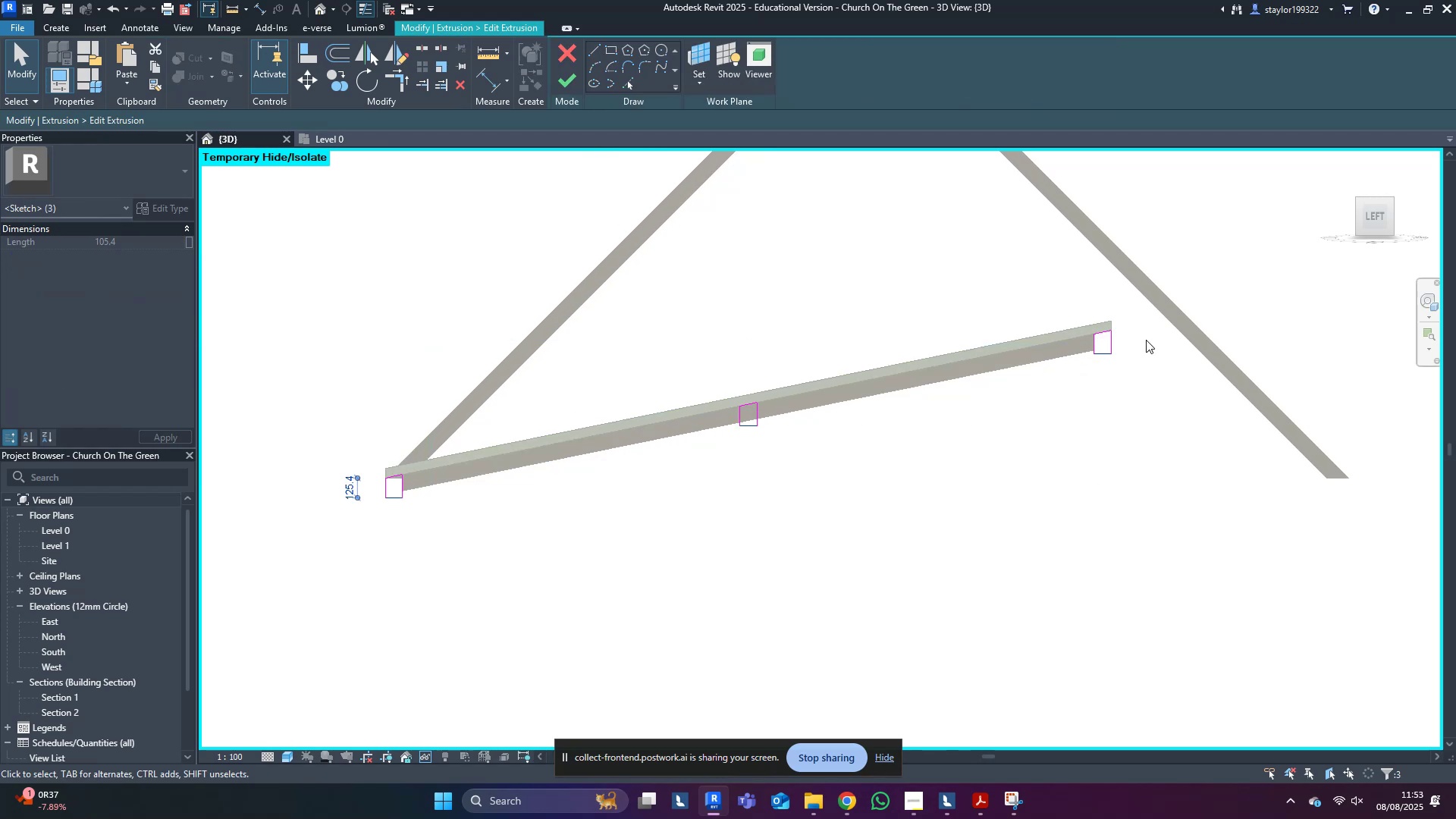 
key(ArrowDown)
 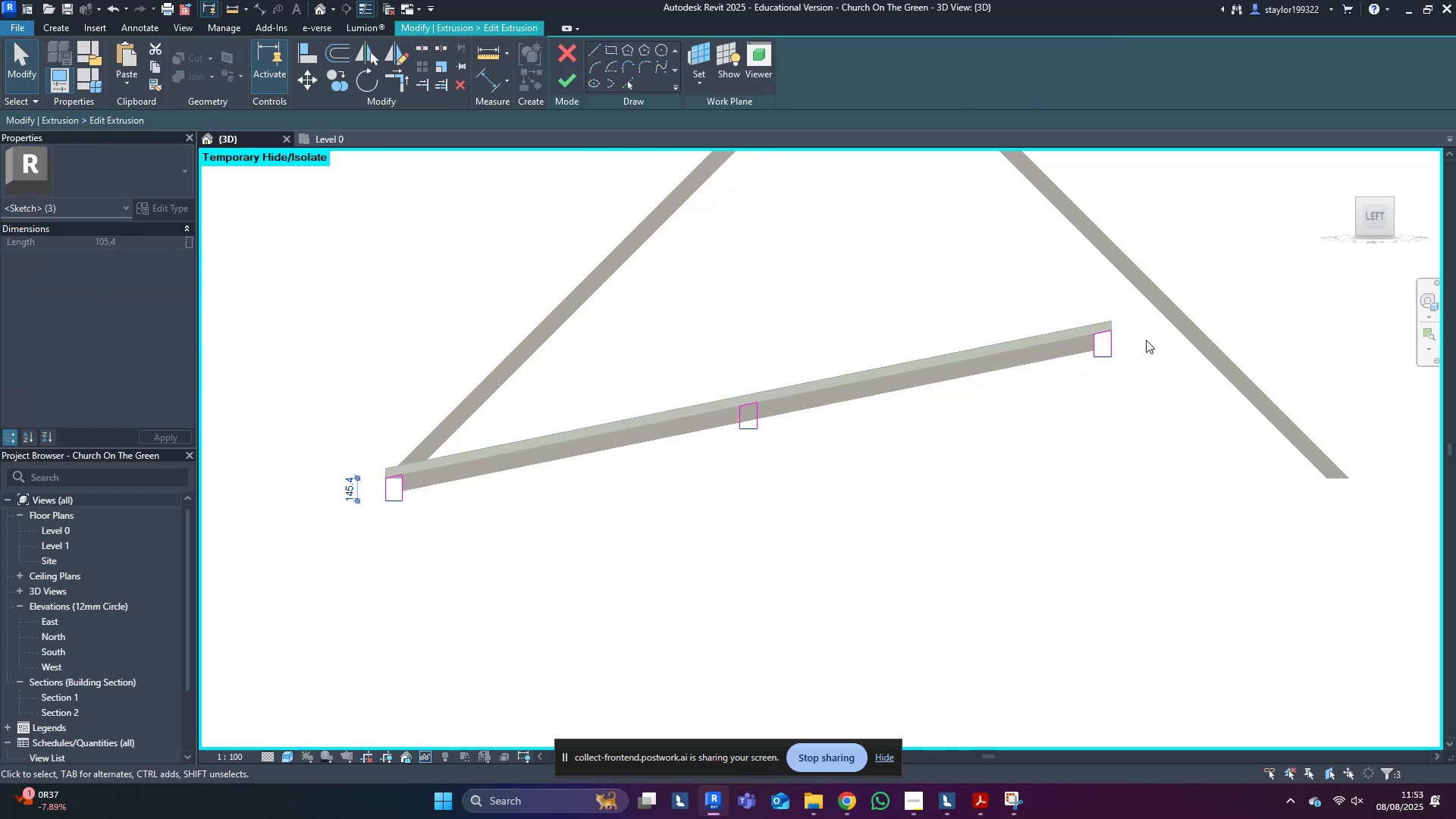 
key(ArrowUp)
 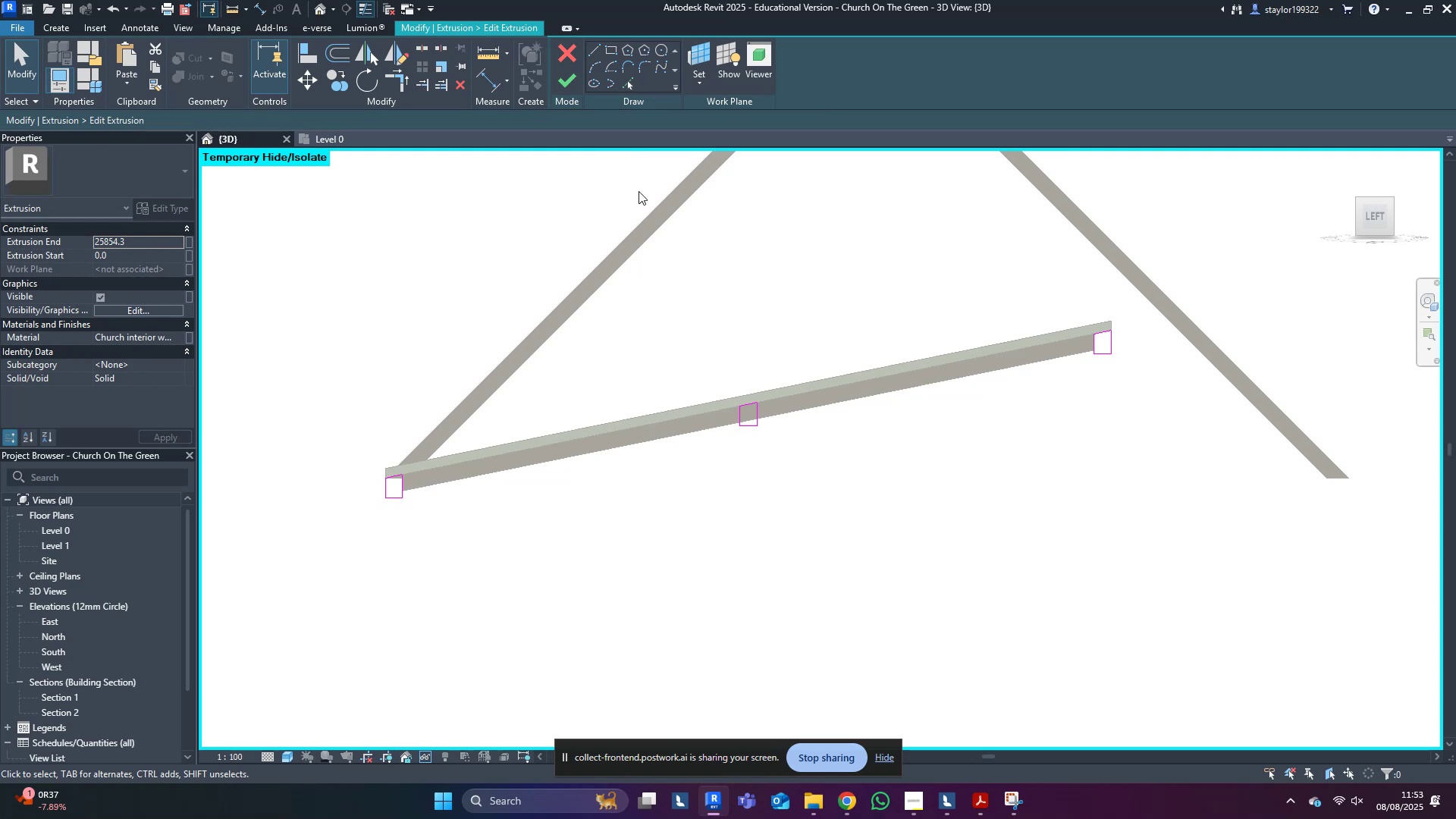 
double_click([573, 89])
 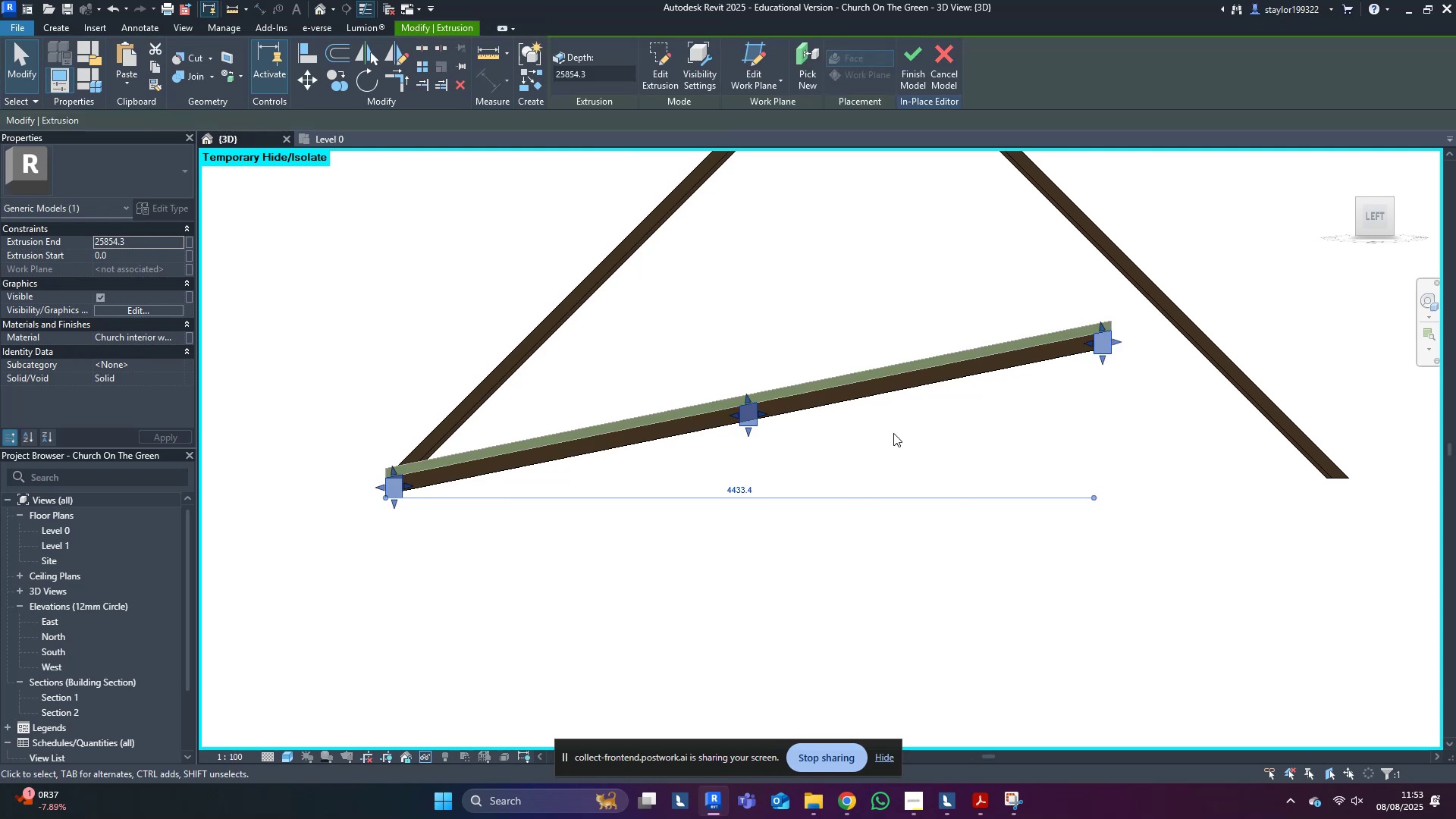 
left_click([891, 442])
 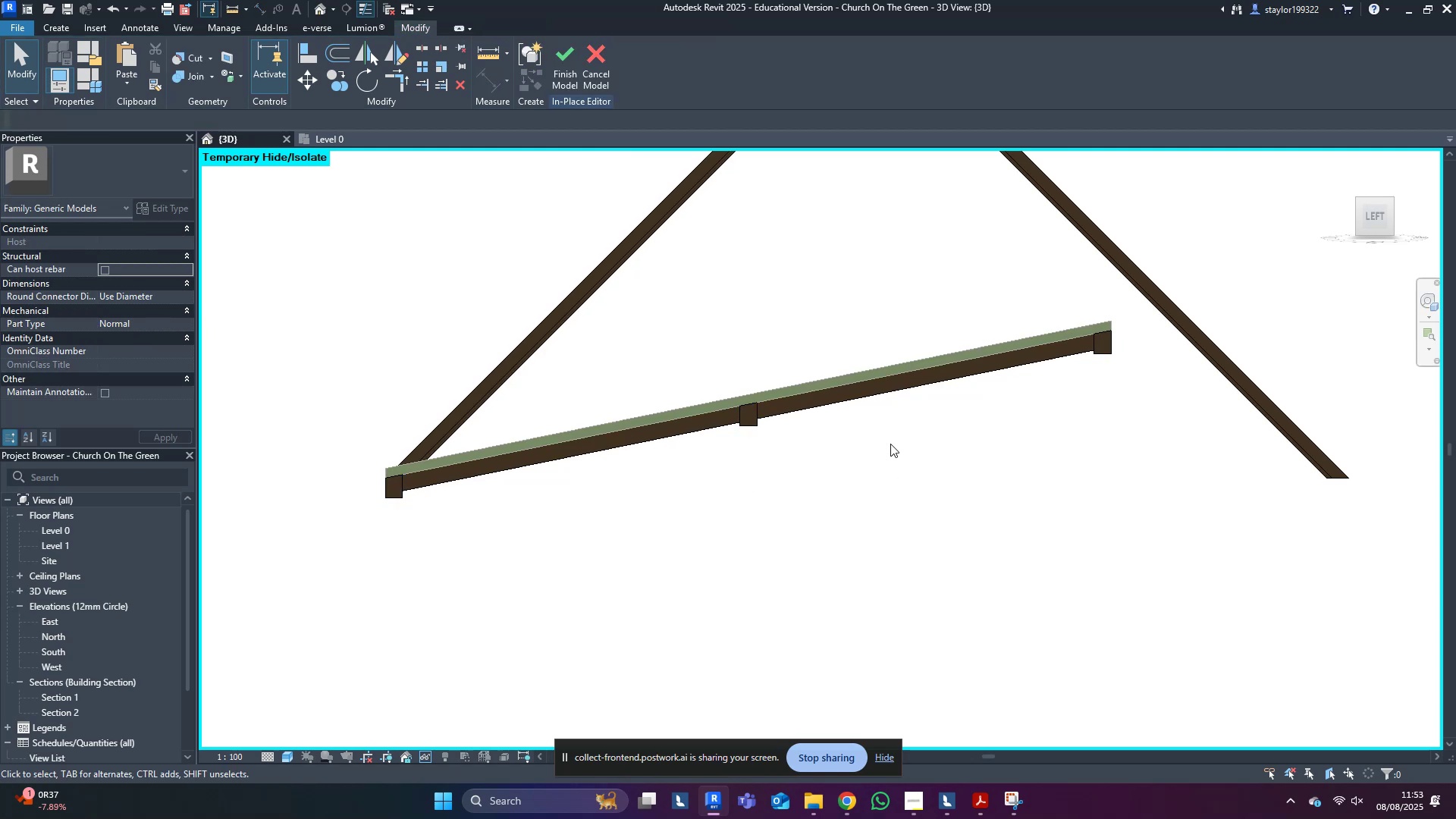 
scroll: coordinate [886, 453], scroll_direction: down, amount: 3.0
 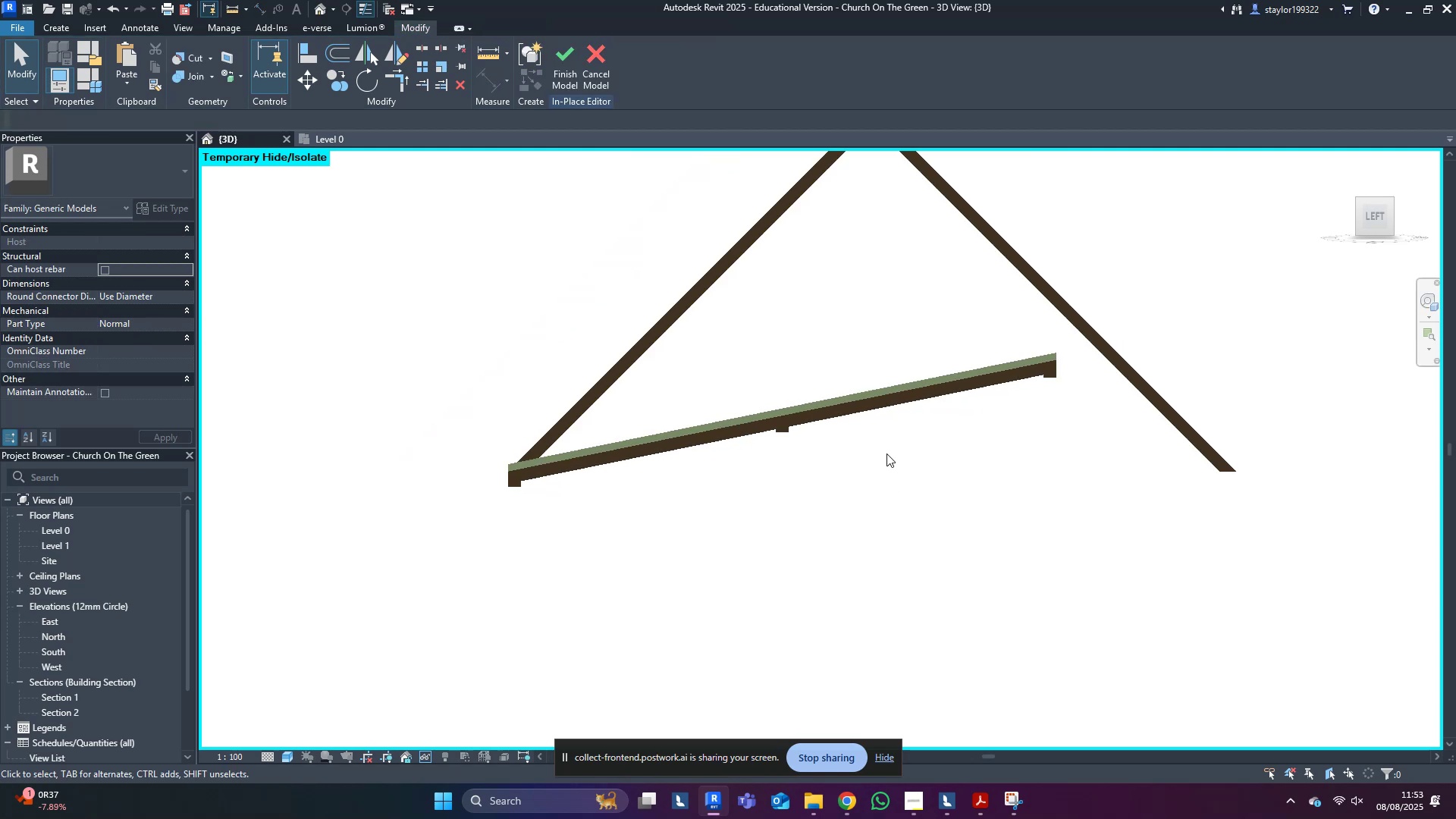 
hold_key(key=ShiftLeft, duration=0.42)
 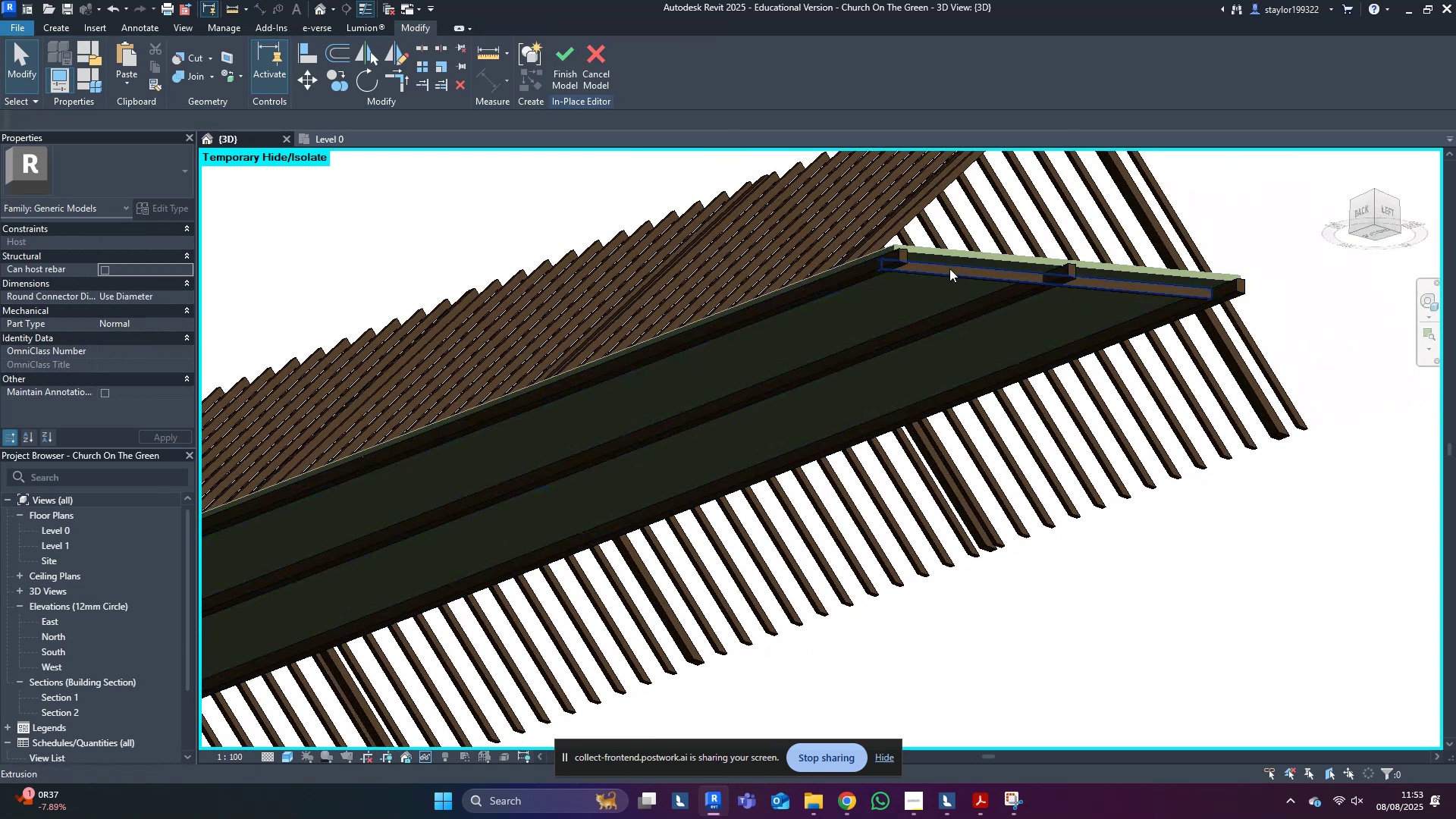 
hold_key(key=ShiftLeft, duration=0.41)
 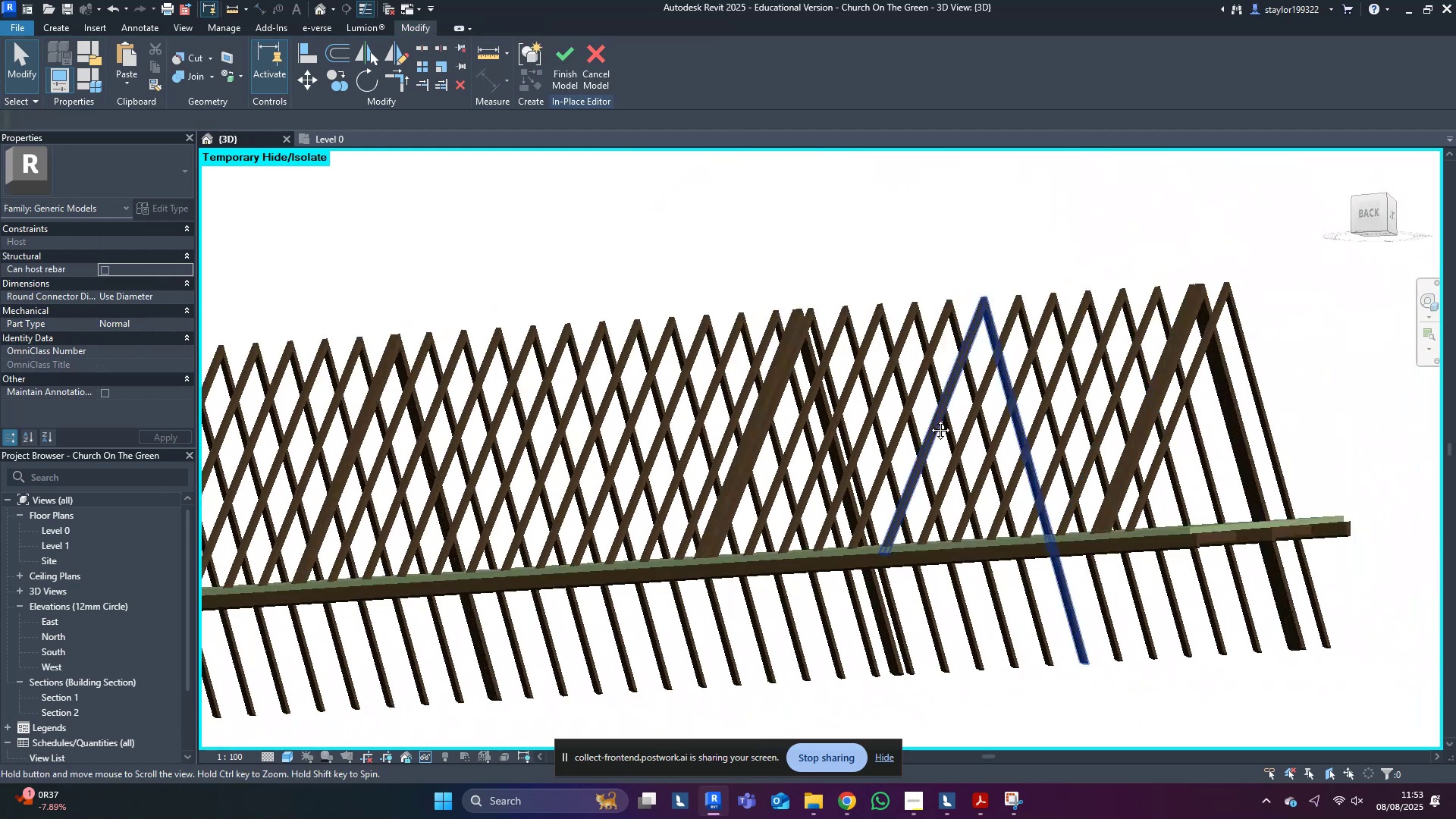 
scroll: coordinate [765, 362], scroll_direction: down, amount: 3.0
 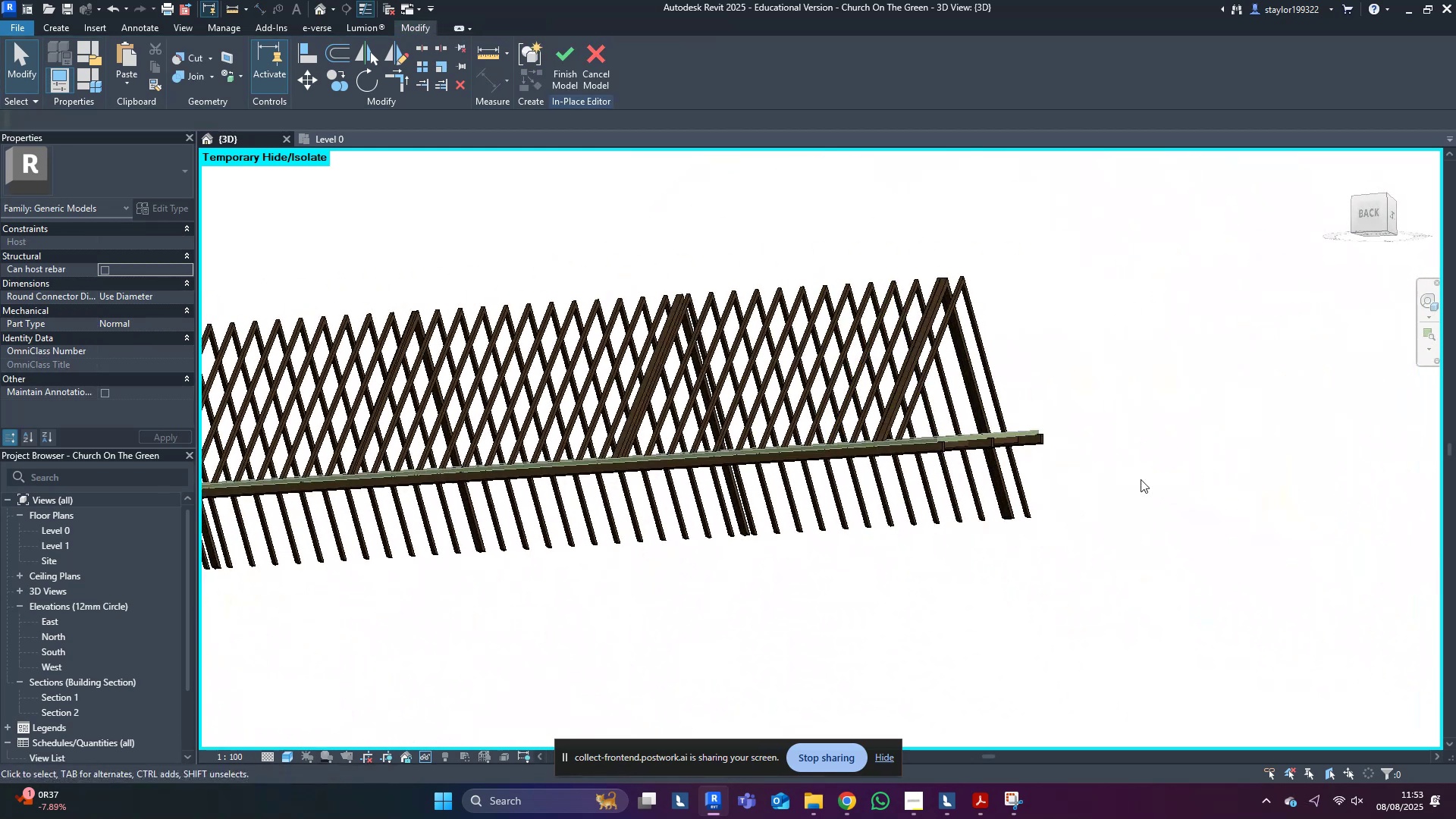 
hold_key(key=ShiftLeft, duration=0.6)
 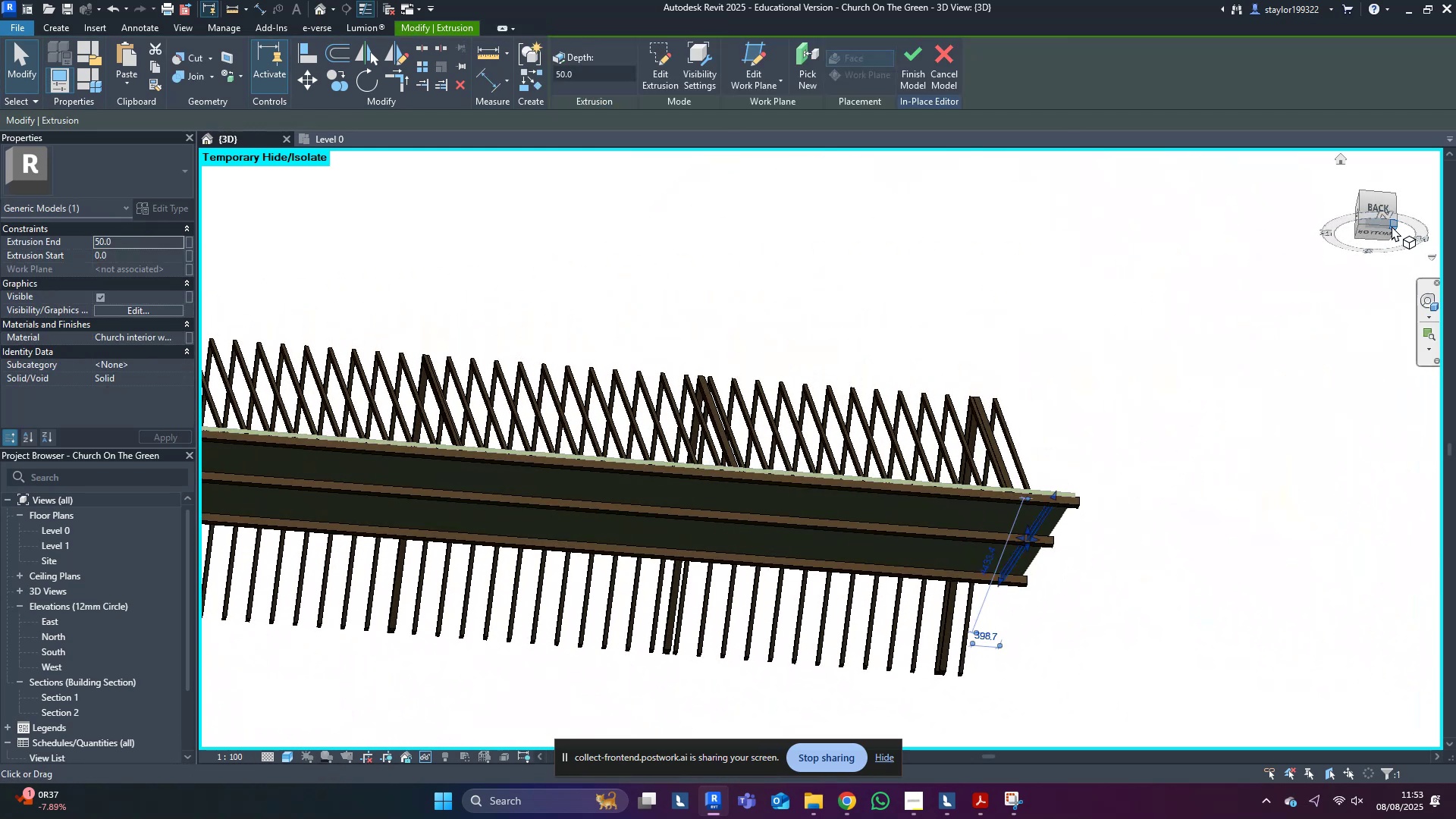 
left_click([1381, 202])
 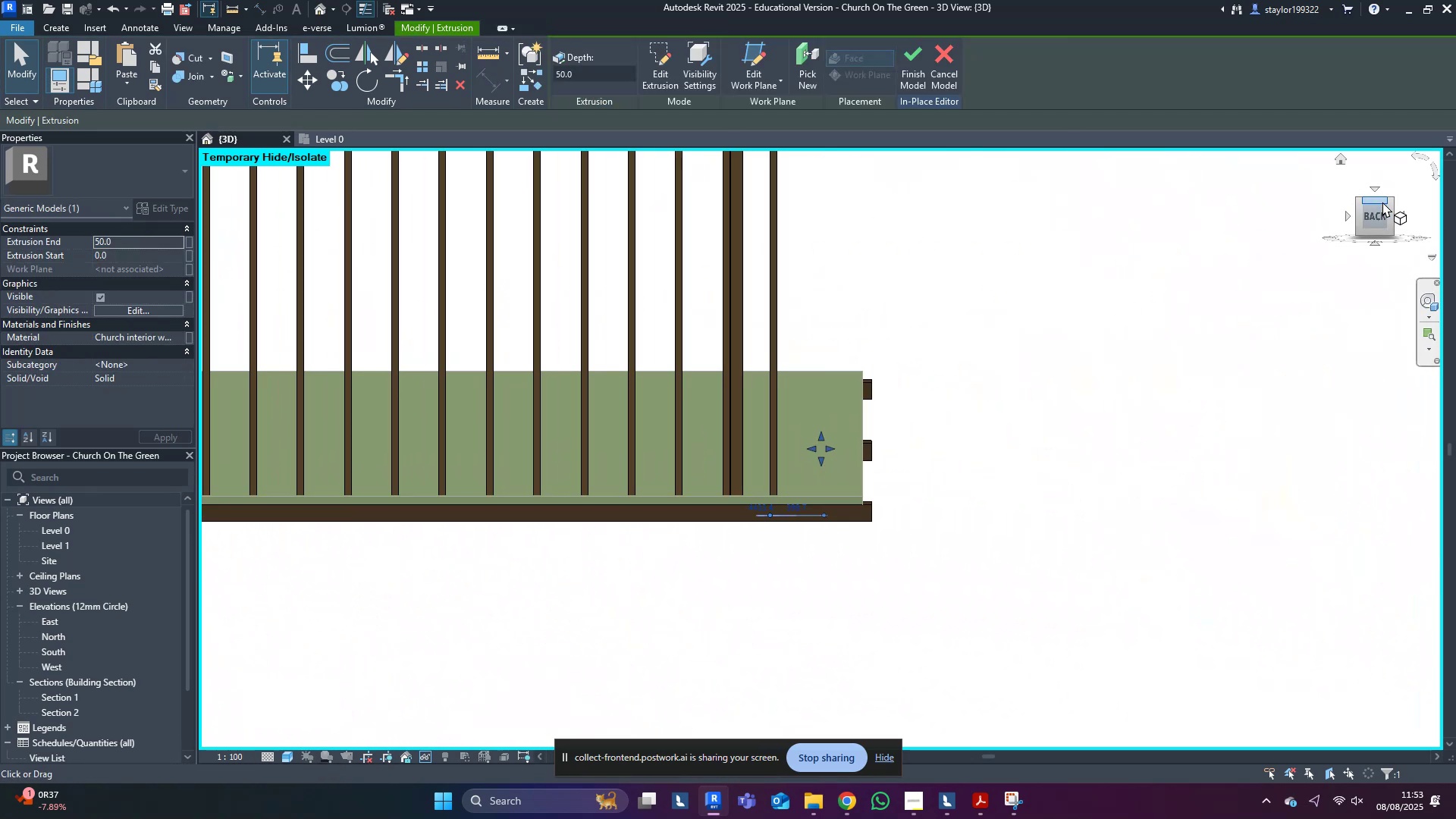 
hold_key(key=ShiftLeft, duration=0.32)
 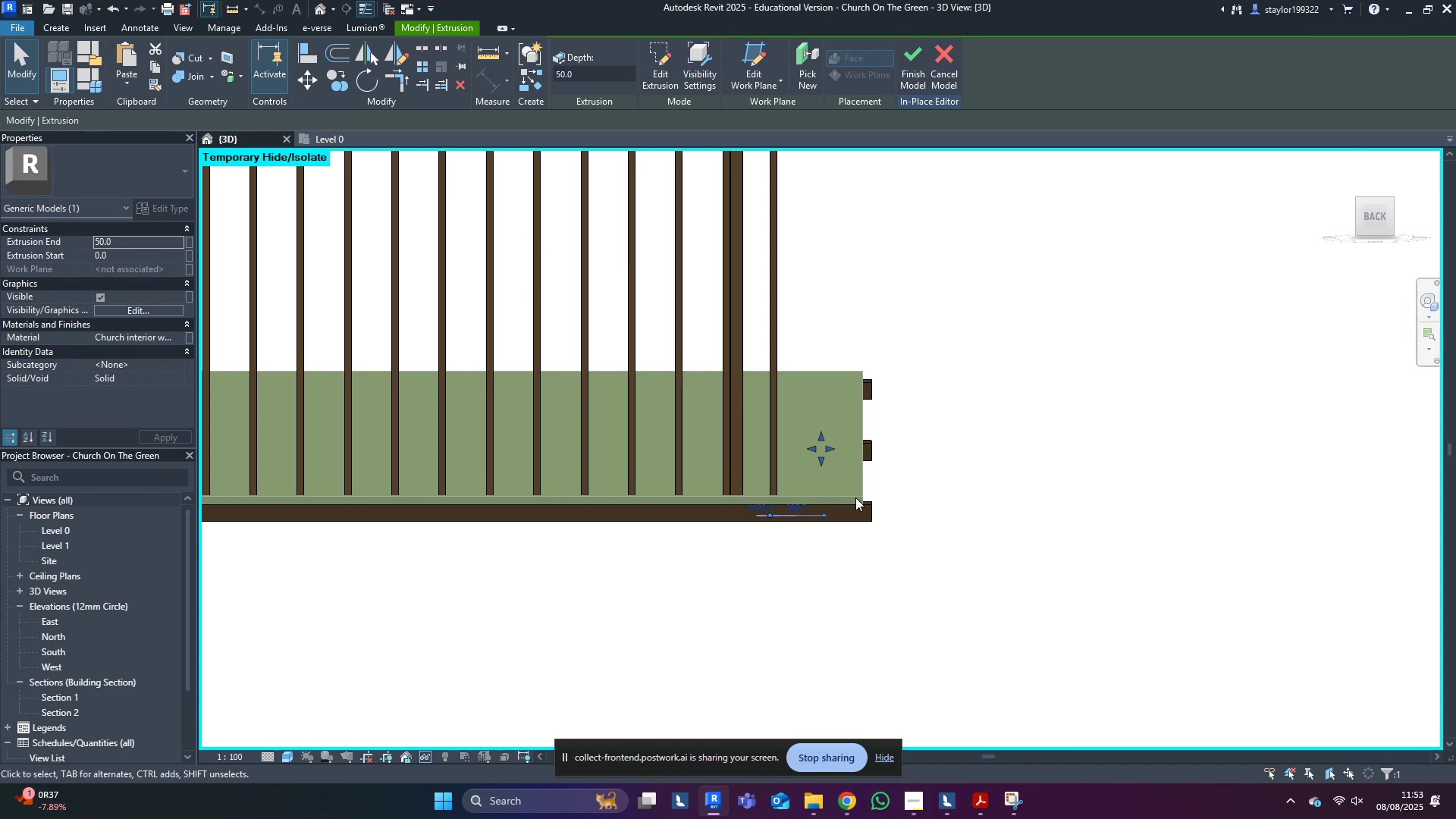 
scroll: coordinate [805, 553], scroll_direction: up, amount: 4.0
 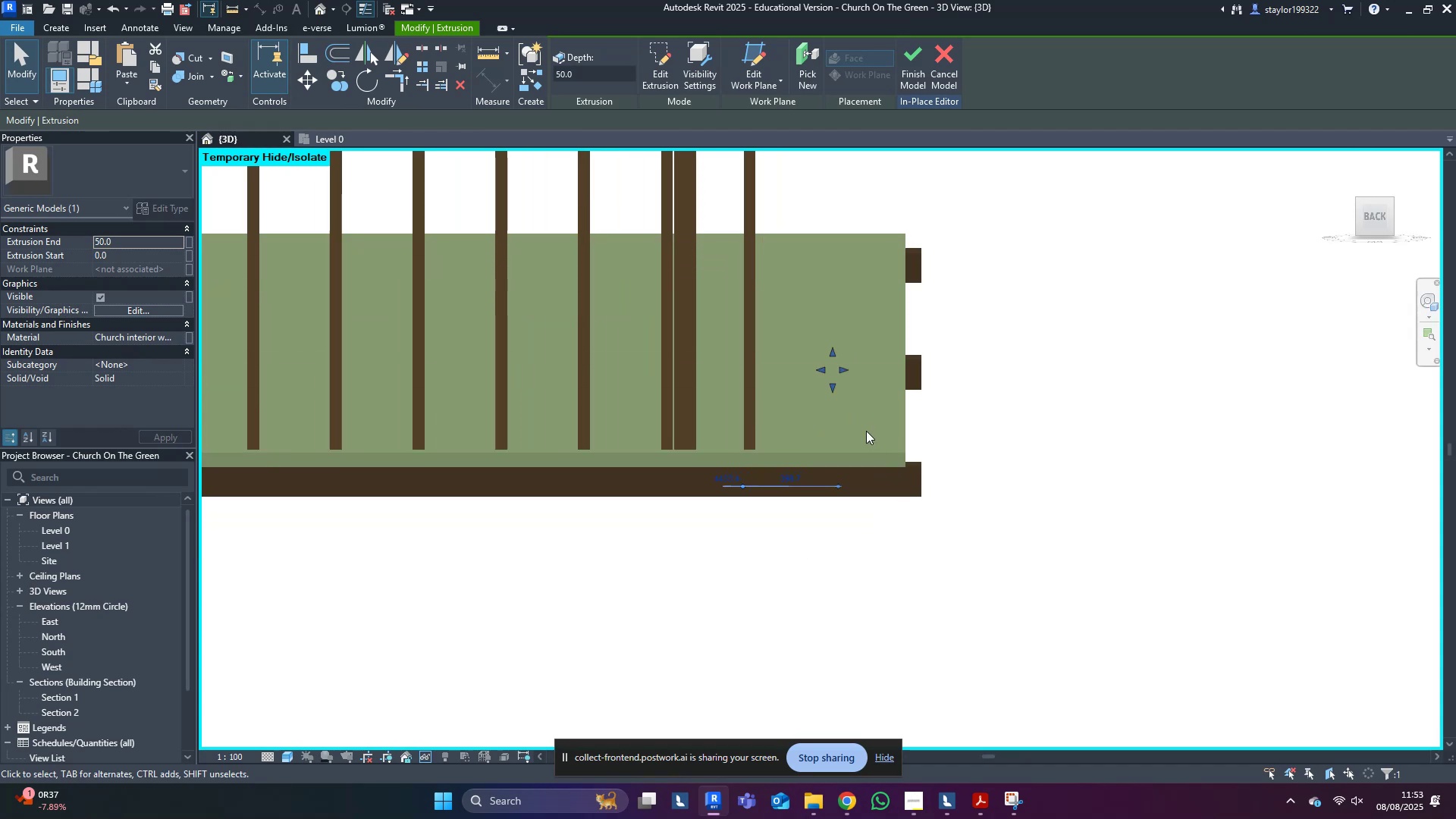 
type(wfmv)
 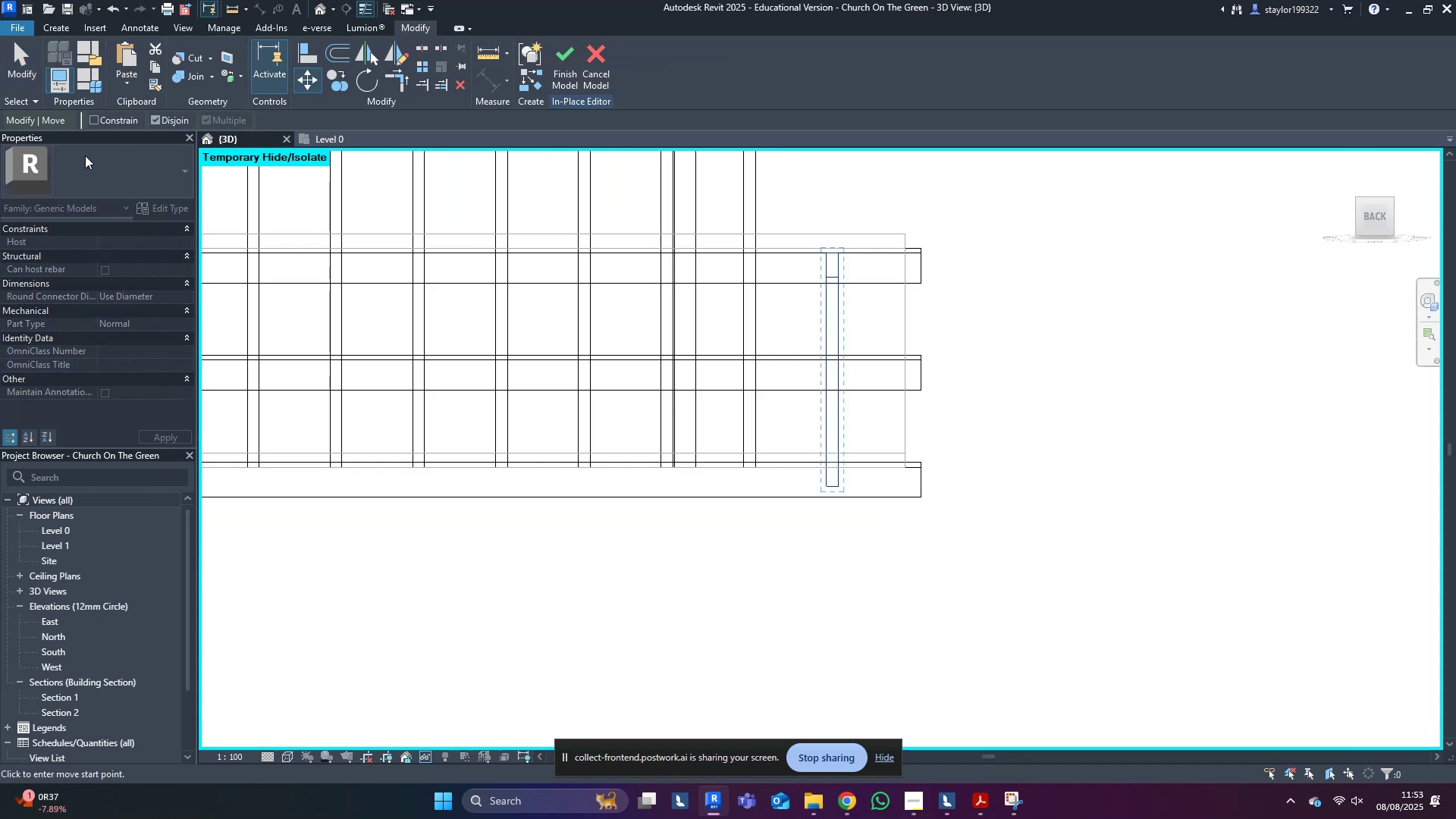 
scroll: coordinate [748, 406], scroll_direction: up, amount: 5.0
 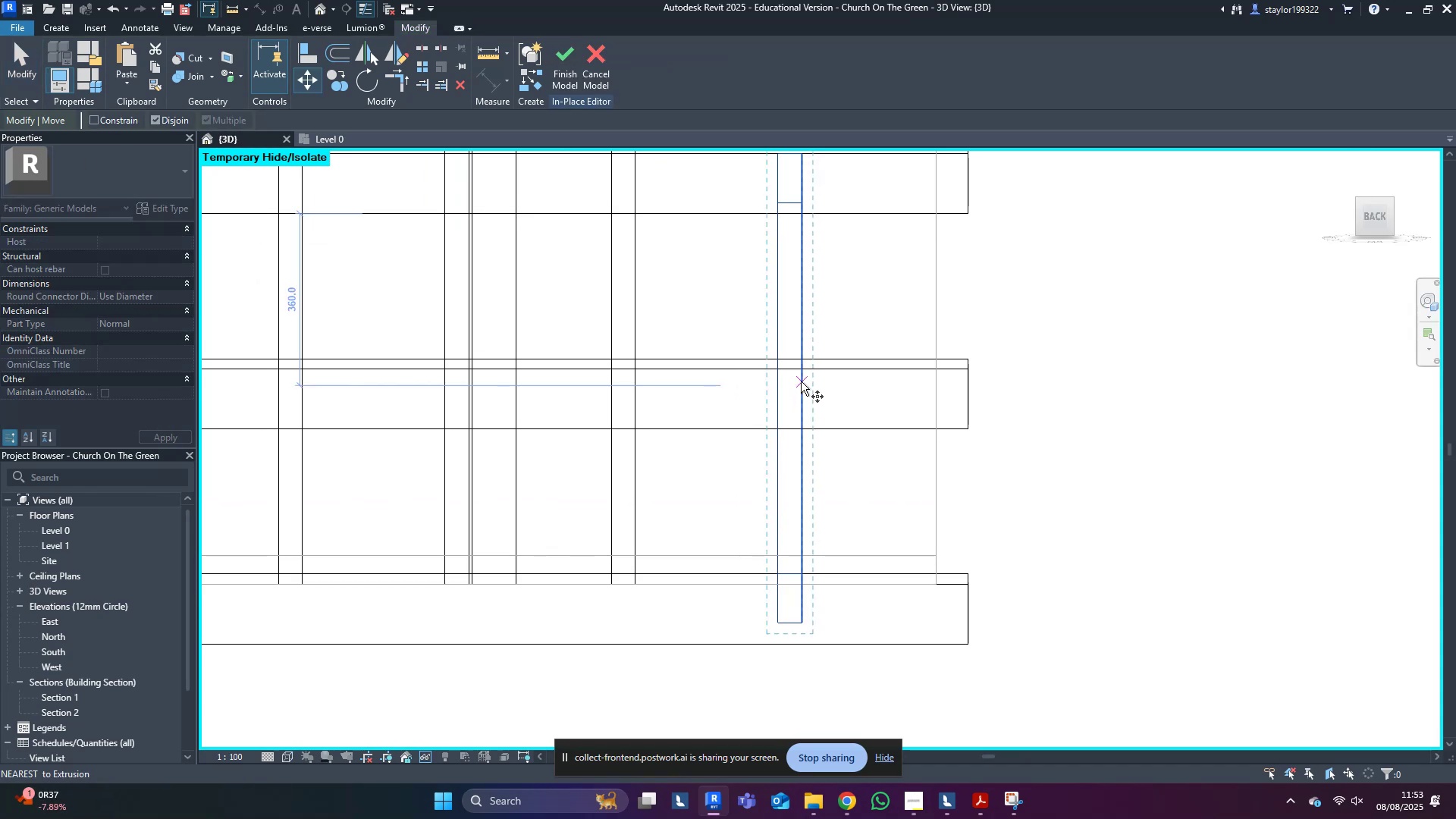 
left_click([801, 381])
 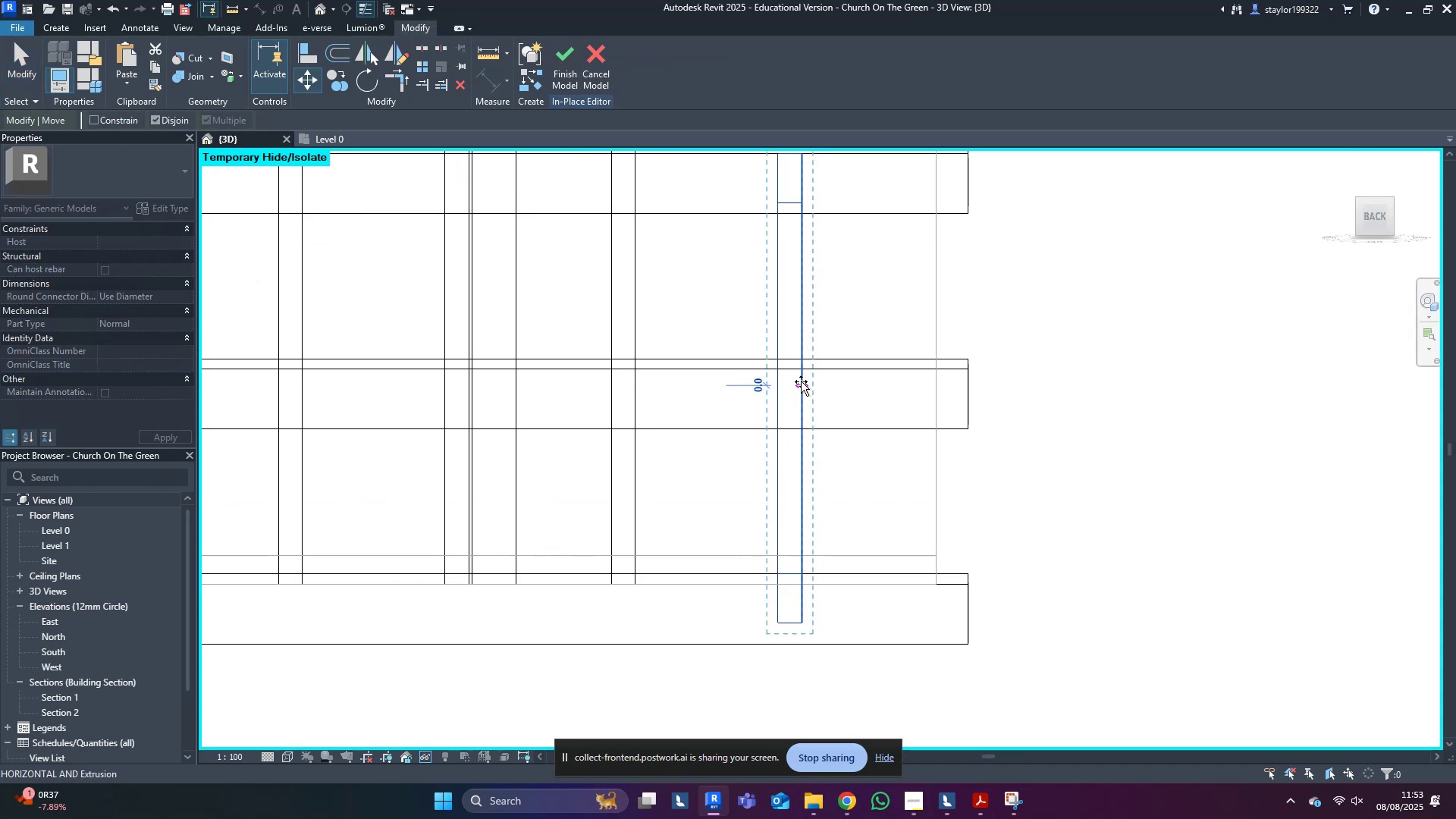 
hold_key(key=ShiftLeft, duration=1.01)
left_click([931, 385])
 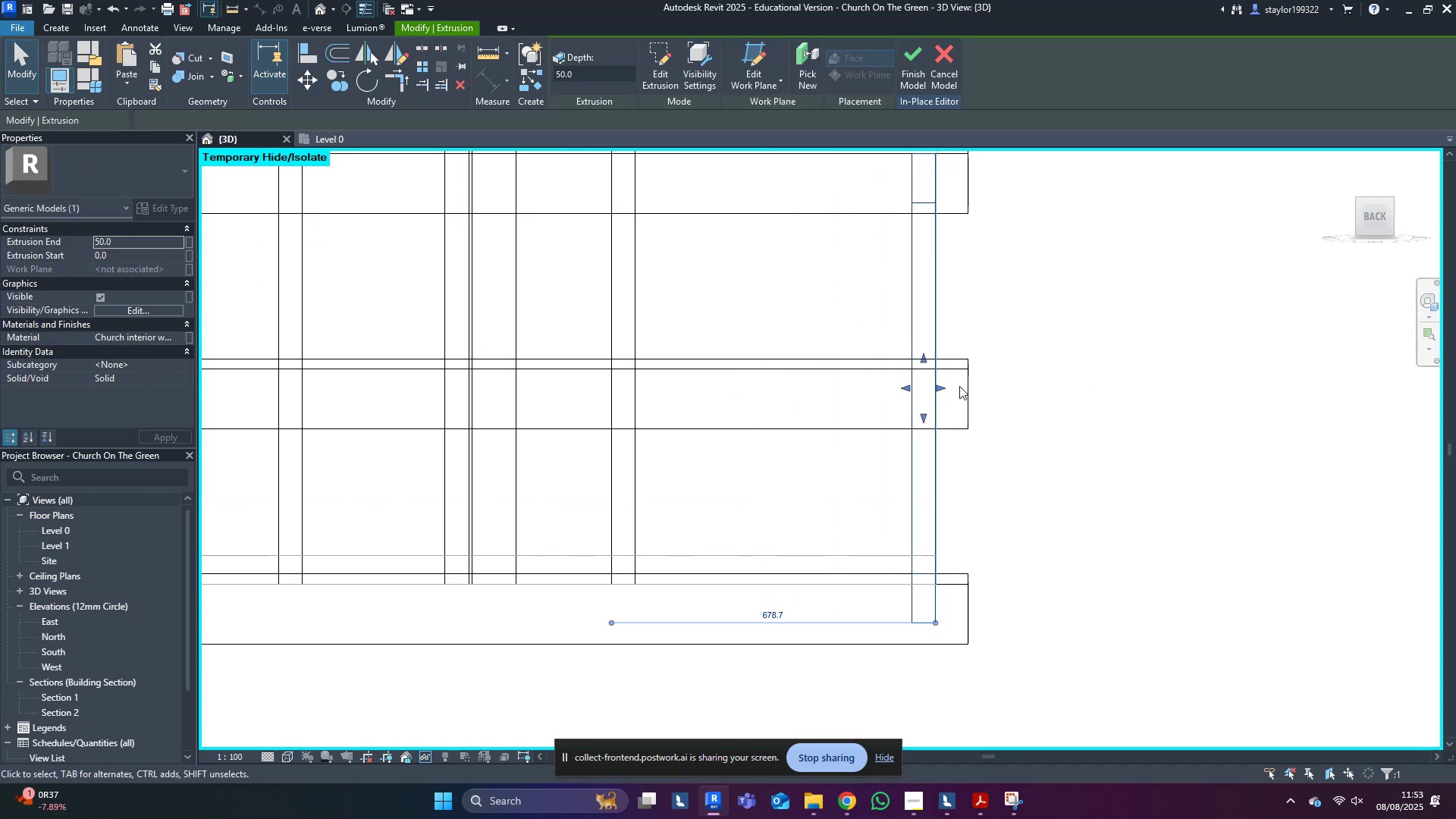 
double_click([959, 386])
 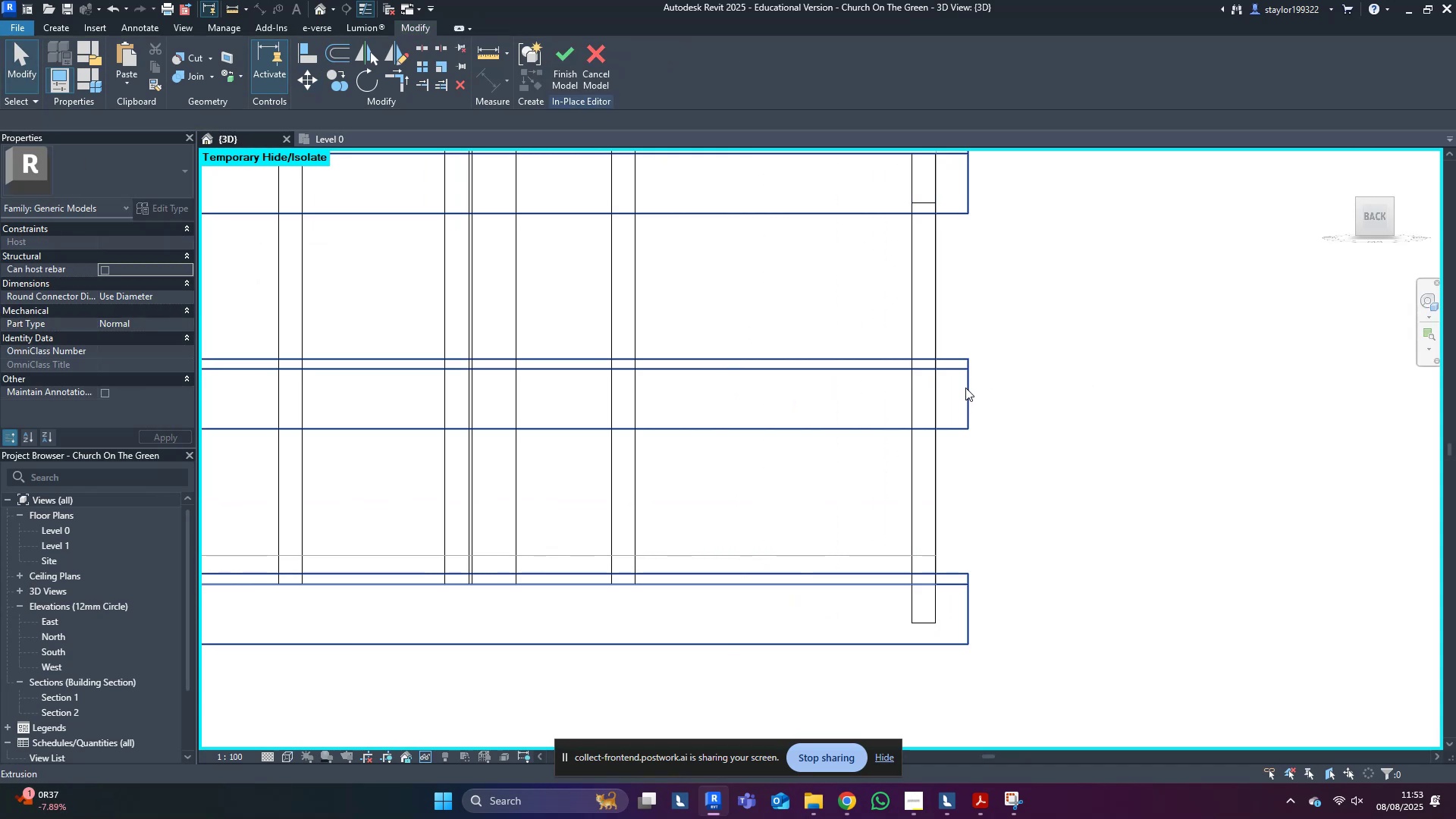 
triple_click([965, 388])
 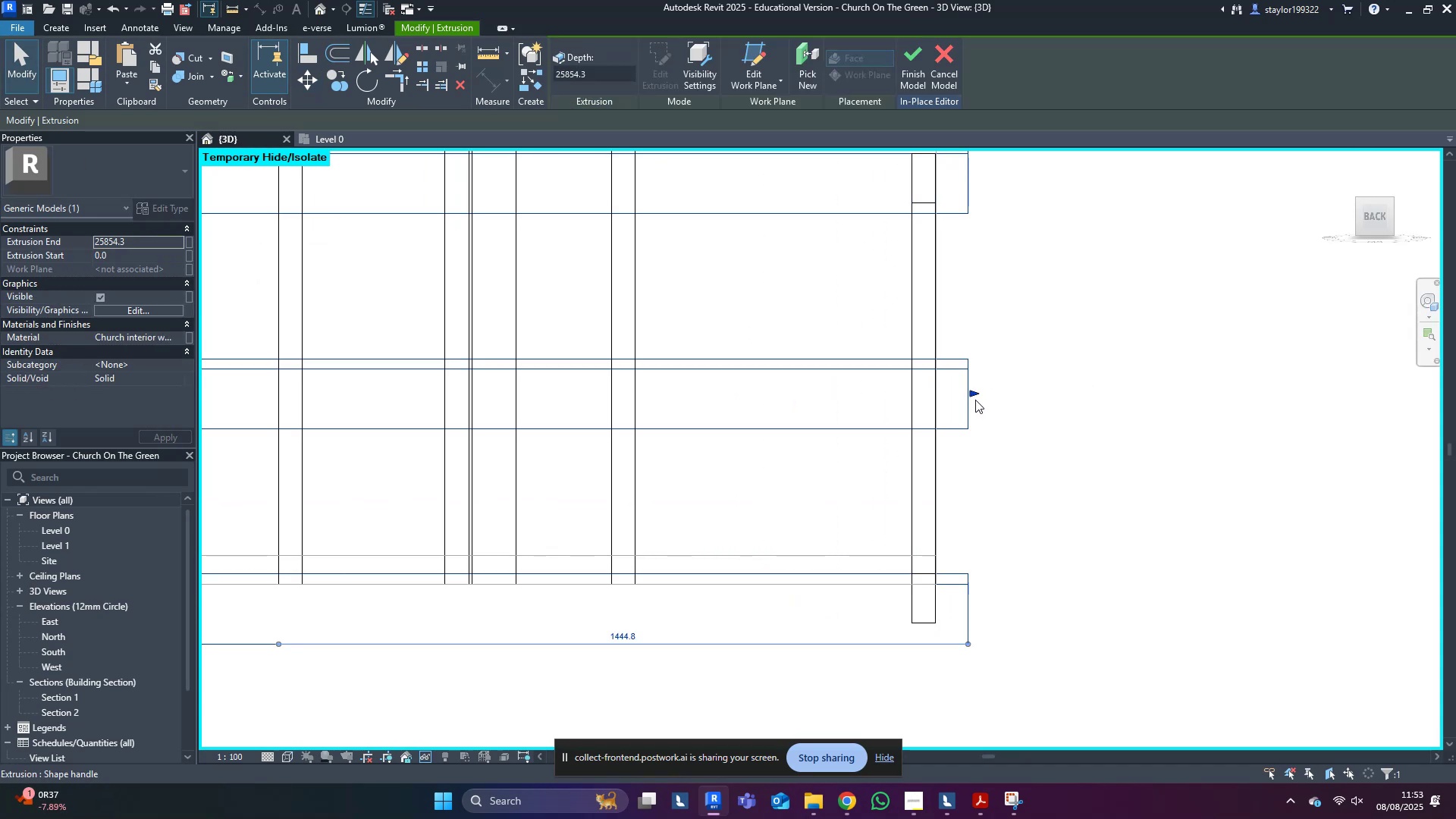 
left_click_drag(start_coordinate=[975, 395], to_coordinate=[933, 397])
 